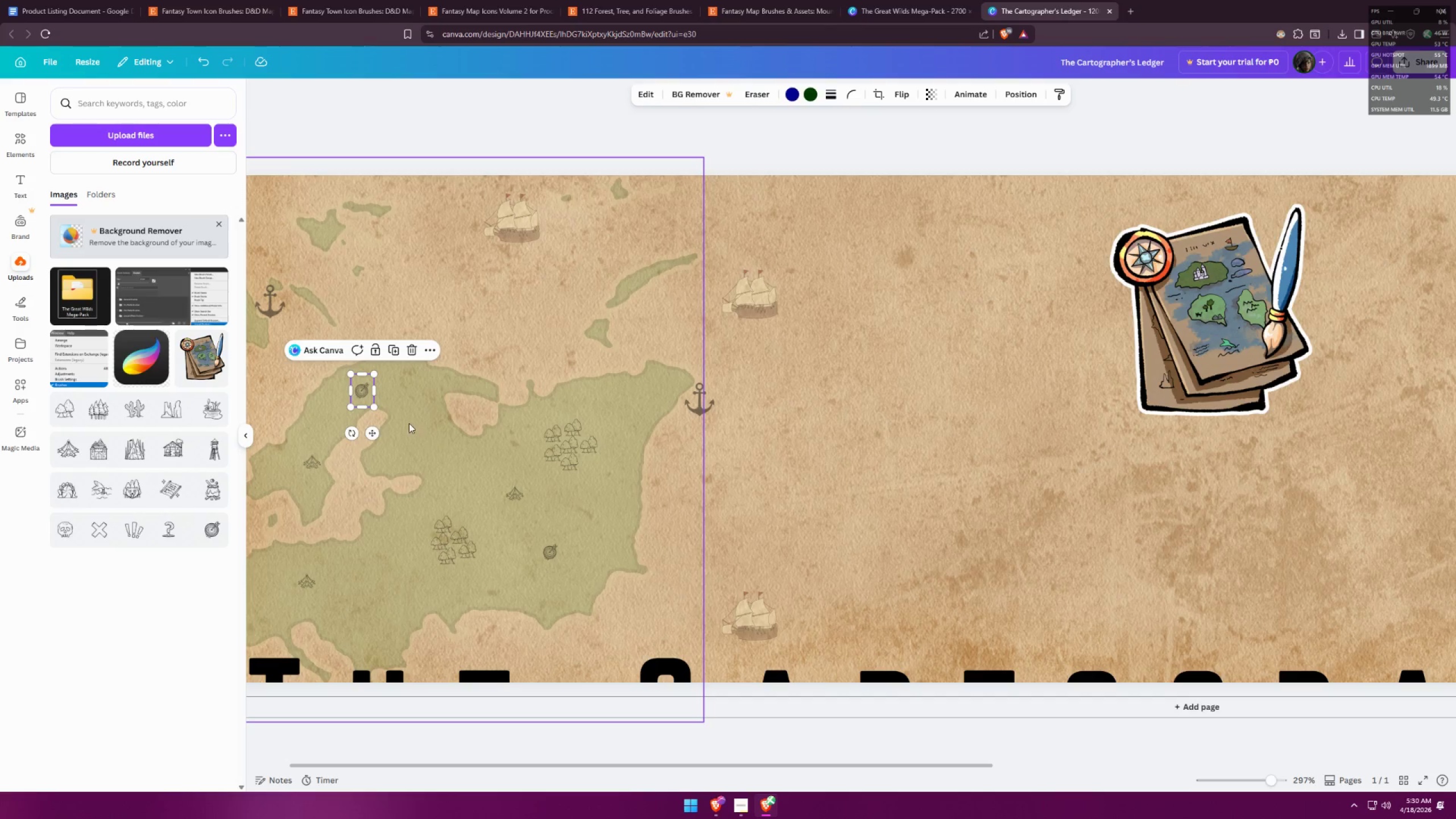 
hold_key(key=ControlLeft, duration=0.33)
scroll: coordinate [686, 323], scroll_direction: down, amount: 2.0
 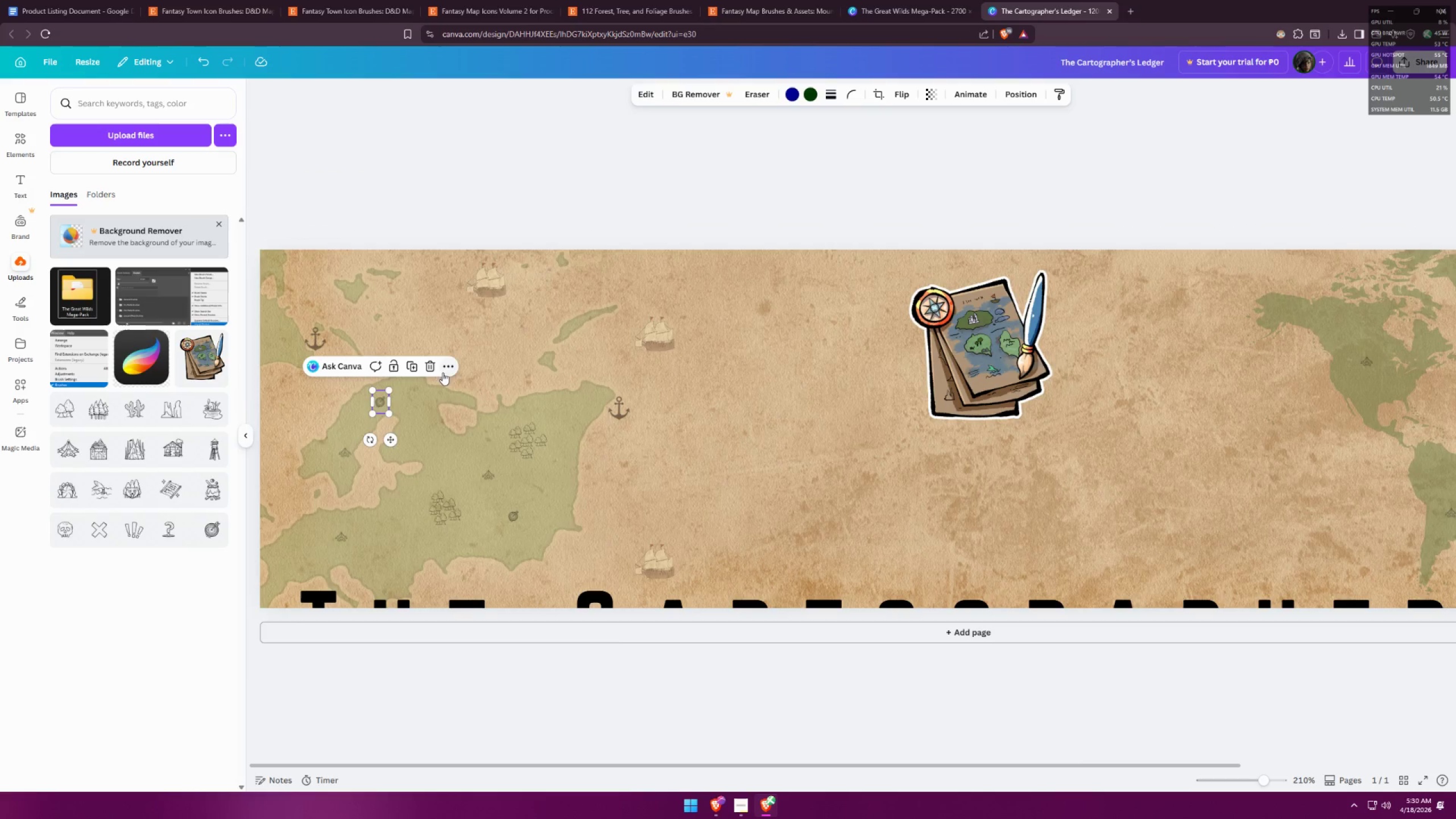 
key(Control+ControlLeft)
 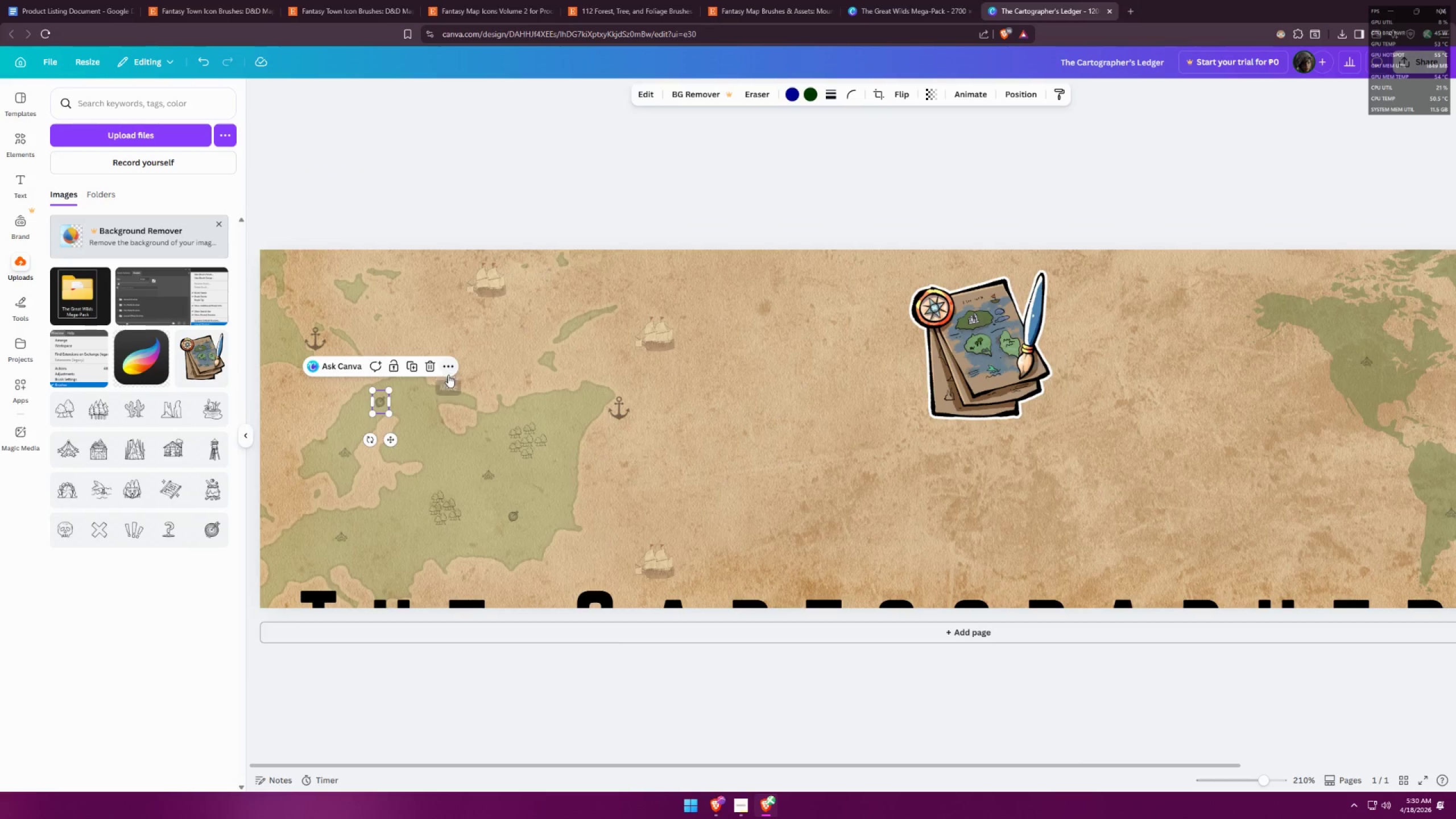 
scroll: coordinate [404, 416], scroll_direction: up, amount: 2.0
 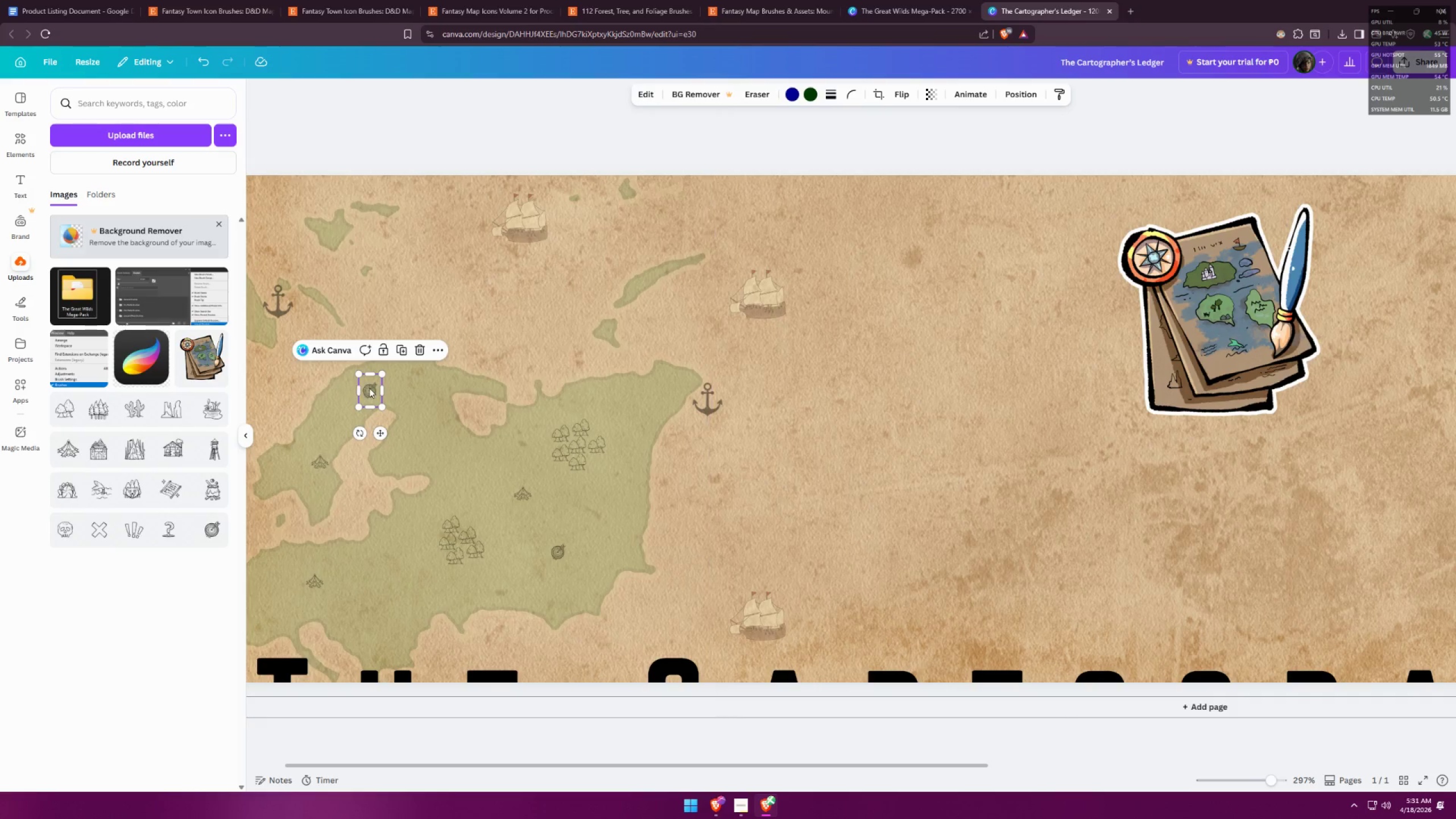 
hold_key(key=AltLeft, duration=1.5)
left_click_drag(start_coordinate=[369, 388], to_coordinate=[650, 272])
 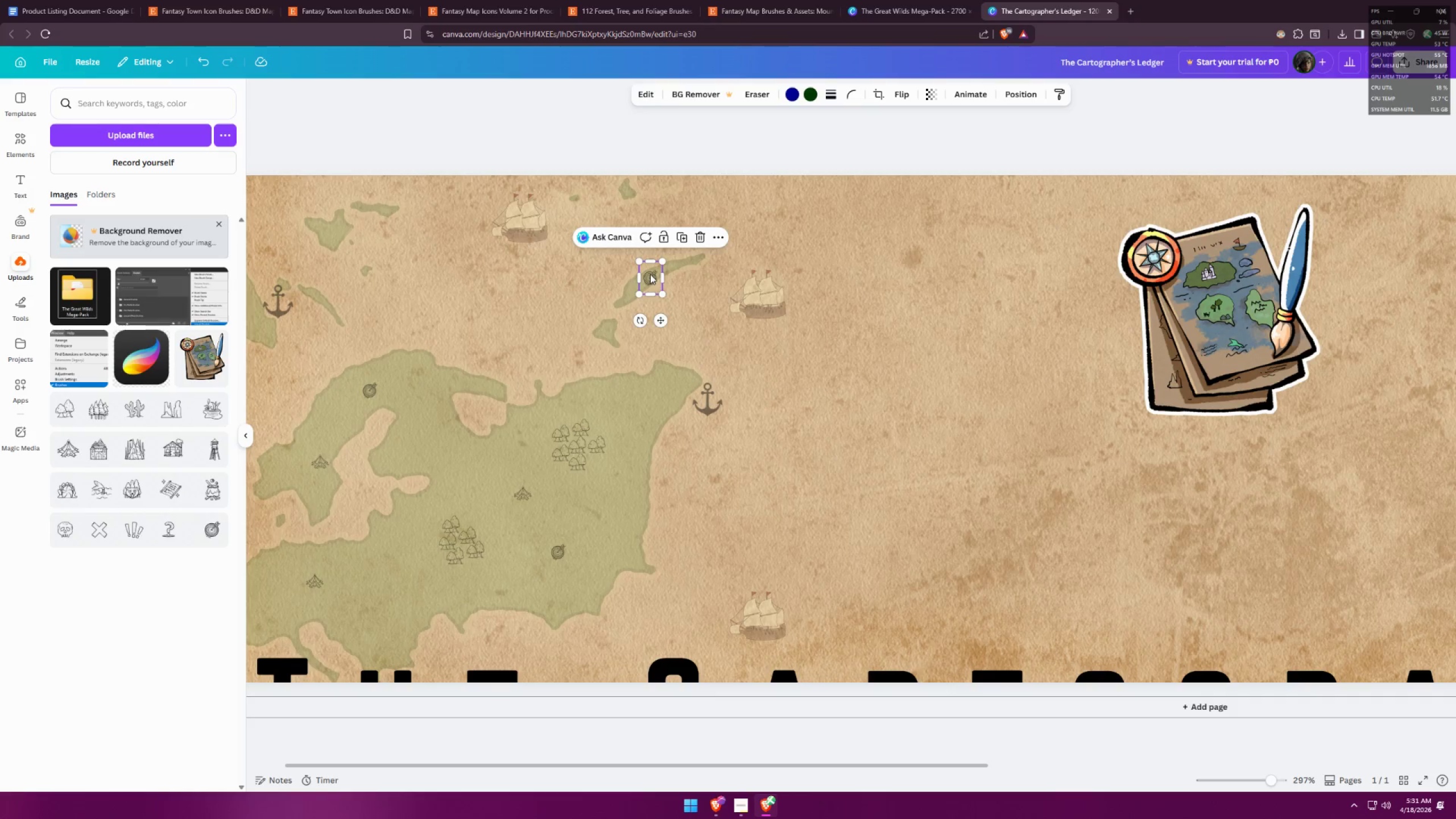 
left_click_drag(start_coordinate=[652, 277], to_coordinate=[635, 288])
 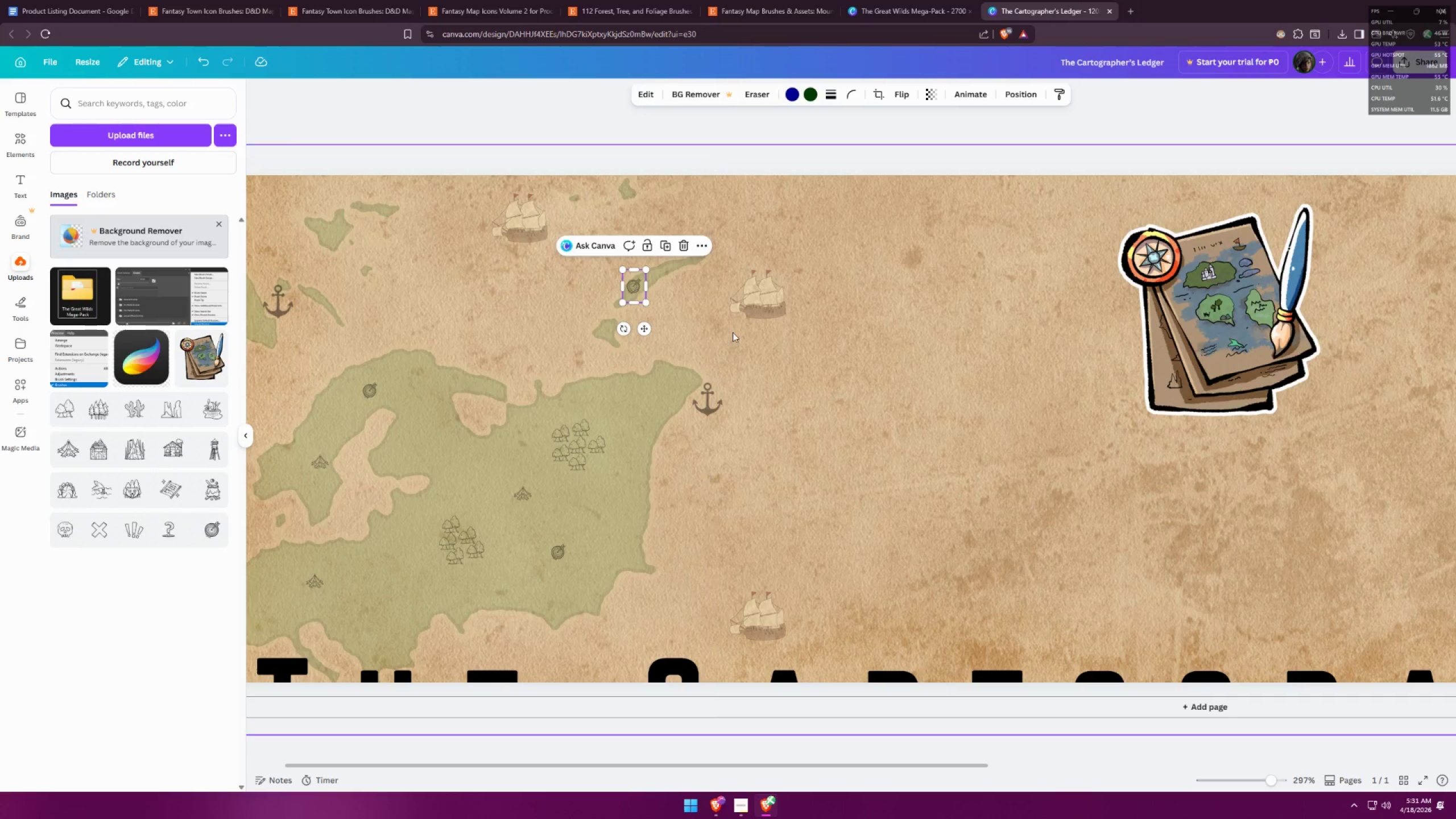 
left_click([733, 332])
 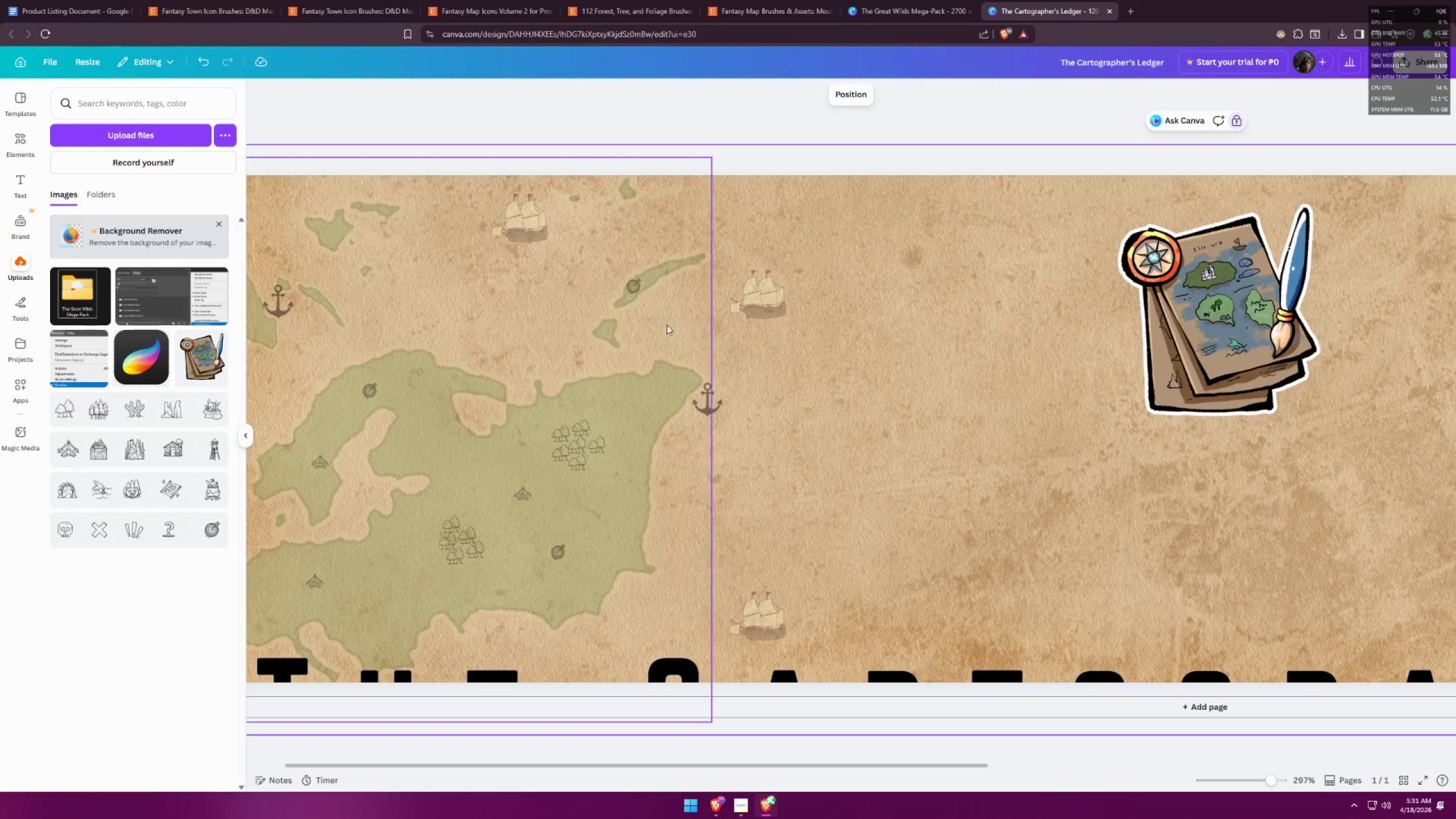 
hold_key(key=ControlLeft, duration=0.5)
scroll: coordinate [562, 318], scroll_direction: down, amount: 3.0
 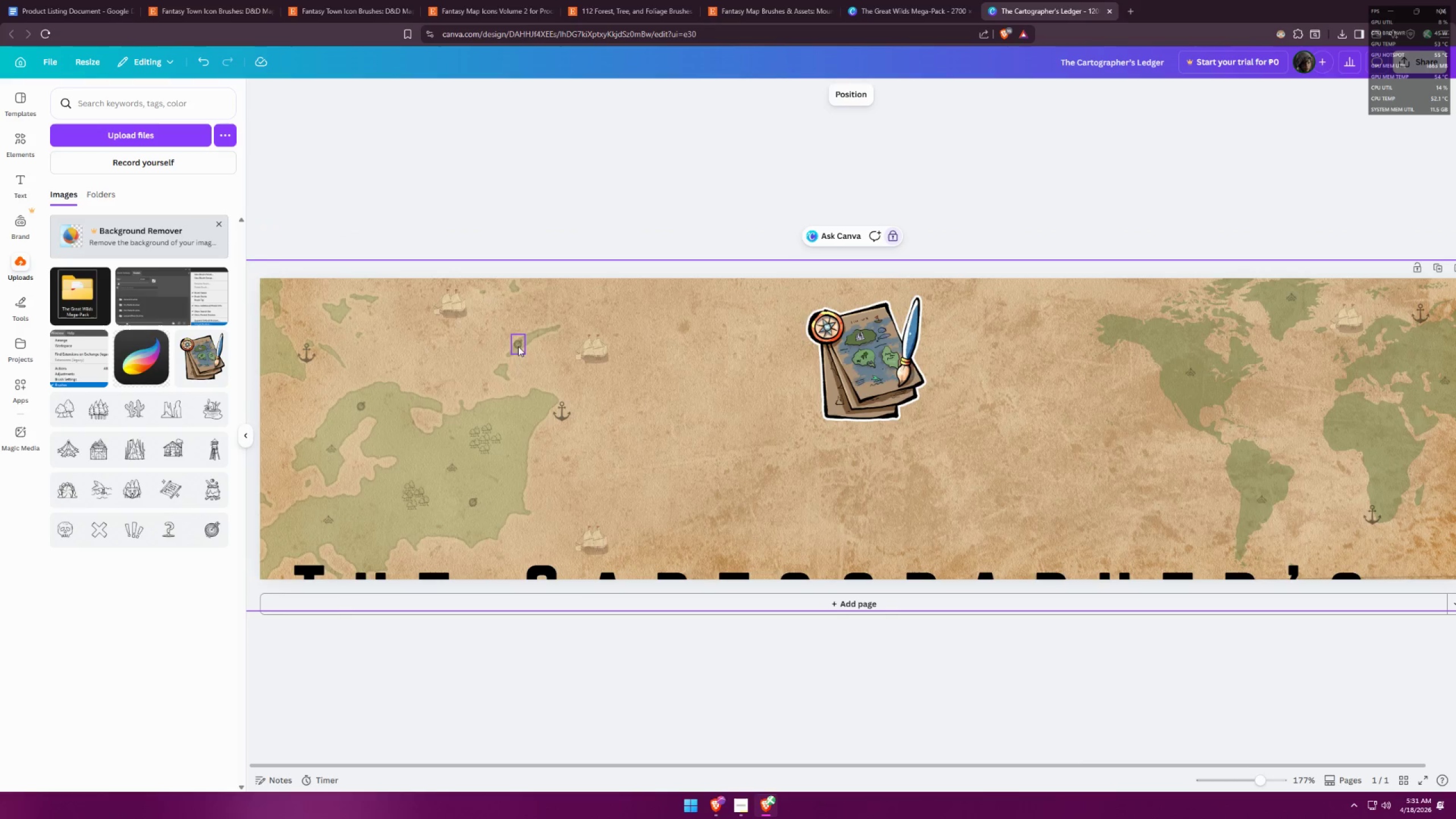 
hold_key(key=AltLeft, duration=1.5)
left_click_drag(start_coordinate=[516, 344], to_coordinate=[1128, 329])
 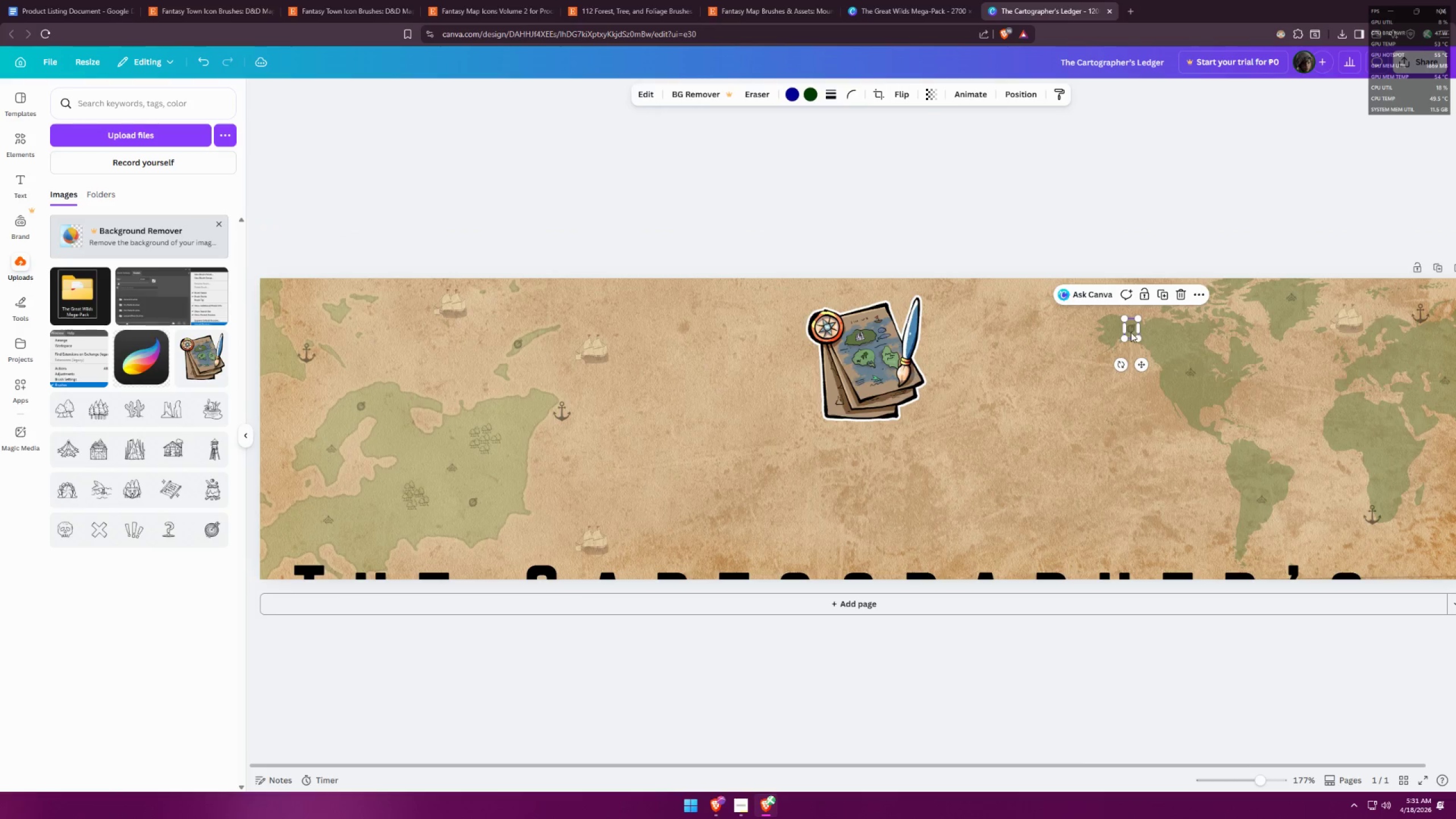 
hold_key(key=AltLeft, duration=0.61)
 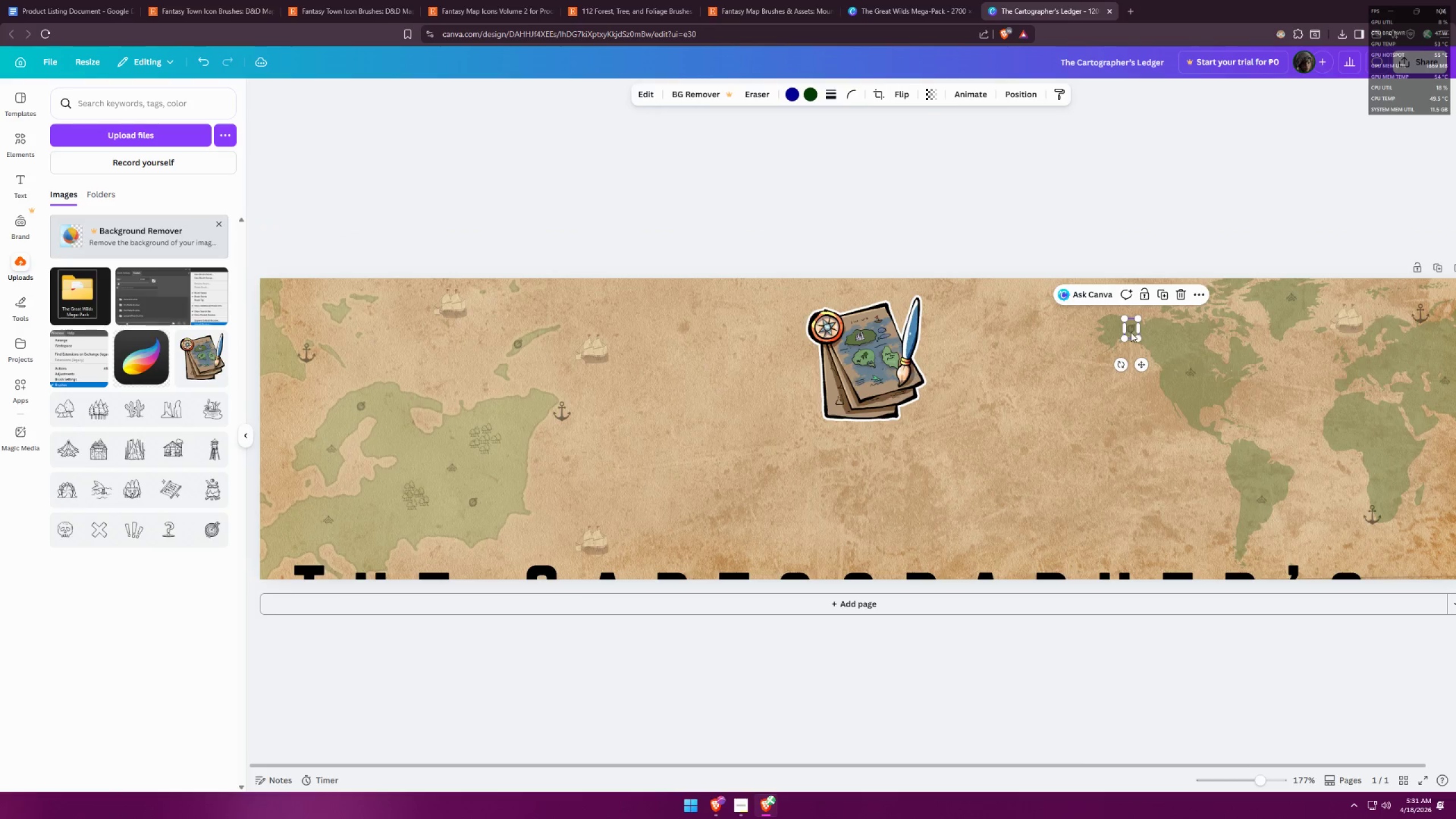 
hold_key(key=AltLeft, duration=1.5)
left_click_drag(start_coordinate=[1131, 329], to_coordinate=[1248, 527])
 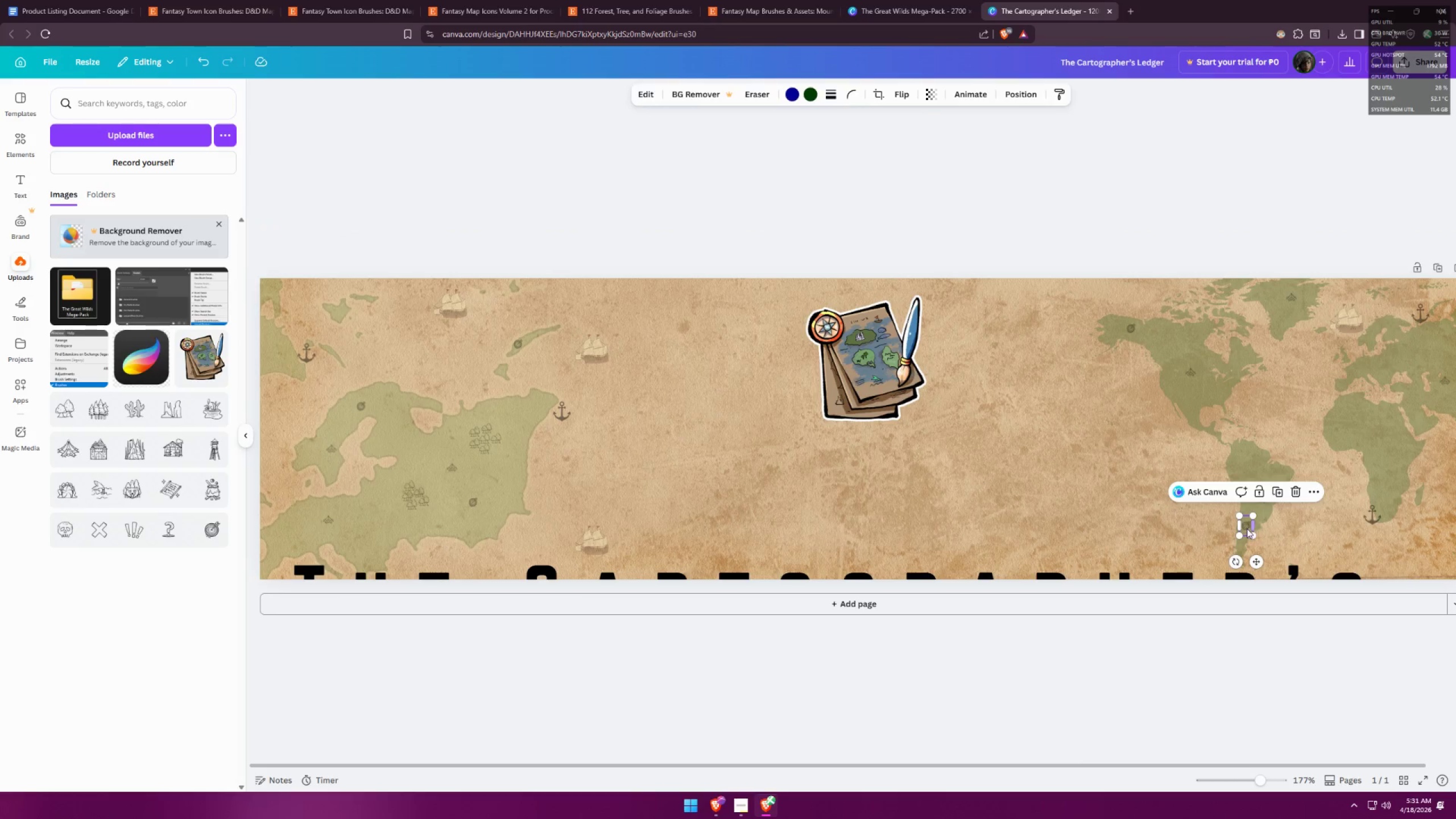 
hold_key(key=AltLeft, duration=1.09)
 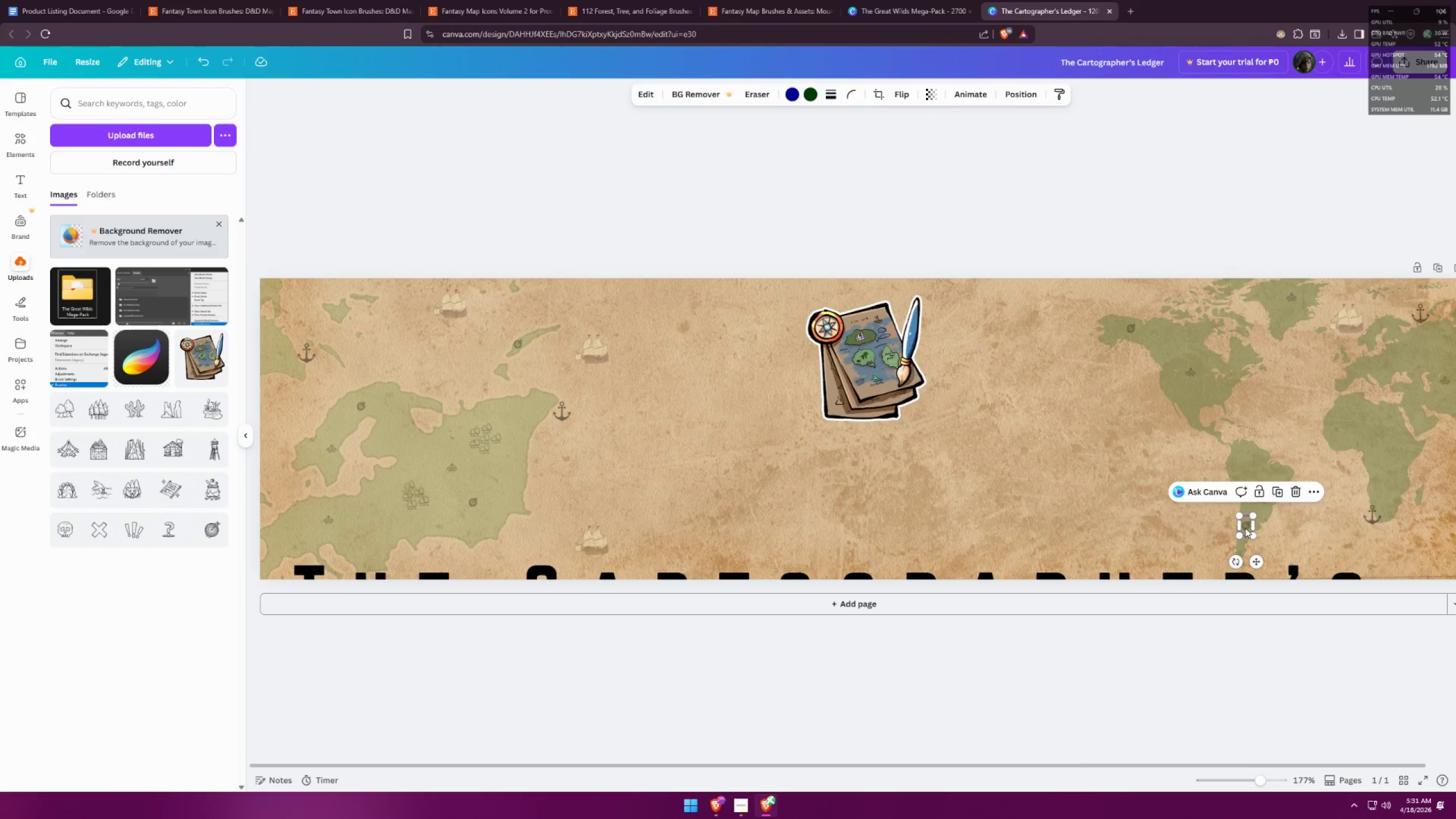 
hold_key(key=AltLeft, duration=1.5)
left_click_drag(start_coordinate=[1244, 527], to_coordinate=[1393, 332])
 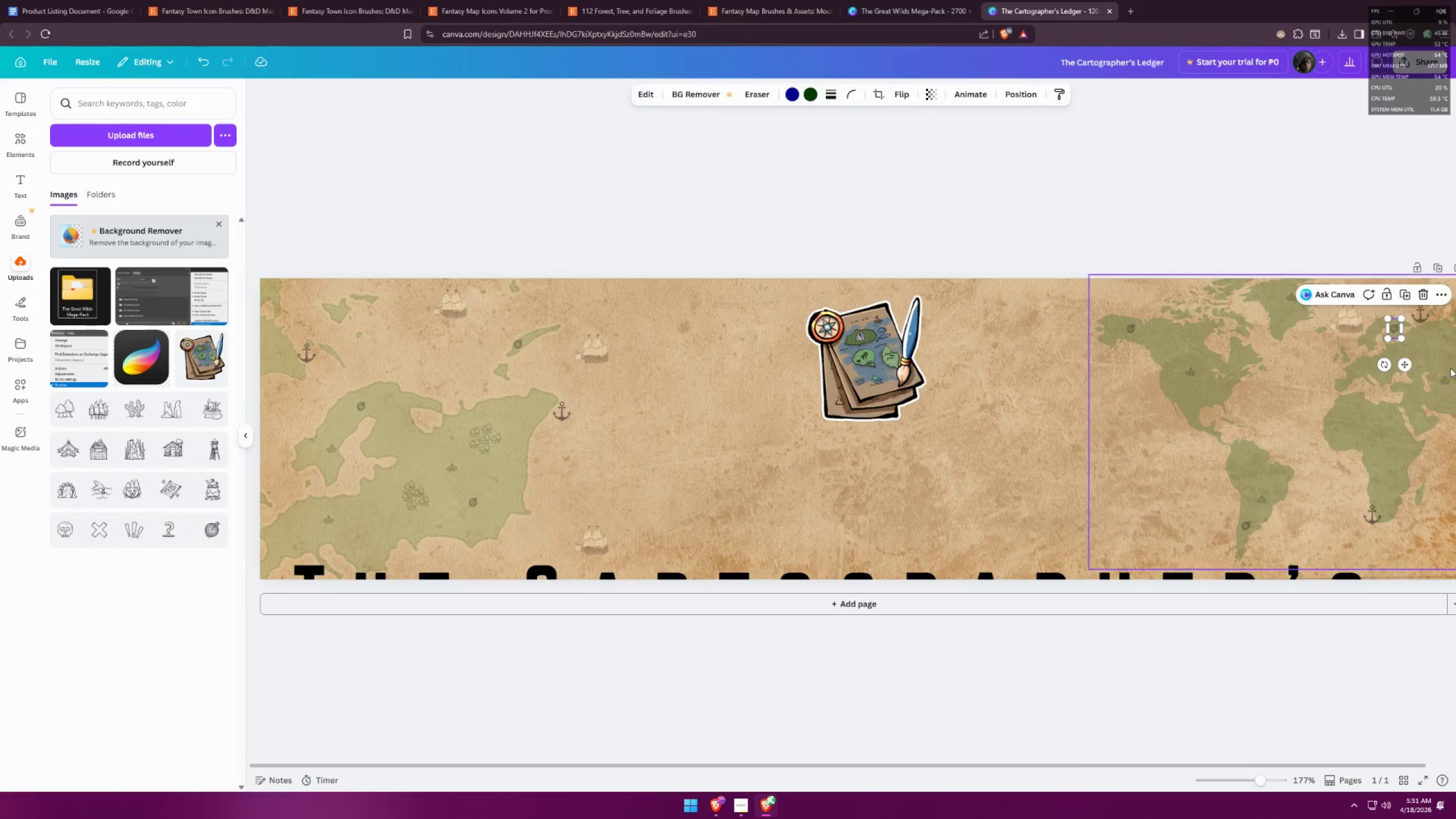 
hold_key(key=AltLeft, duration=1.17)
 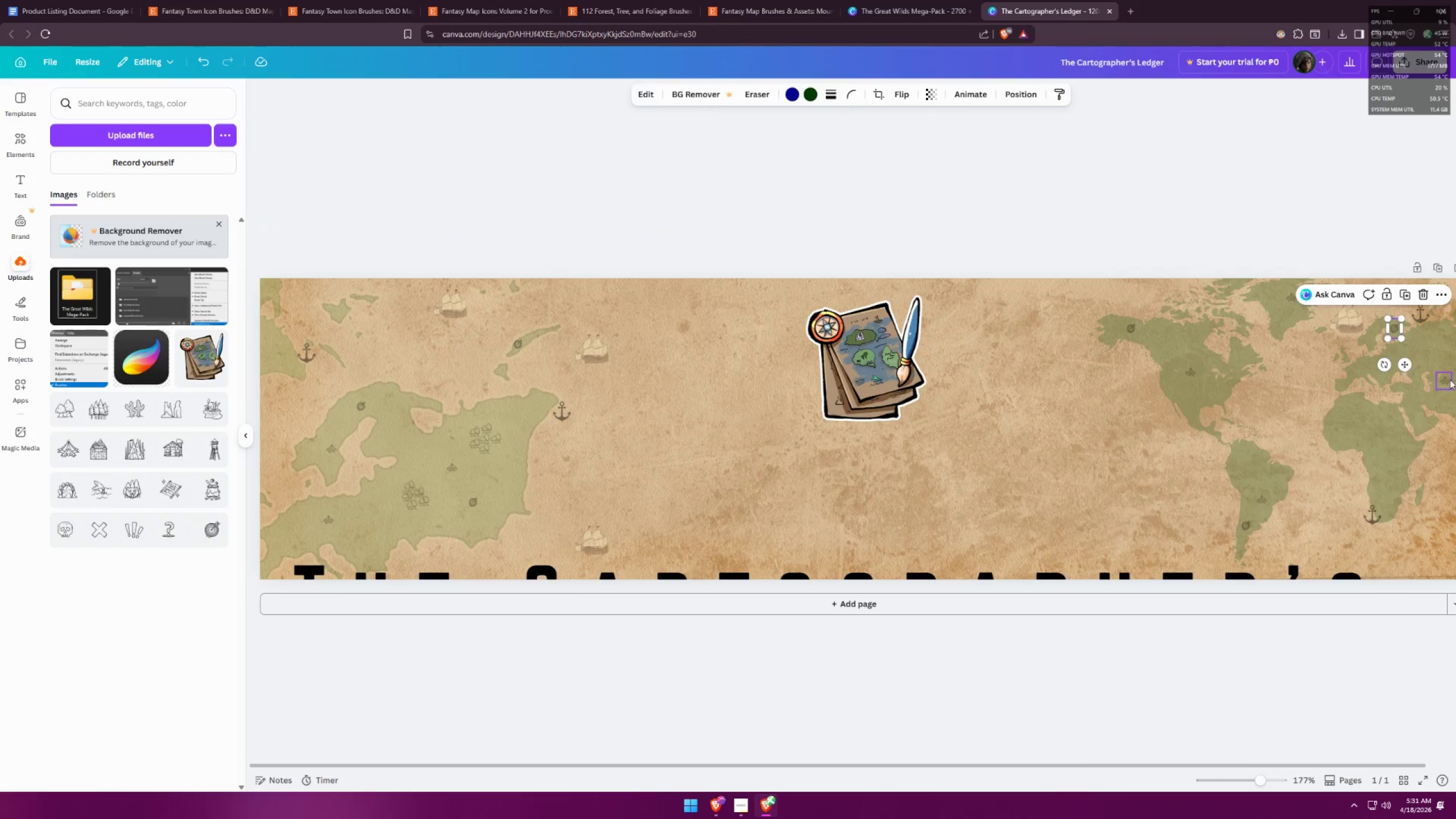 
left_click([1450, 368])
 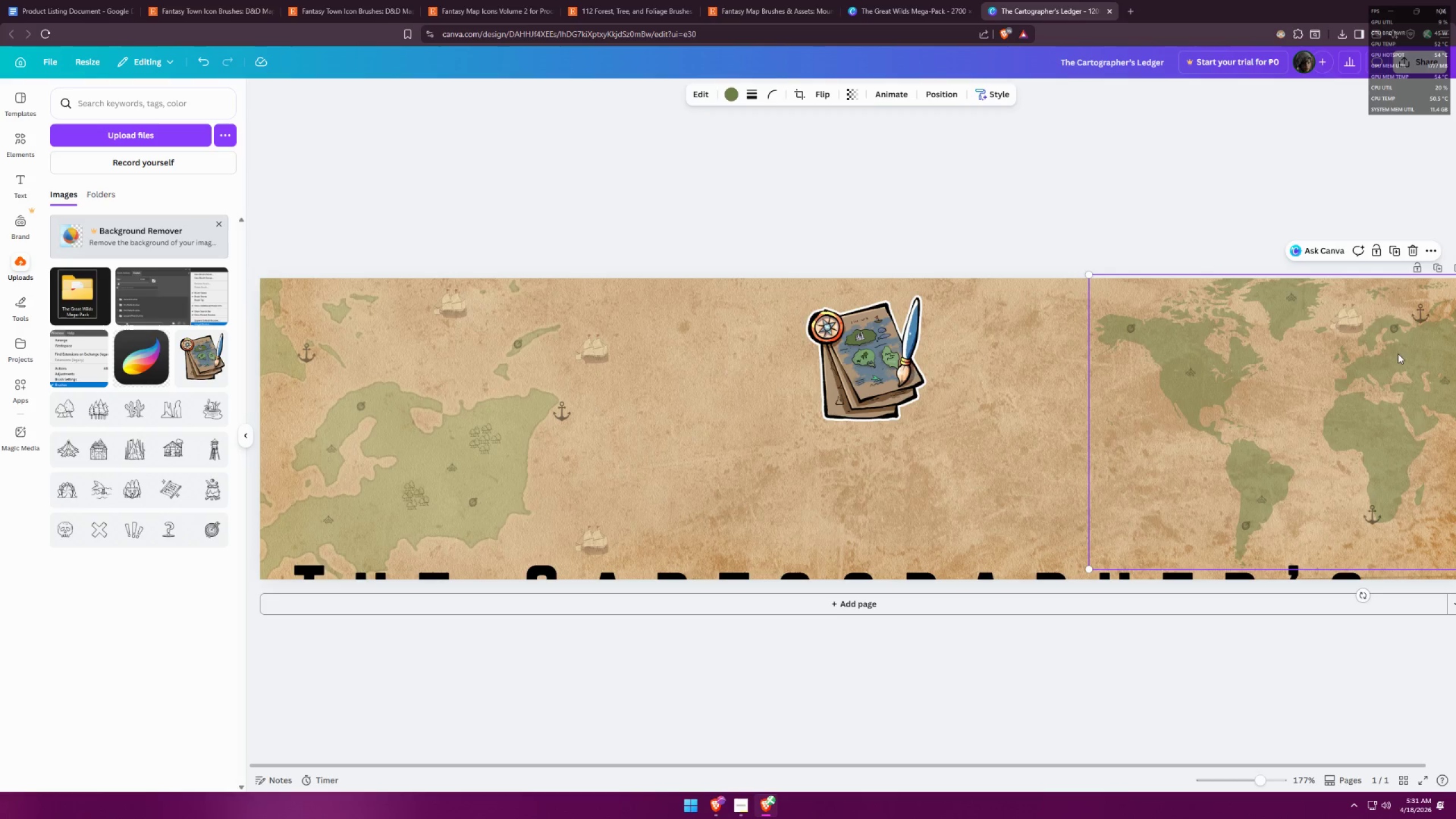 
hold_key(key=AltLeft, duration=1.22)
left_click_drag(start_coordinate=[1393, 329], to_coordinate=[1381, 460])
 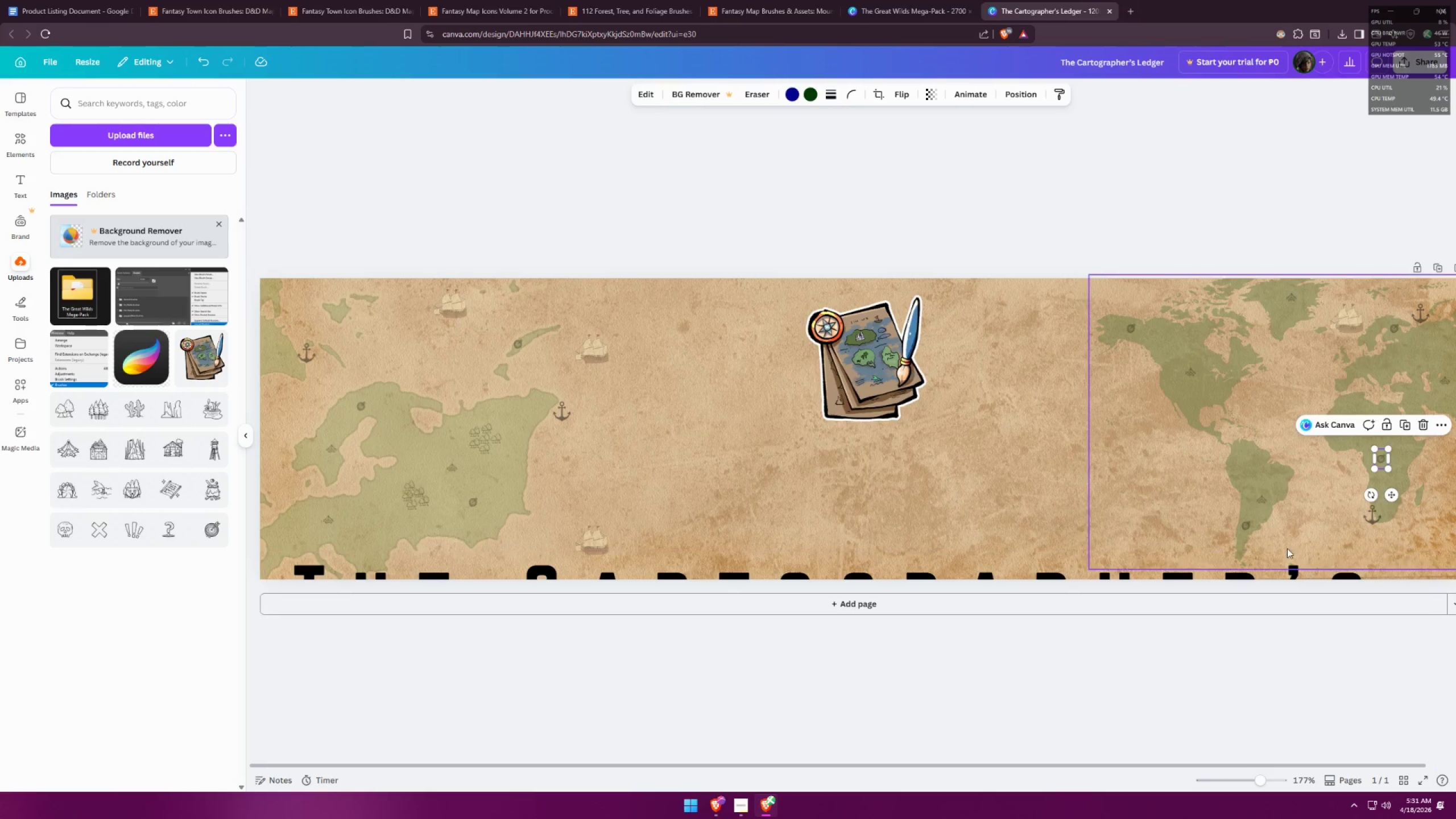 
left_click([1165, 505])
 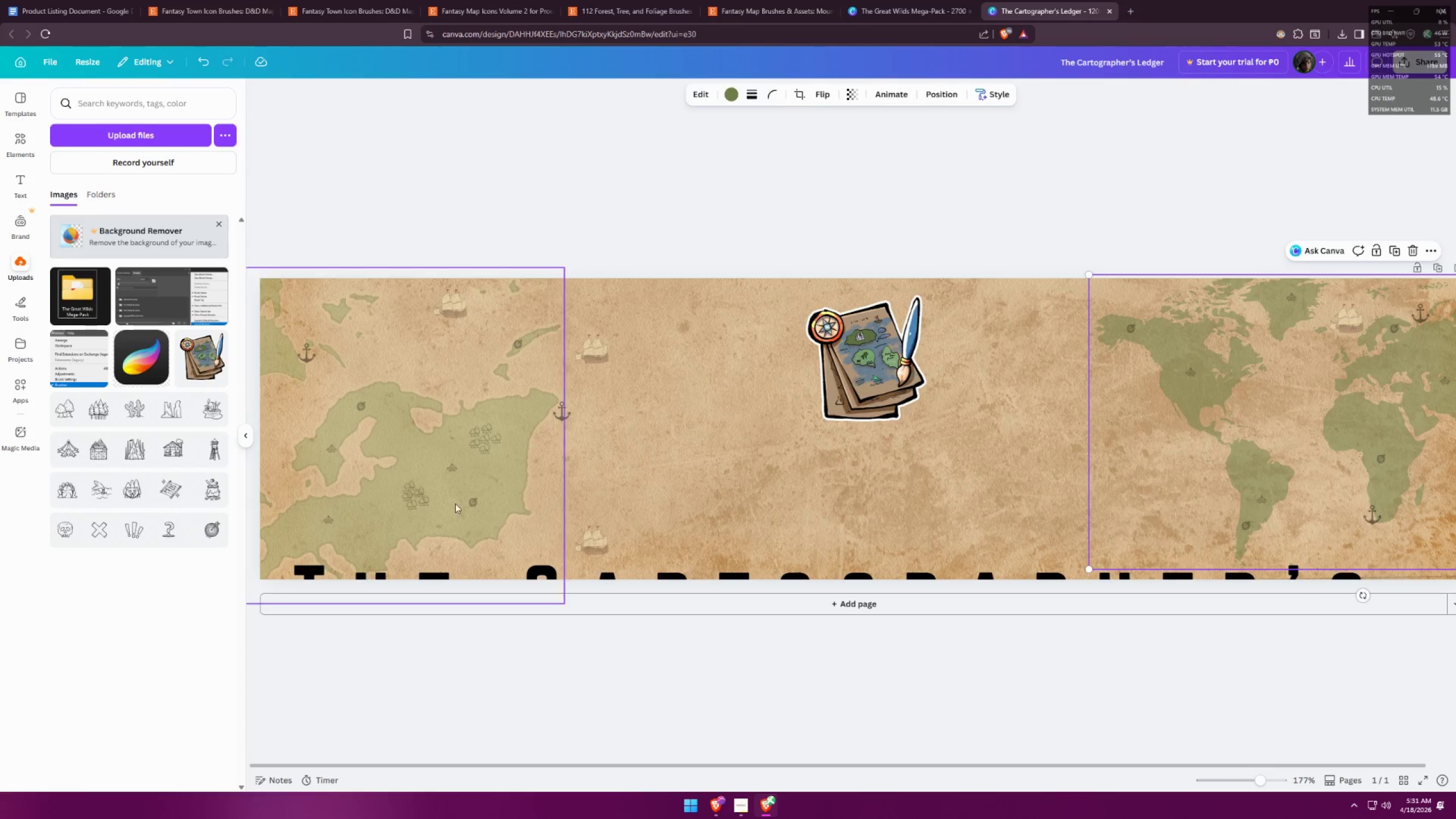 
left_click([174, 444])
 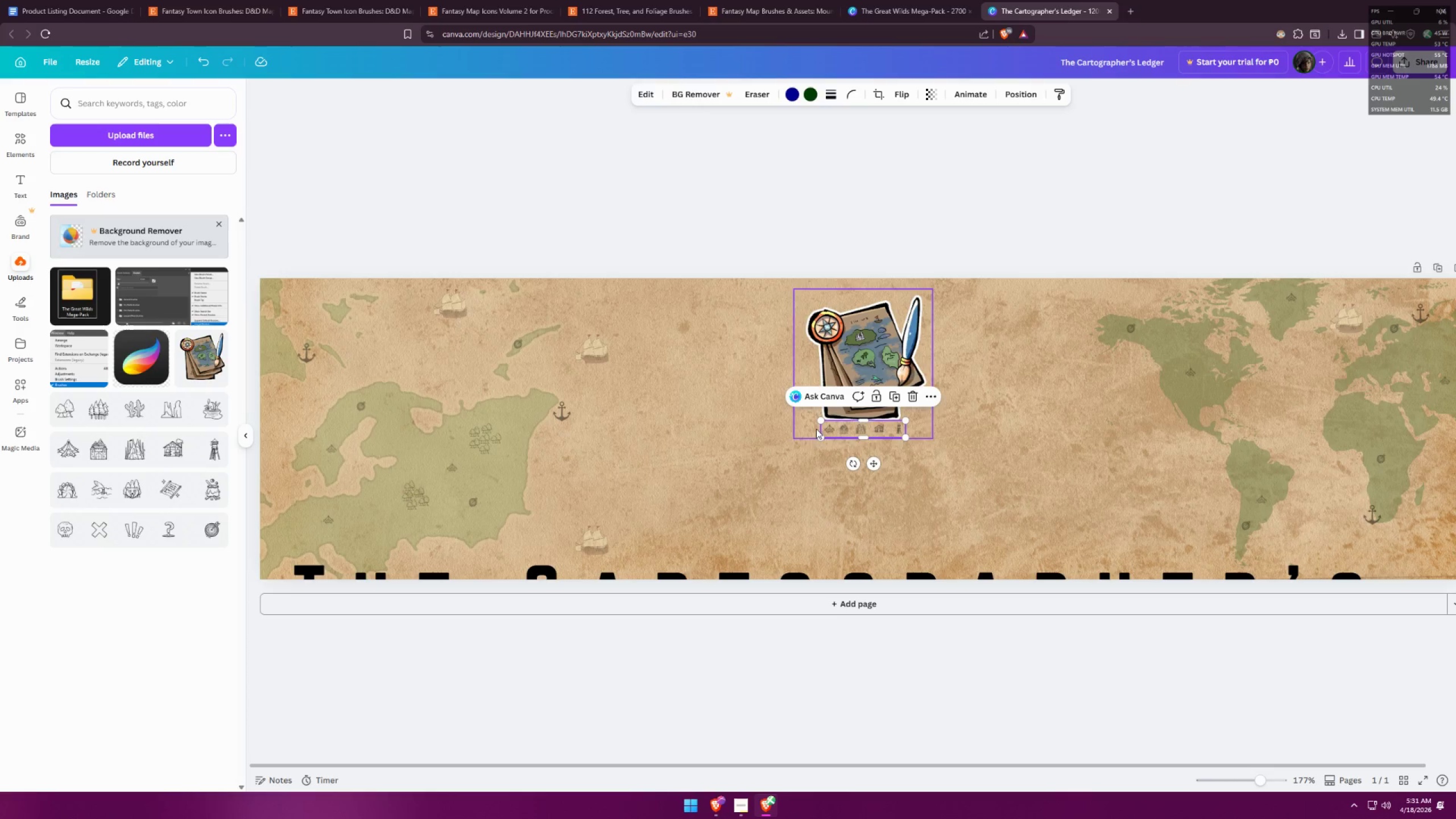 
left_click_drag(start_coordinate=[825, 428], to_coordinate=[896, 425])
 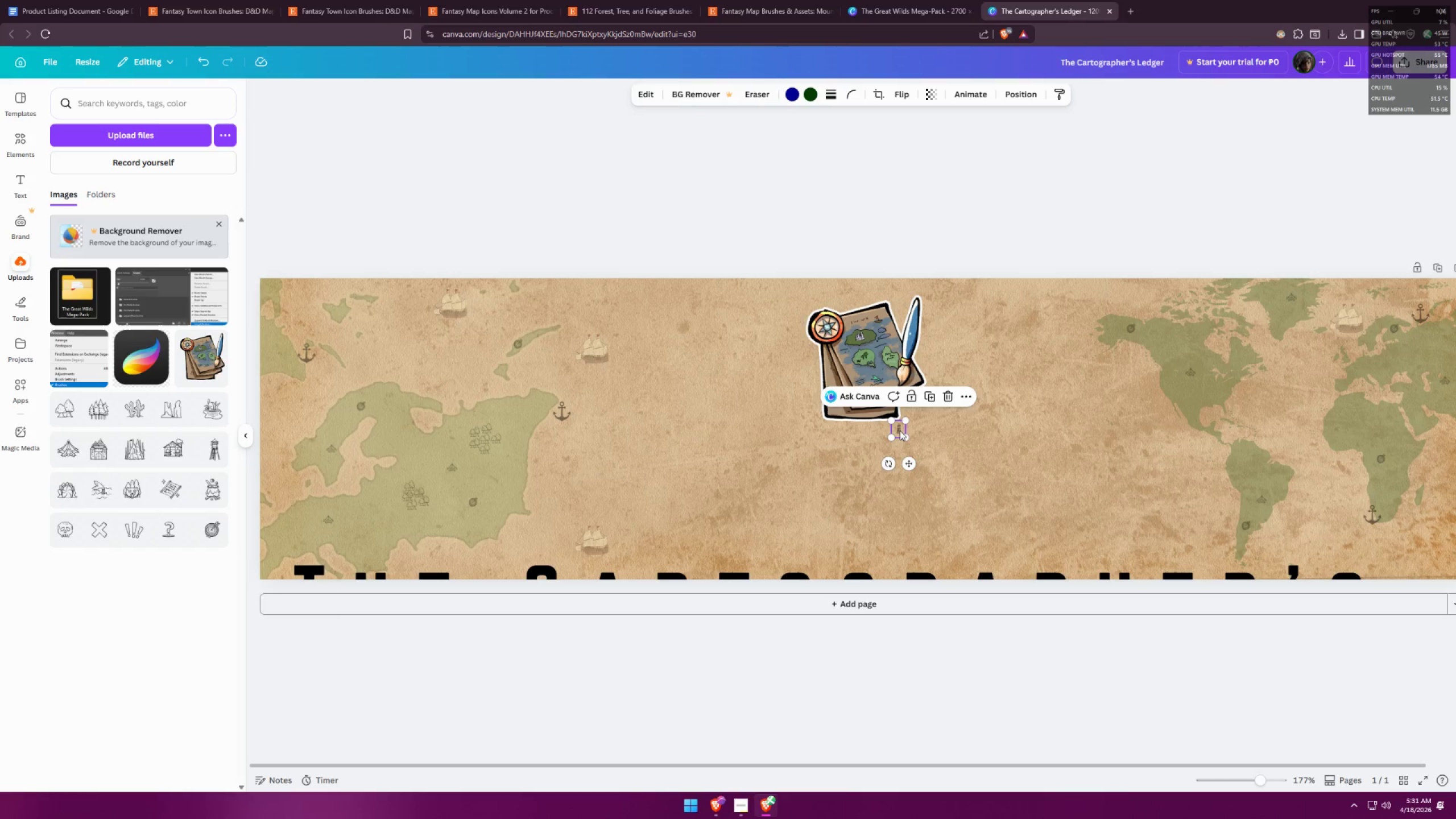 
left_click_drag(start_coordinate=[899, 431], to_coordinate=[535, 333])
 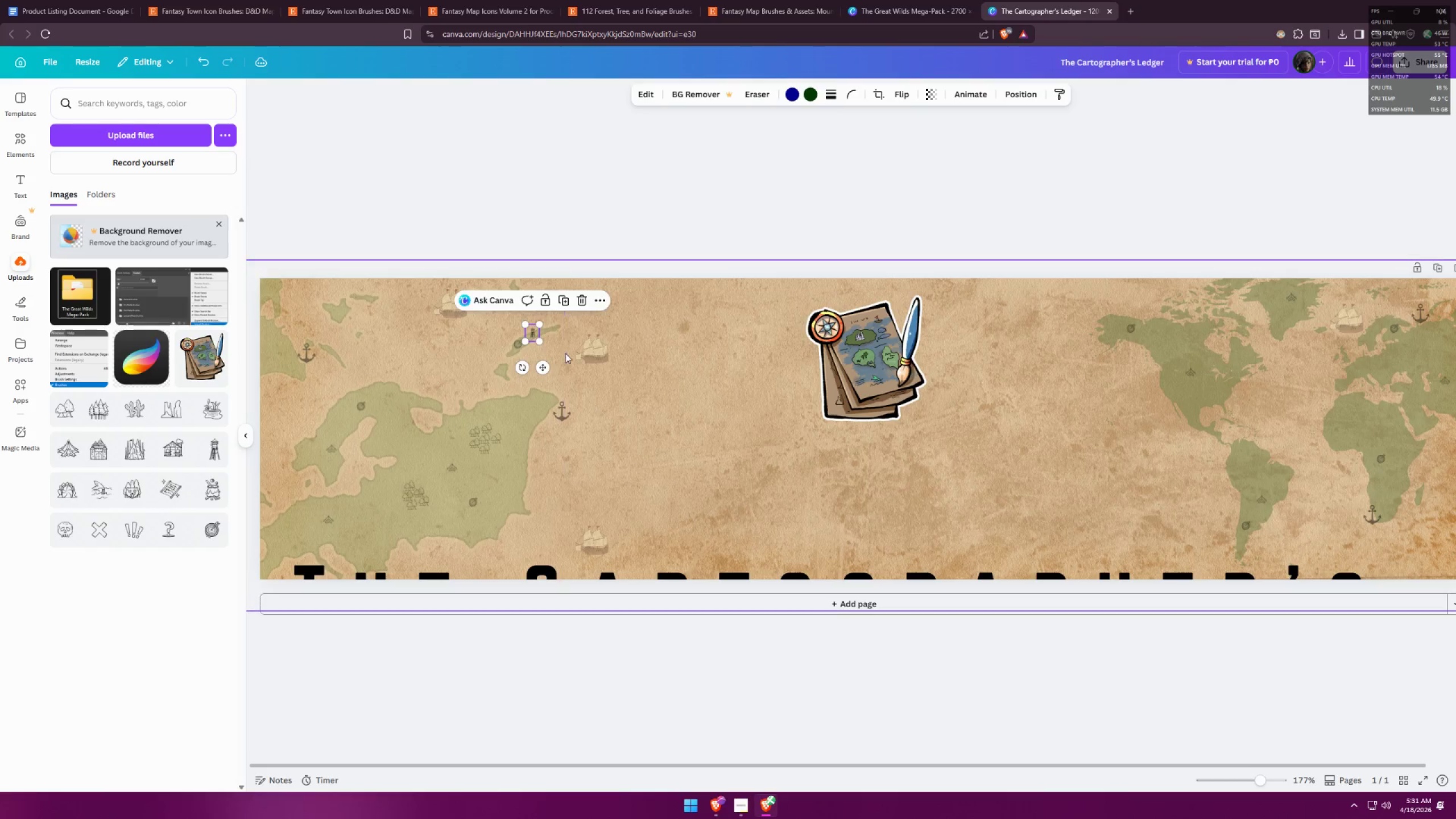 
left_click([565, 353])
 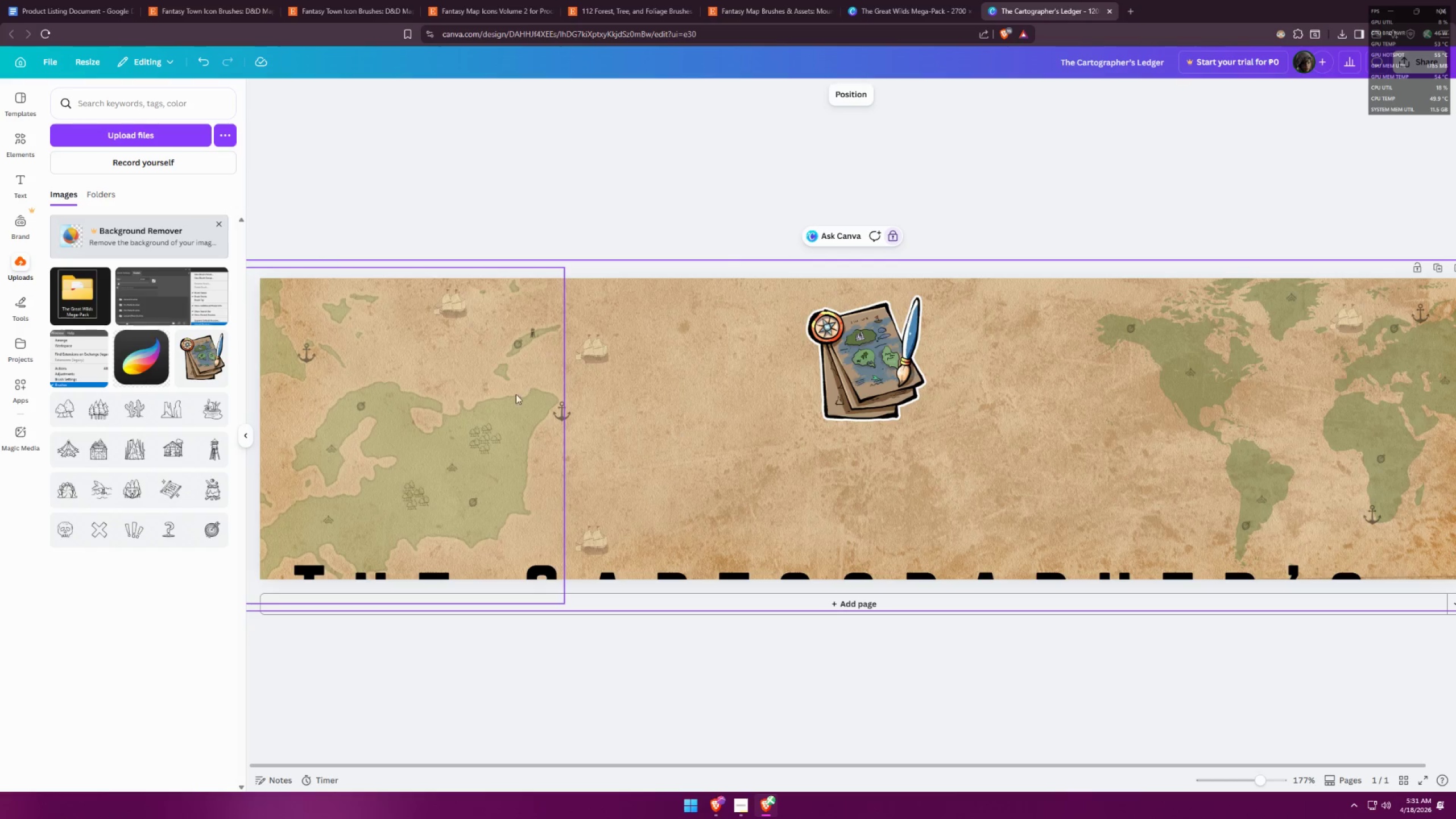 
hold_key(key=ControlLeft, duration=0.41)
scroll: coordinate [519, 398], scroll_direction: up, amount: 4.0
 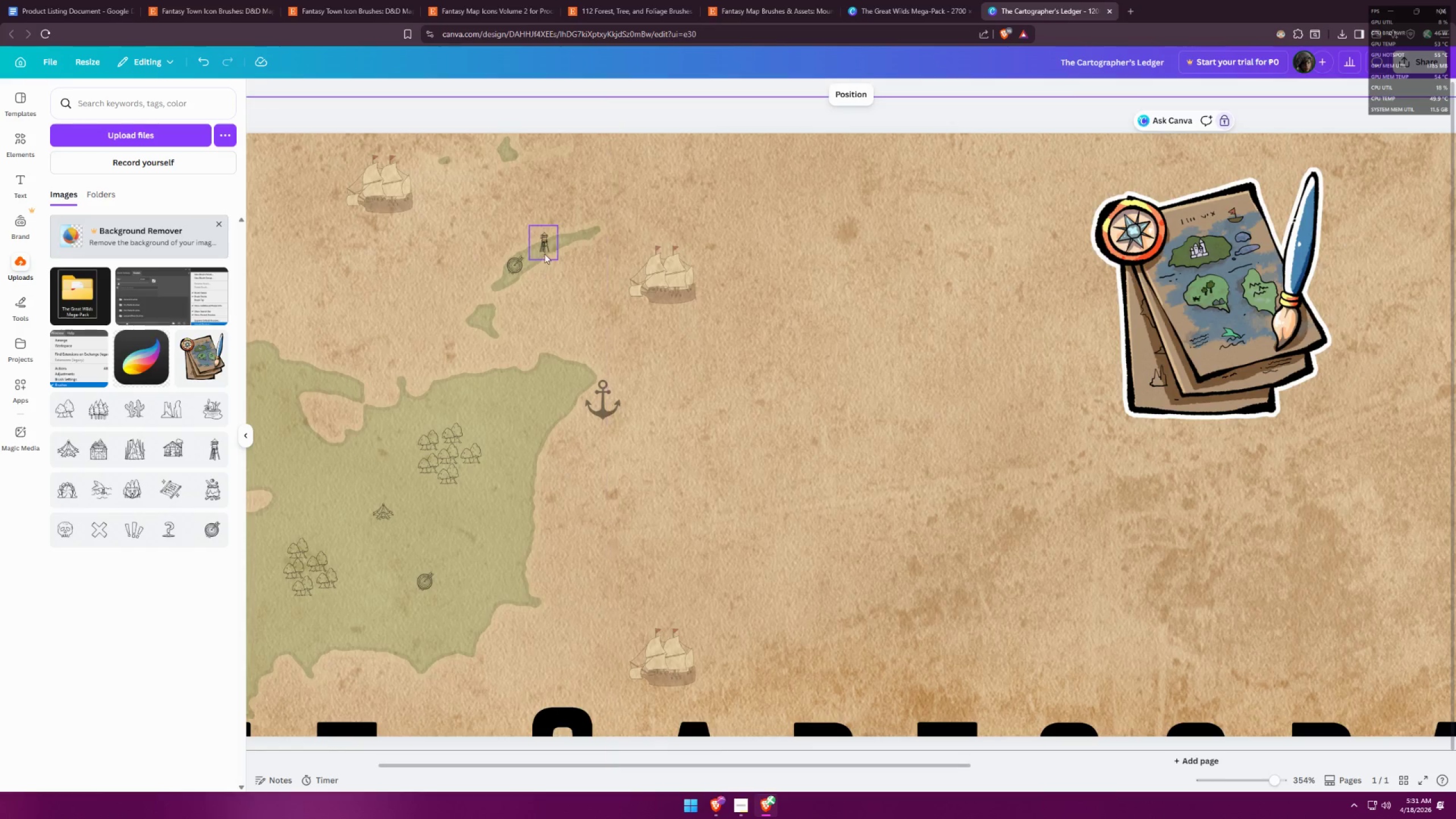 
hold_key(key=AltLeft, duration=1.17)
left_click_drag(start_coordinate=[545, 241], to_coordinate=[532, 380])
 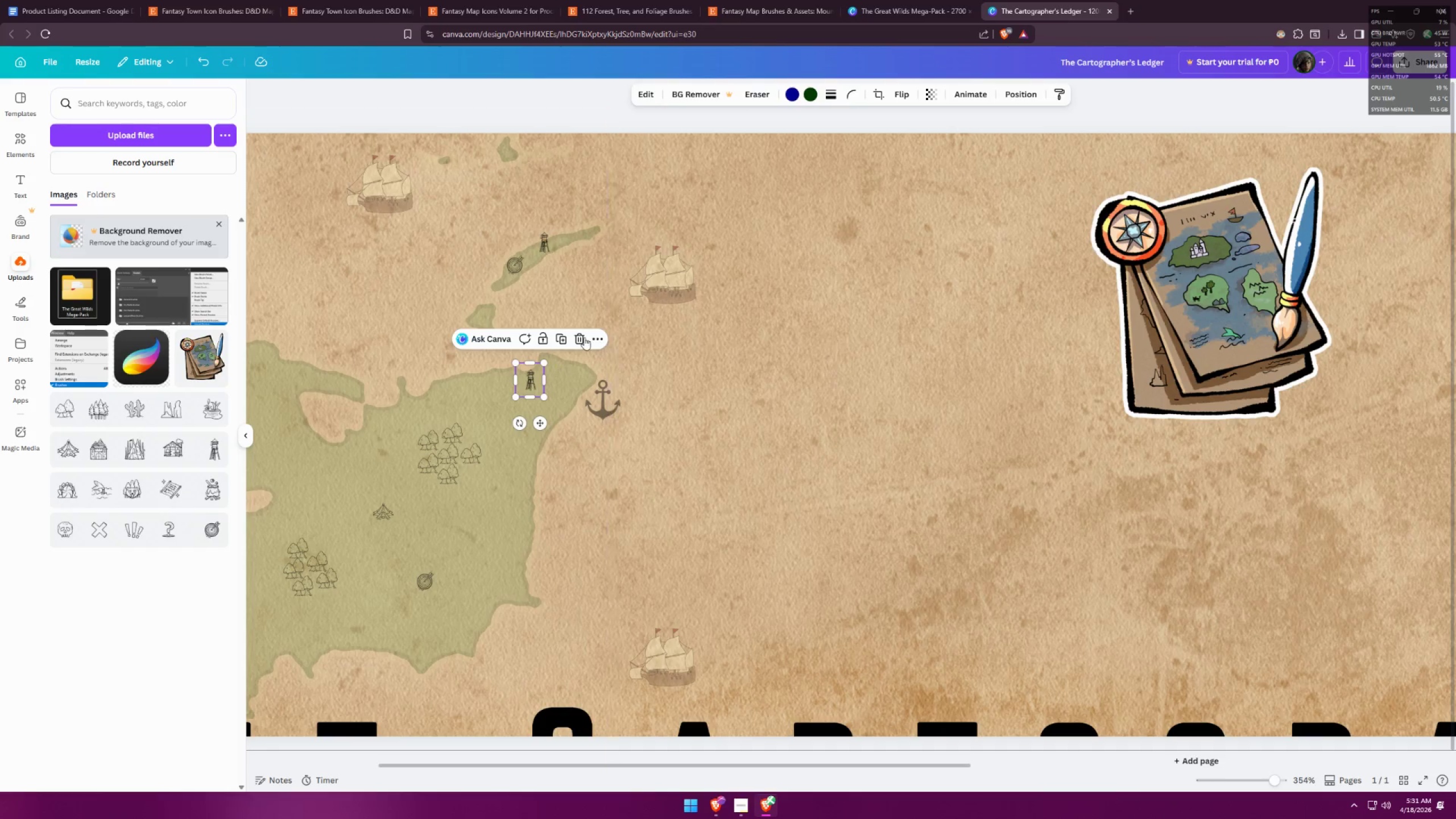 
key(Control+ControlLeft)
 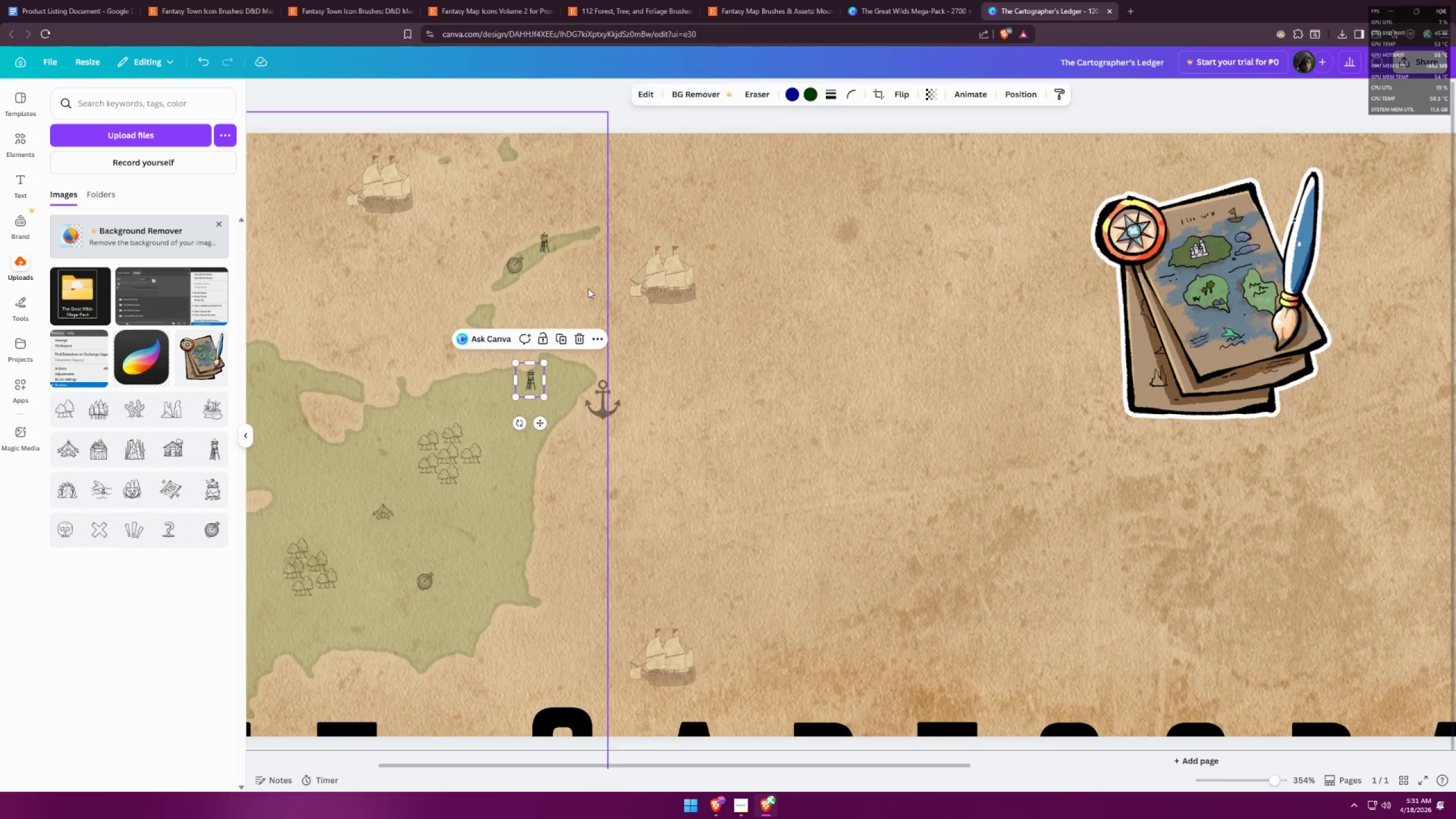 
key(Control+Z)
 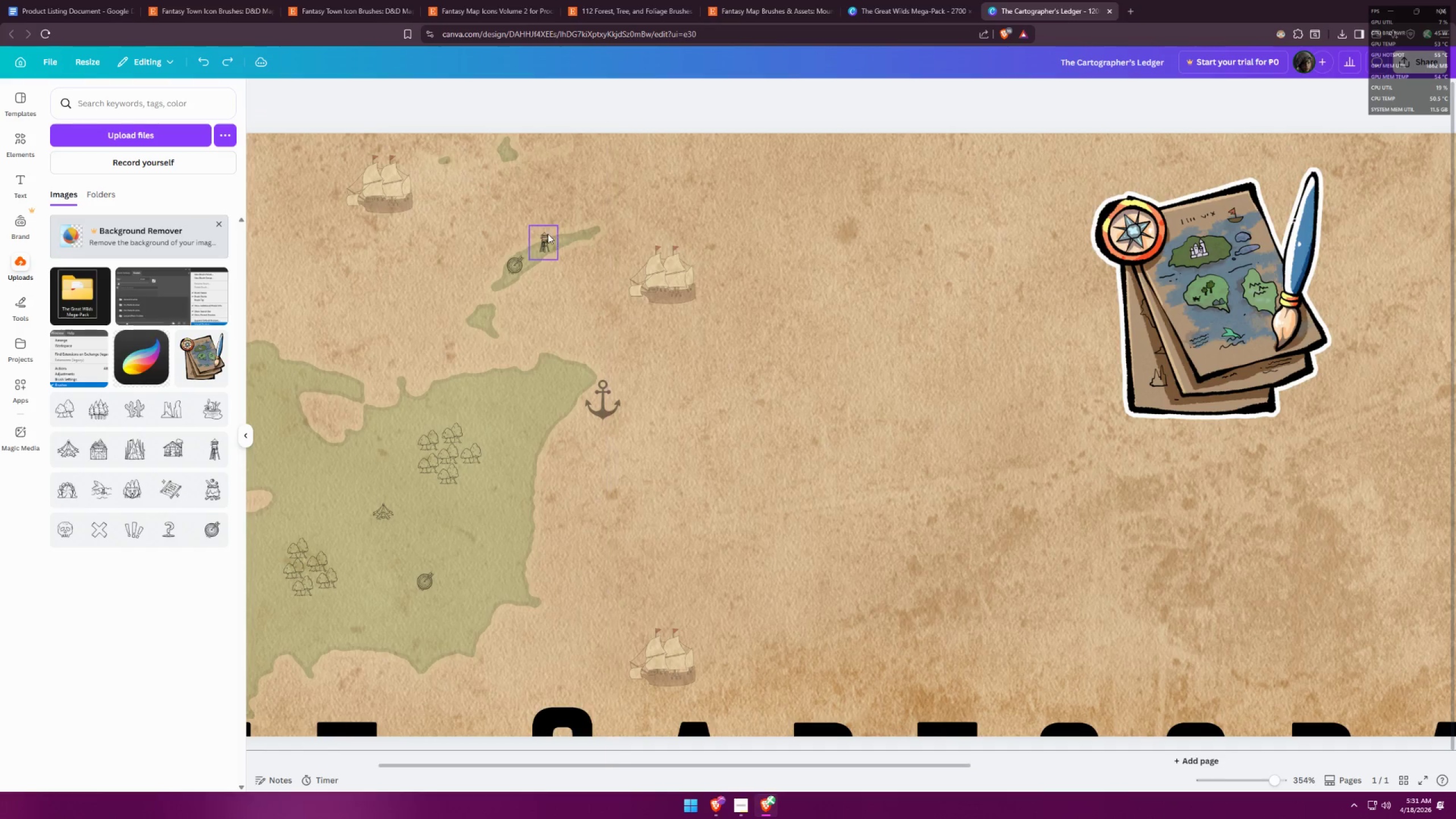 
left_click([536, 235])
 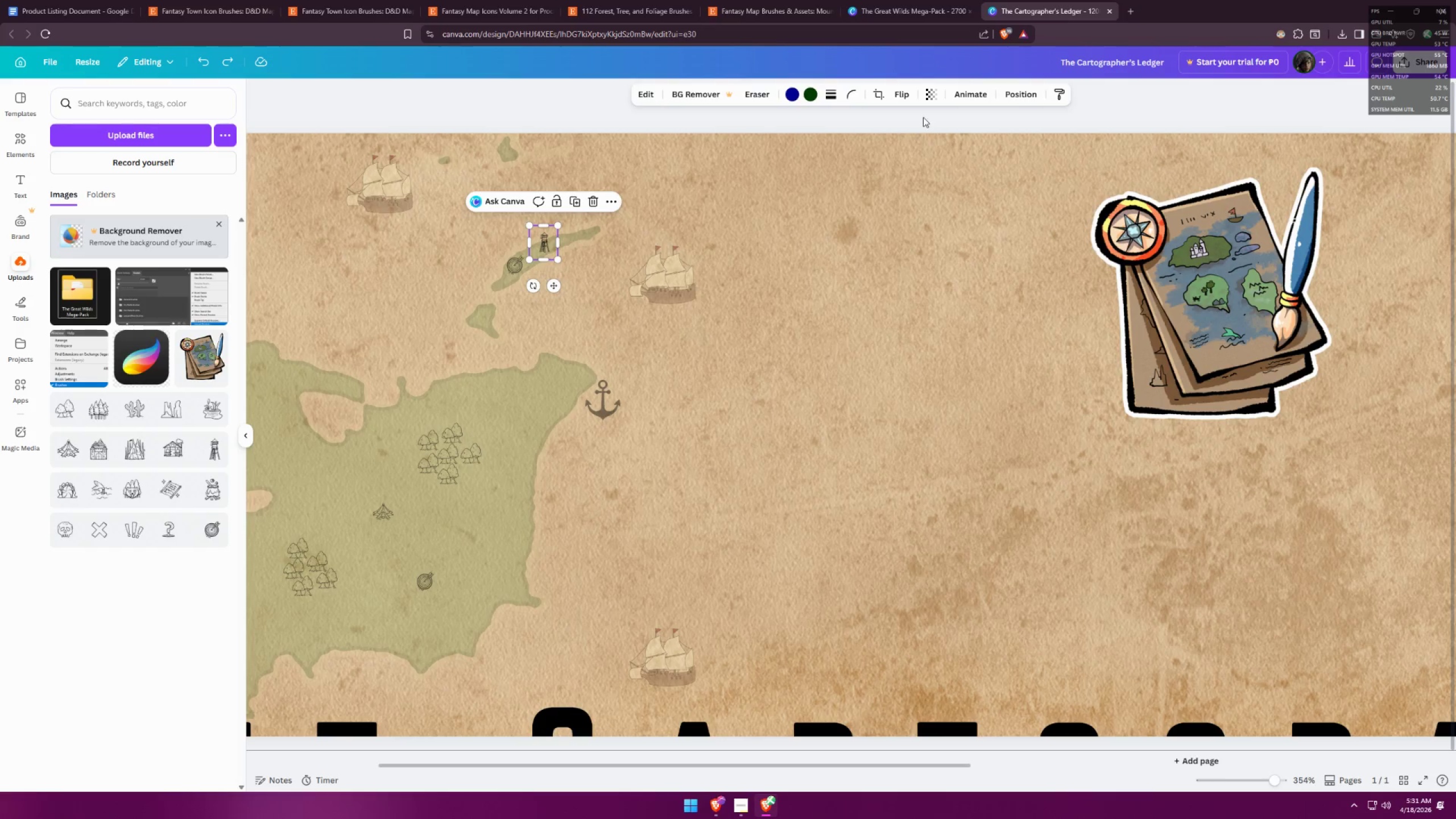 
left_click([929, 95])
 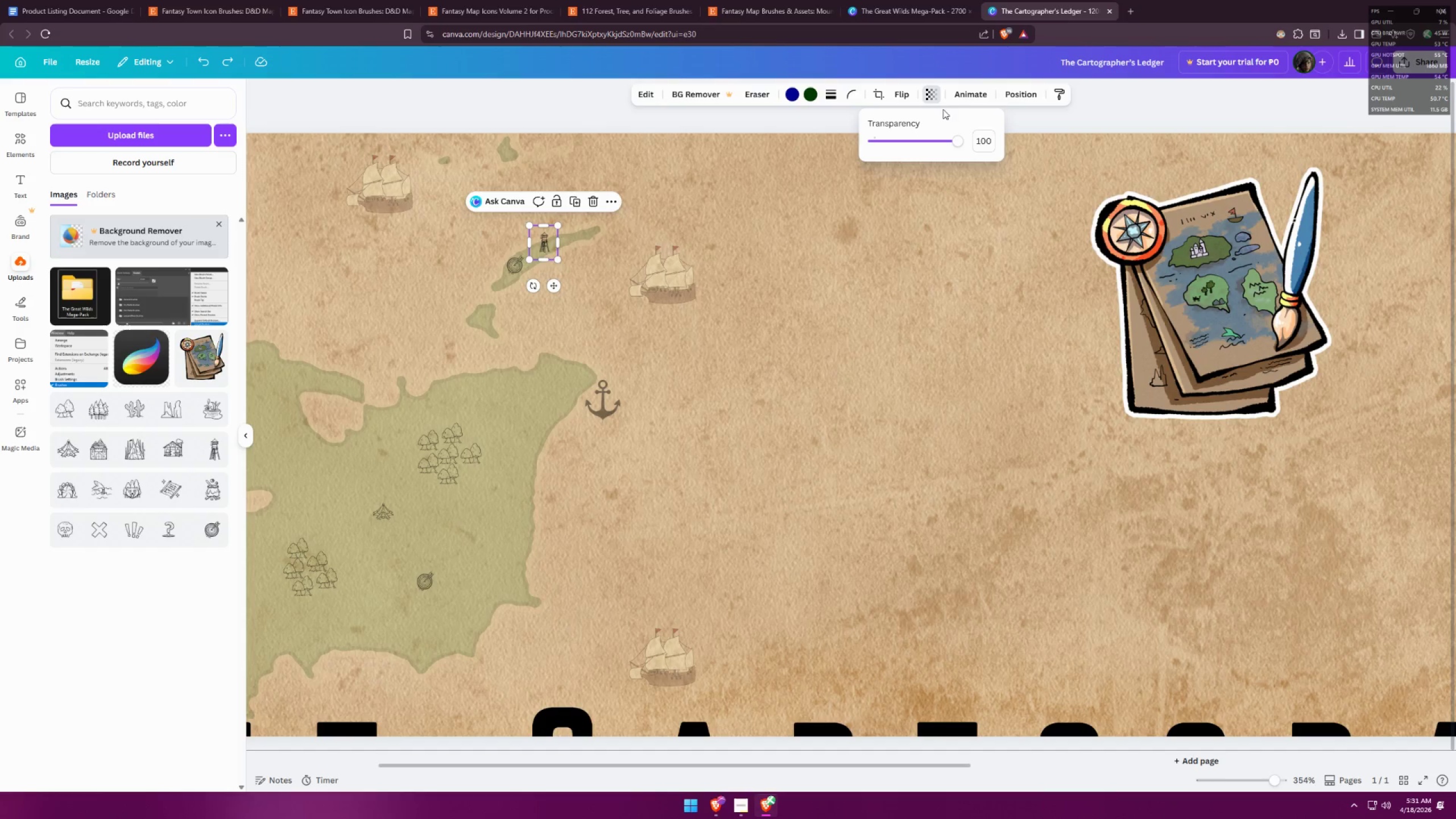 
left_click([991, 140])
 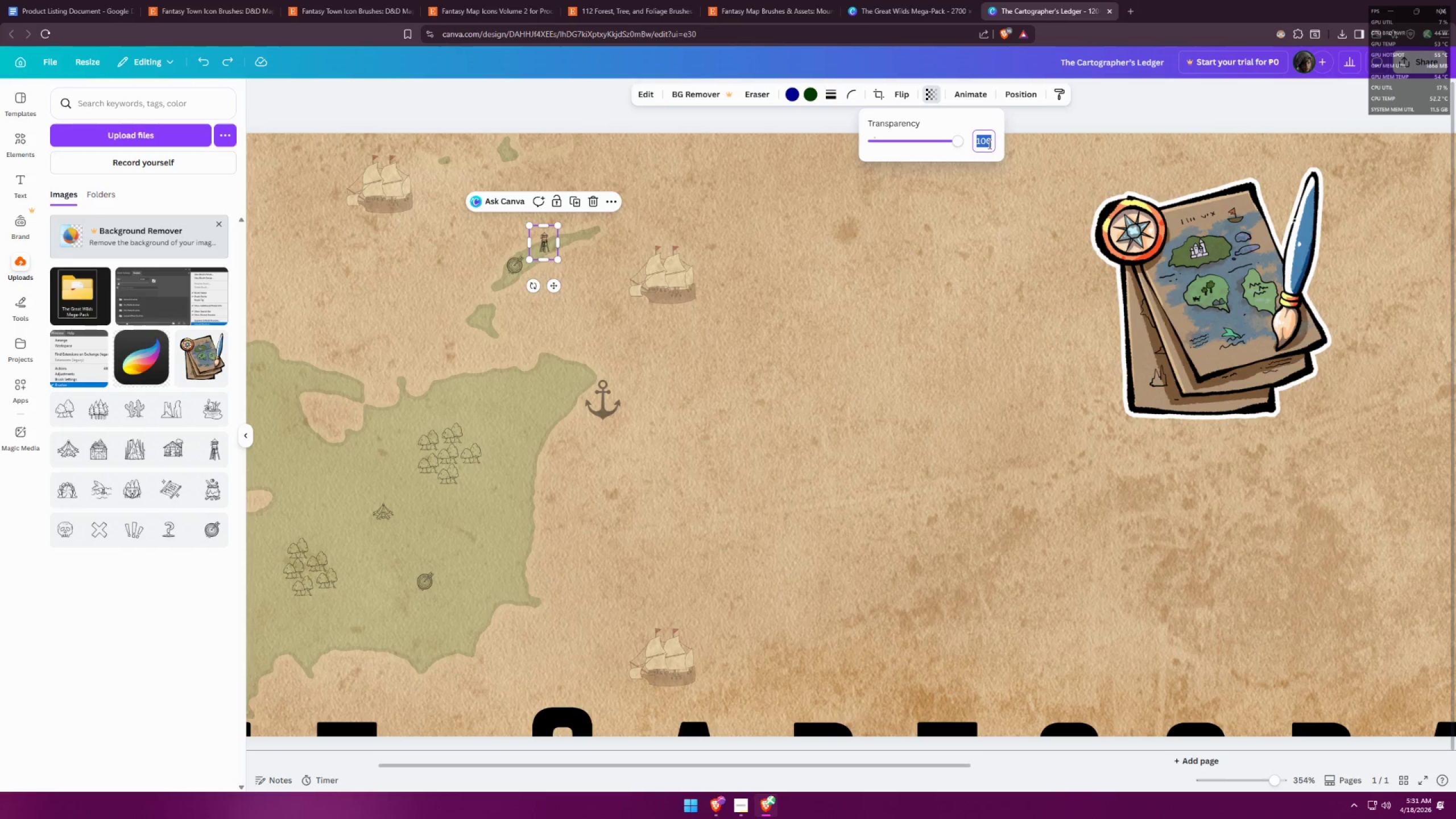 
type(70)
 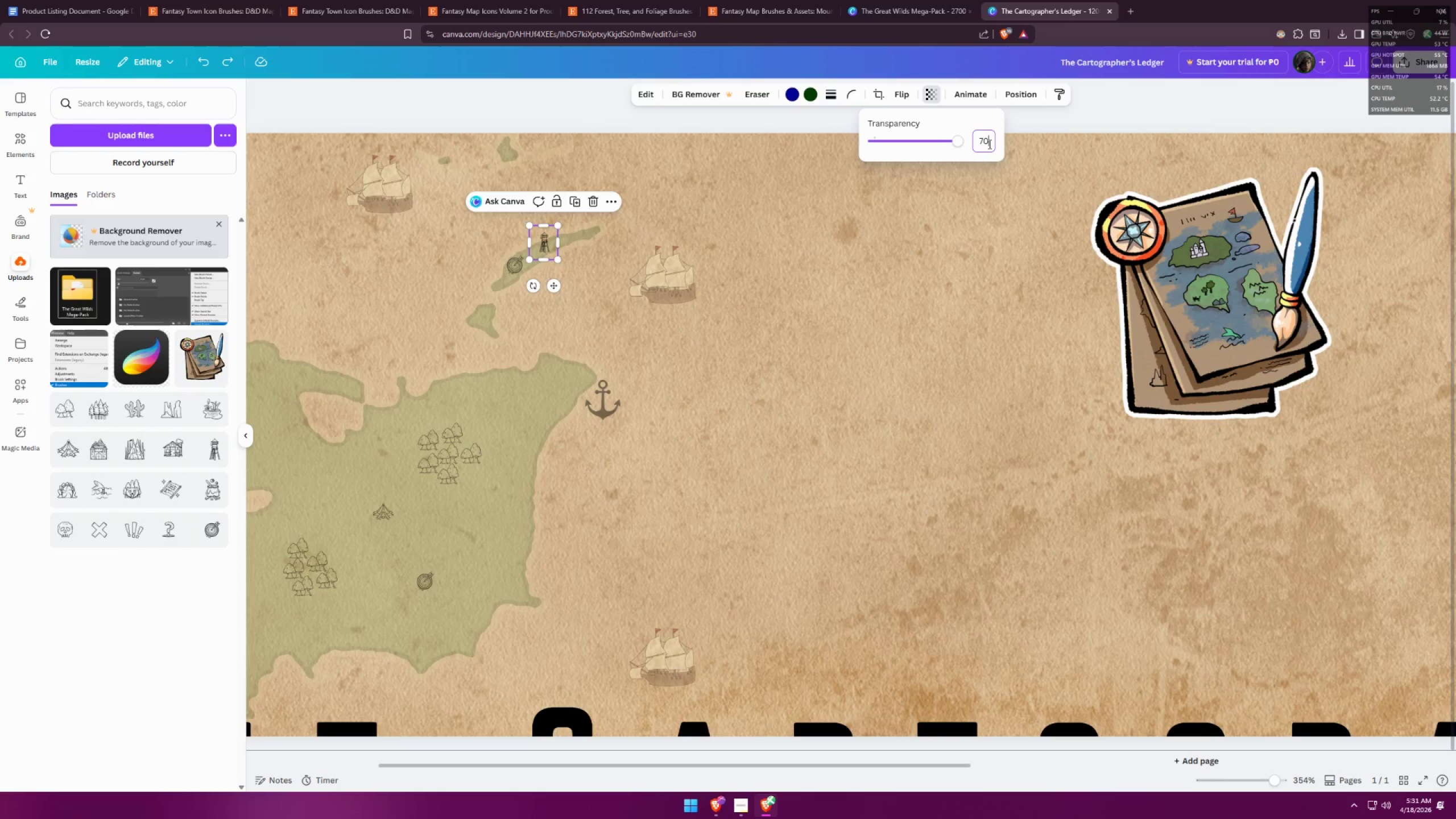 
key(Enter)
 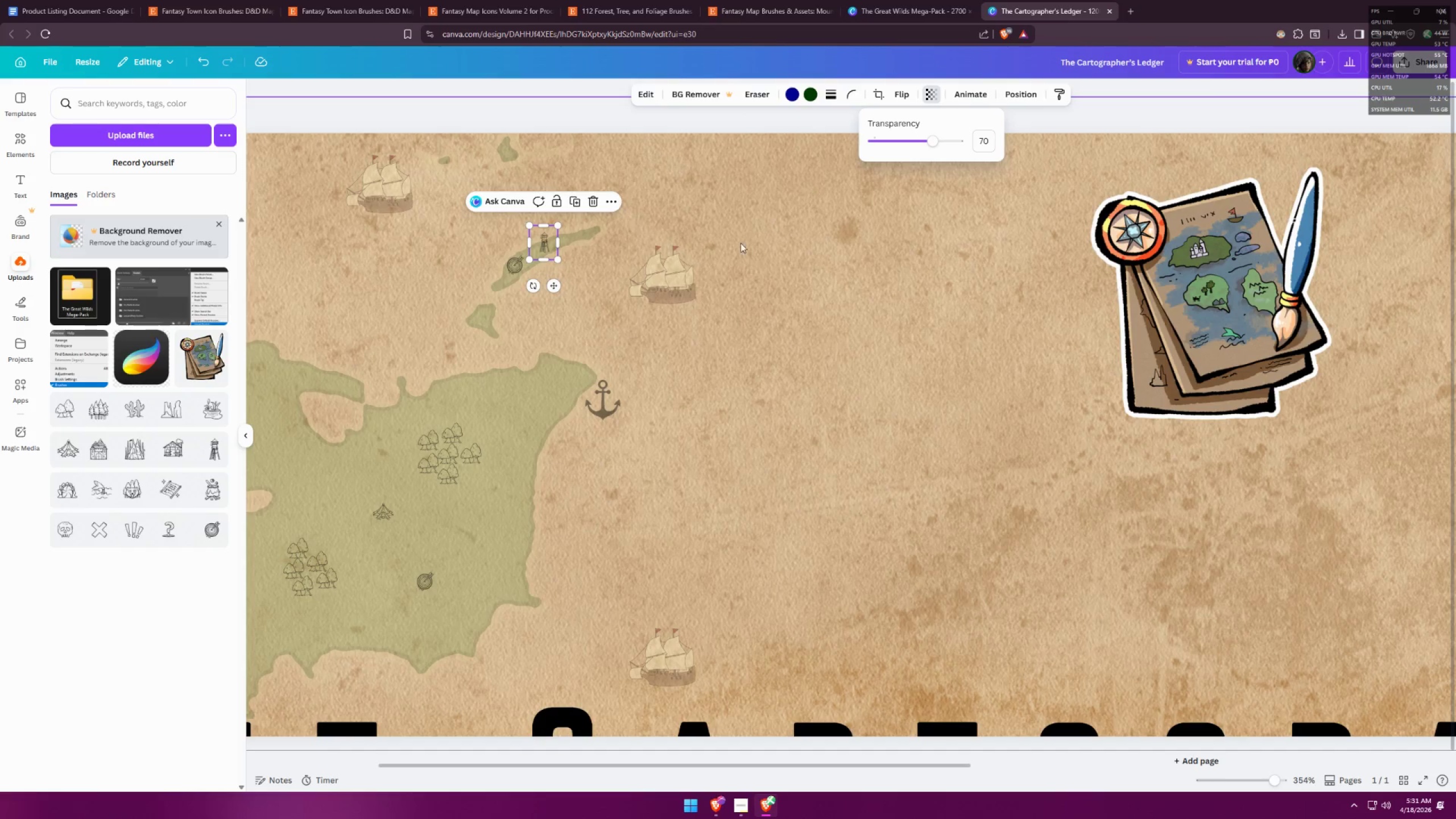 
left_click([754, 275])
 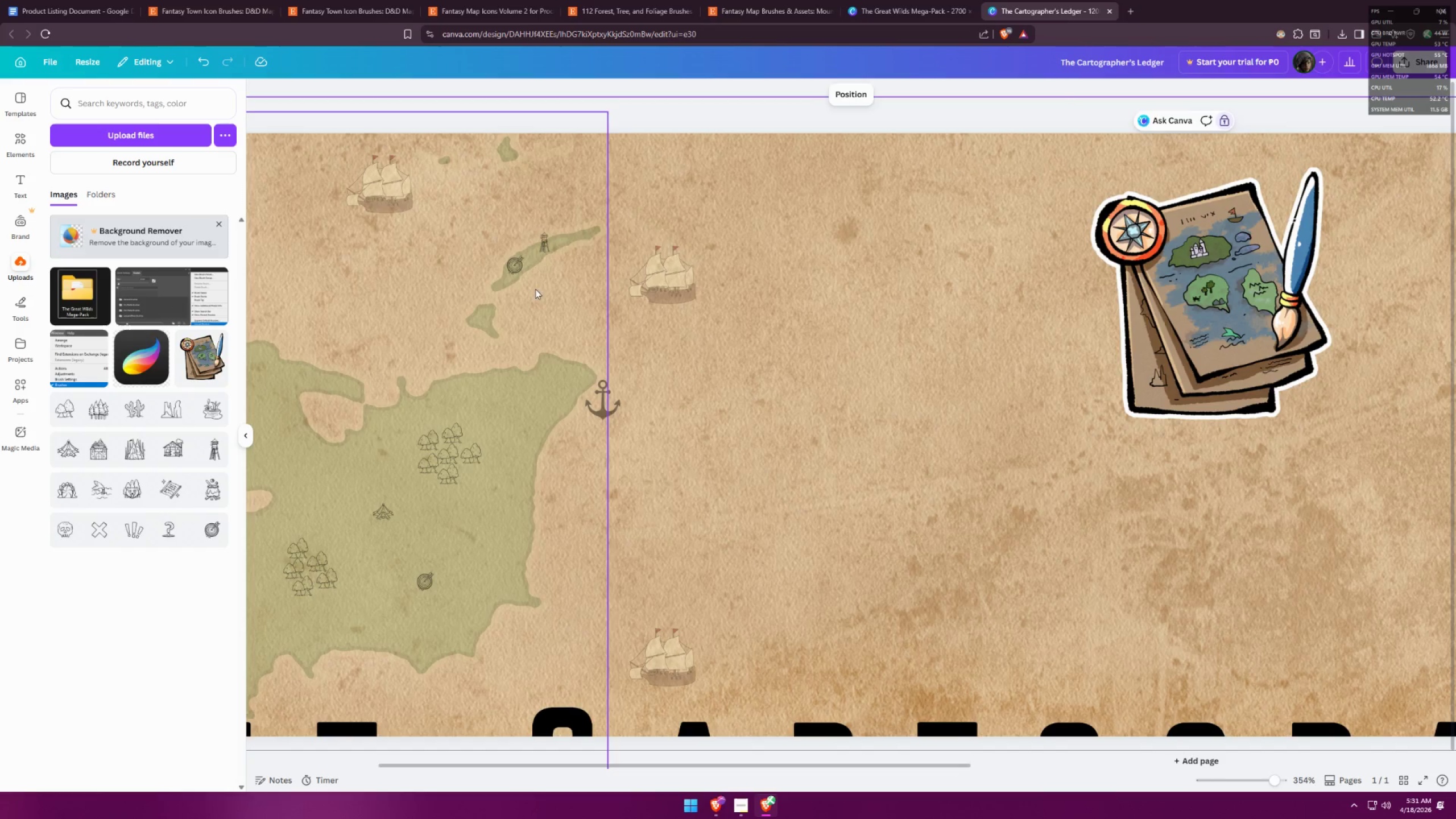 
hold_key(key=AltLeft, duration=1.53)
left_click_drag(start_coordinate=[540, 240], to_coordinate=[572, 374])
 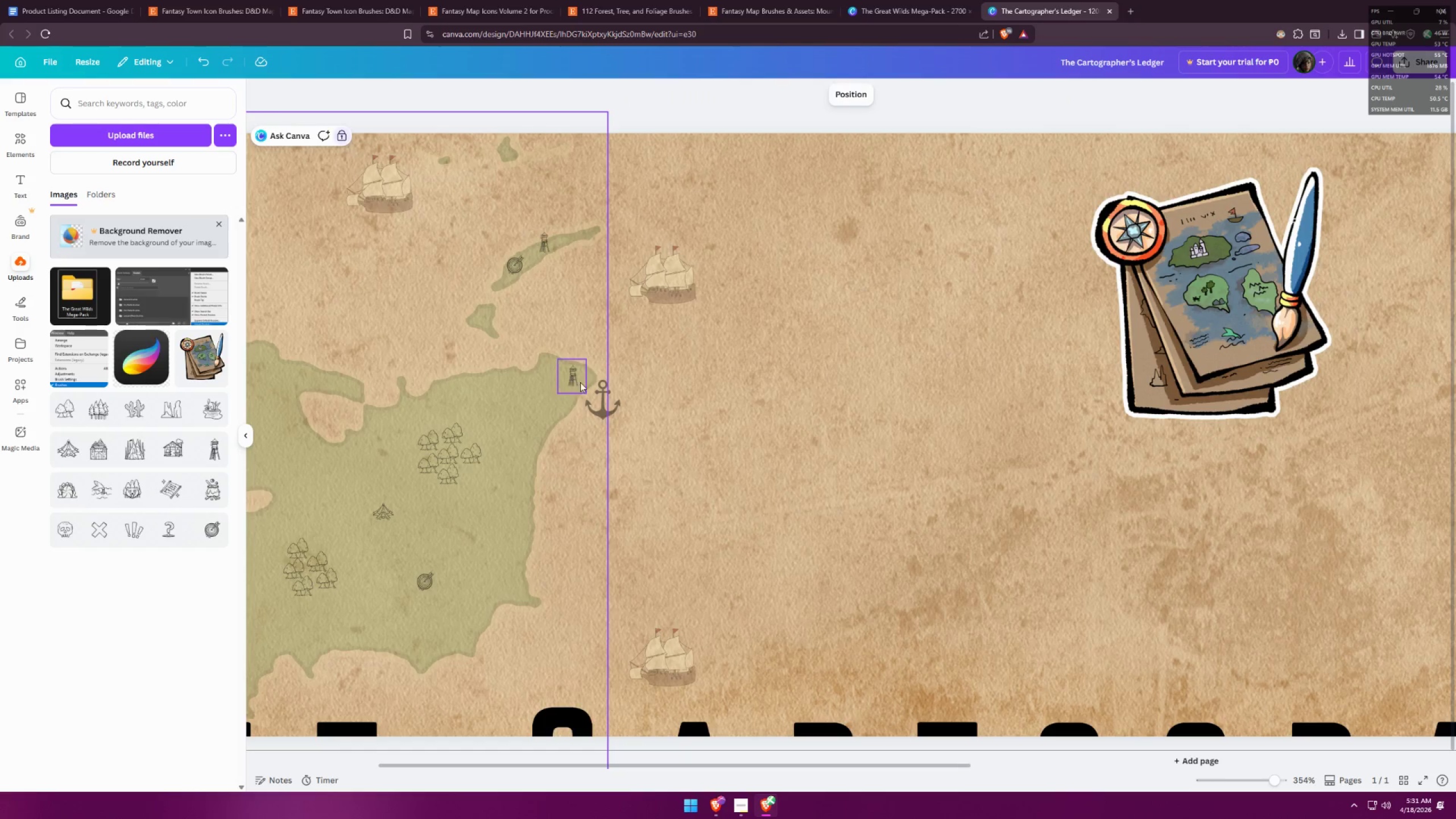 
hold_key(key=AltLeft, duration=0.69)
 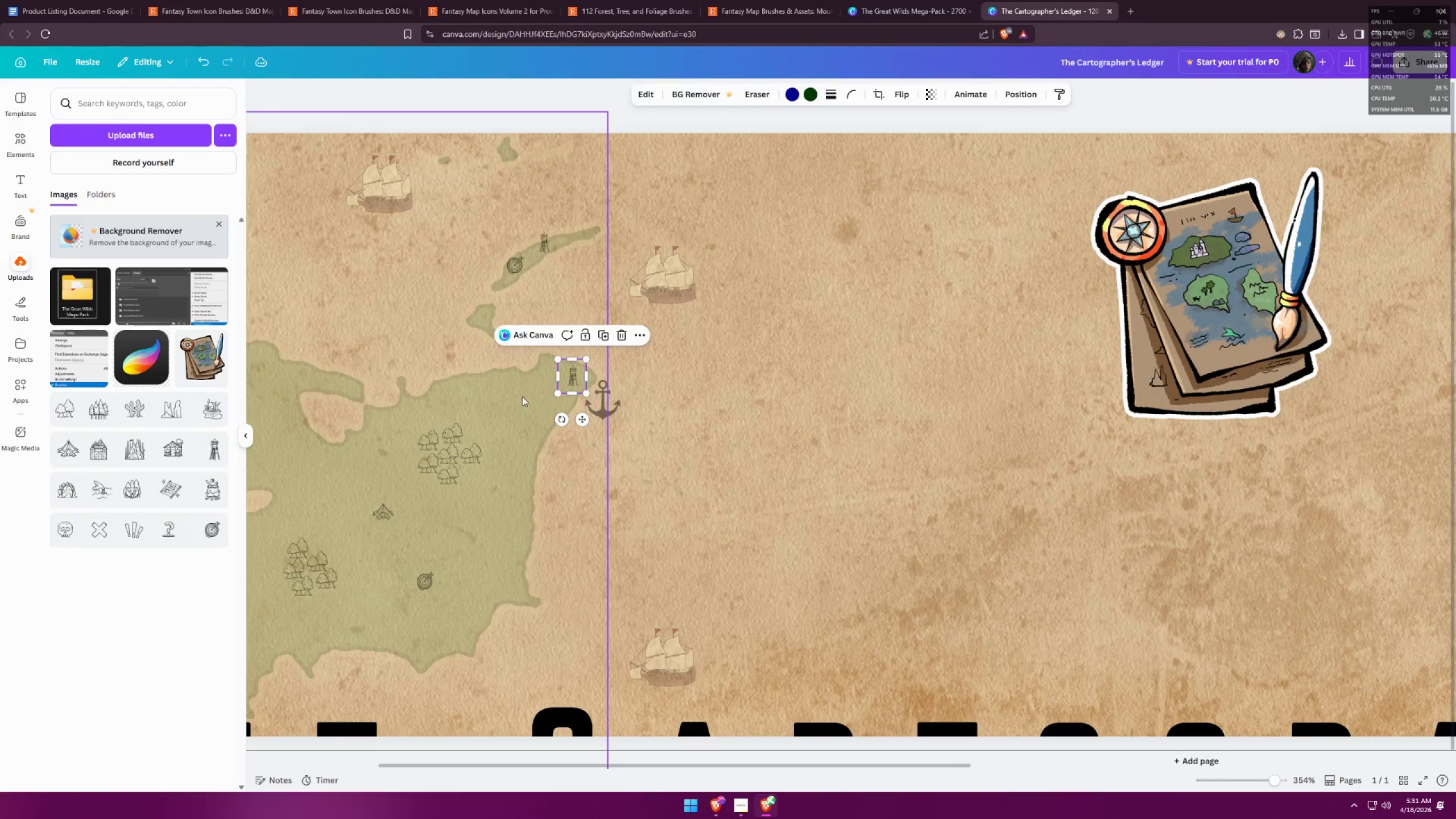 
left_click([522, 396])
 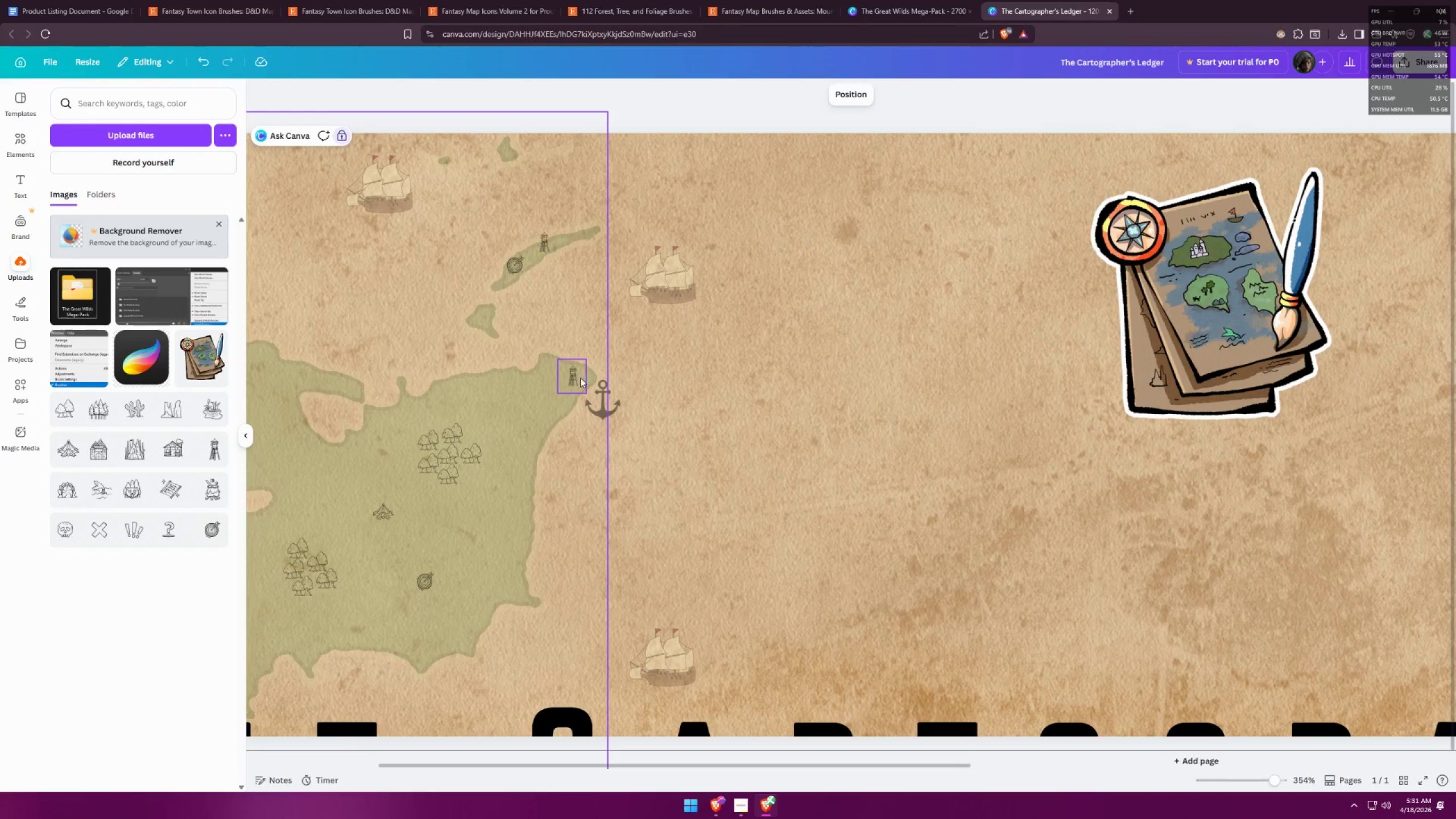 
hold_key(key=AltLeft, duration=1.01)
left_click_drag(start_coordinate=[574, 375], to_coordinate=[515, 585])
 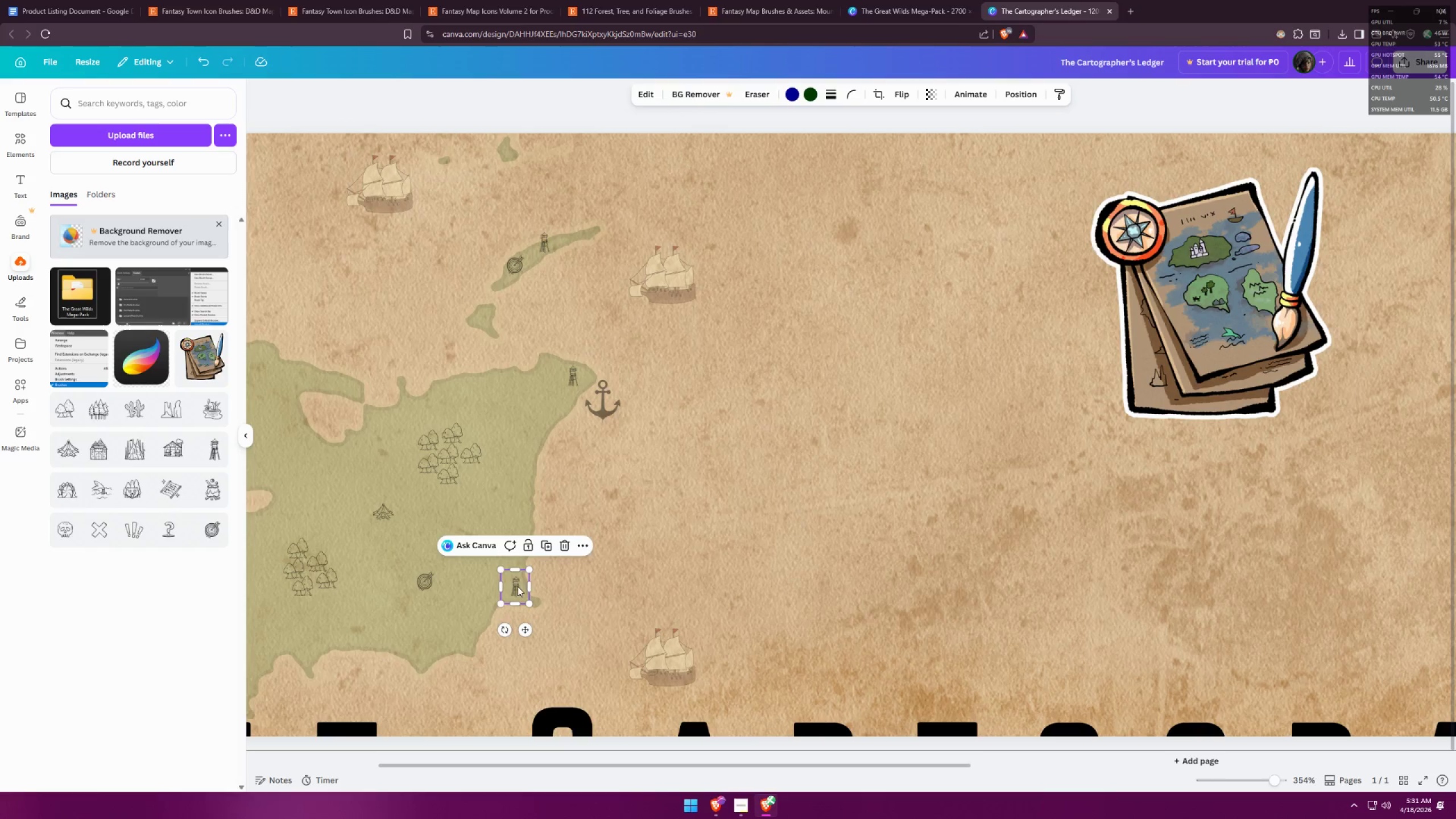 
hold_key(key=AltLeft, duration=1.94)
left_click([599, 585])
 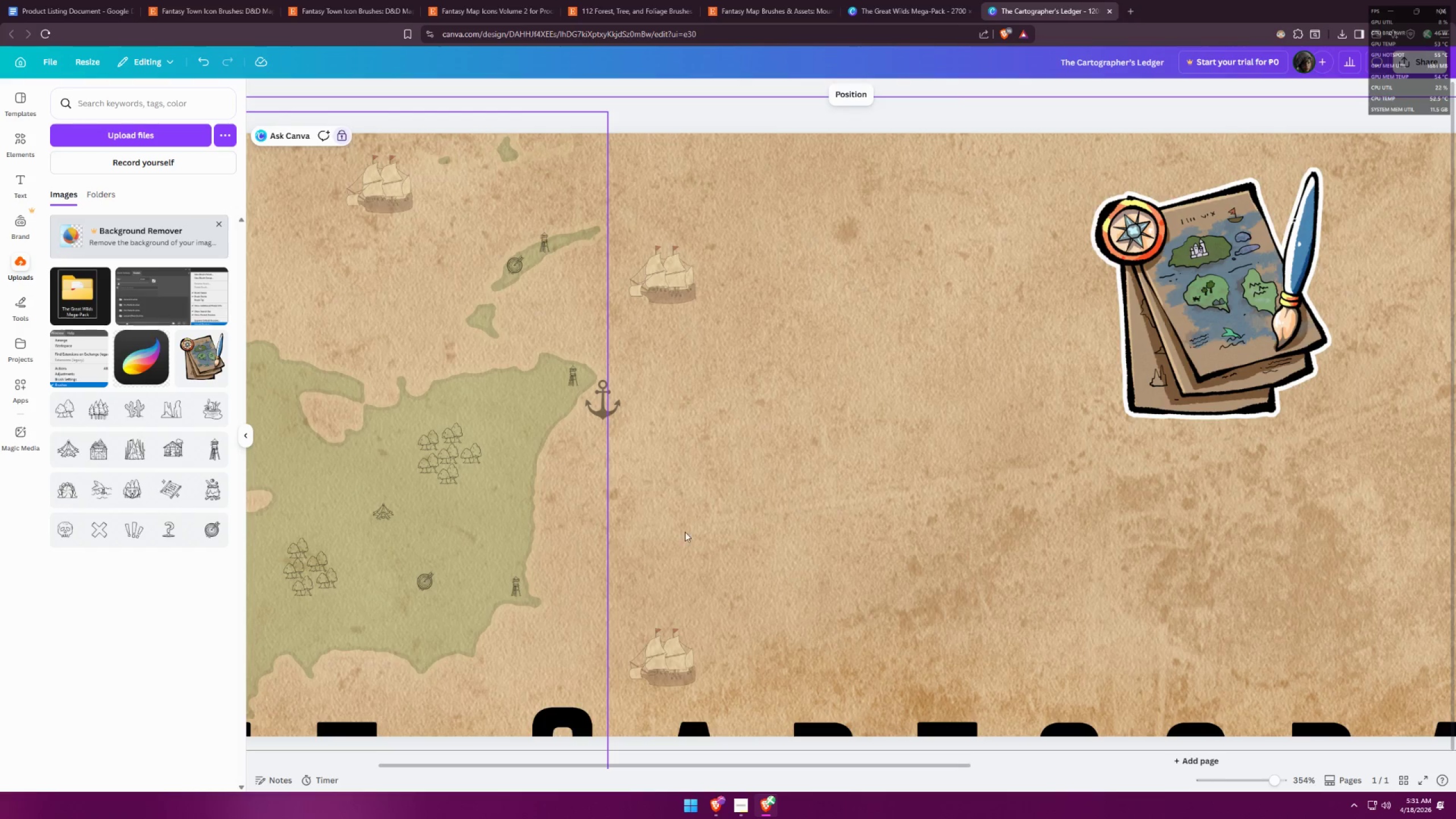 
hold_key(key=ControlLeft, duration=0.38)
scroll: coordinate [789, 378], scroll_direction: down, amount: 4.0
 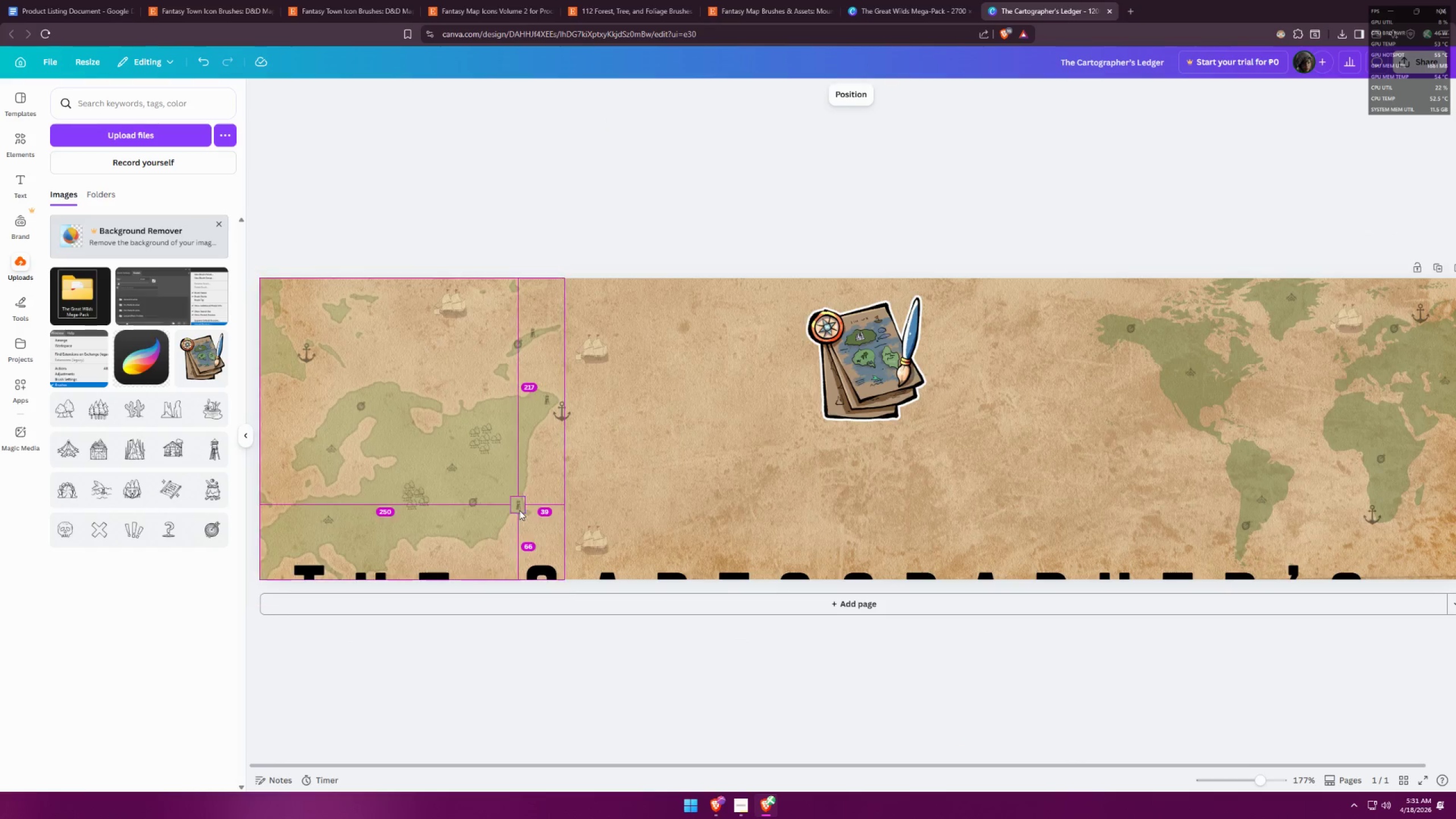 
left_click_drag(start_coordinate=[519, 505], to_coordinate=[305, 549])
 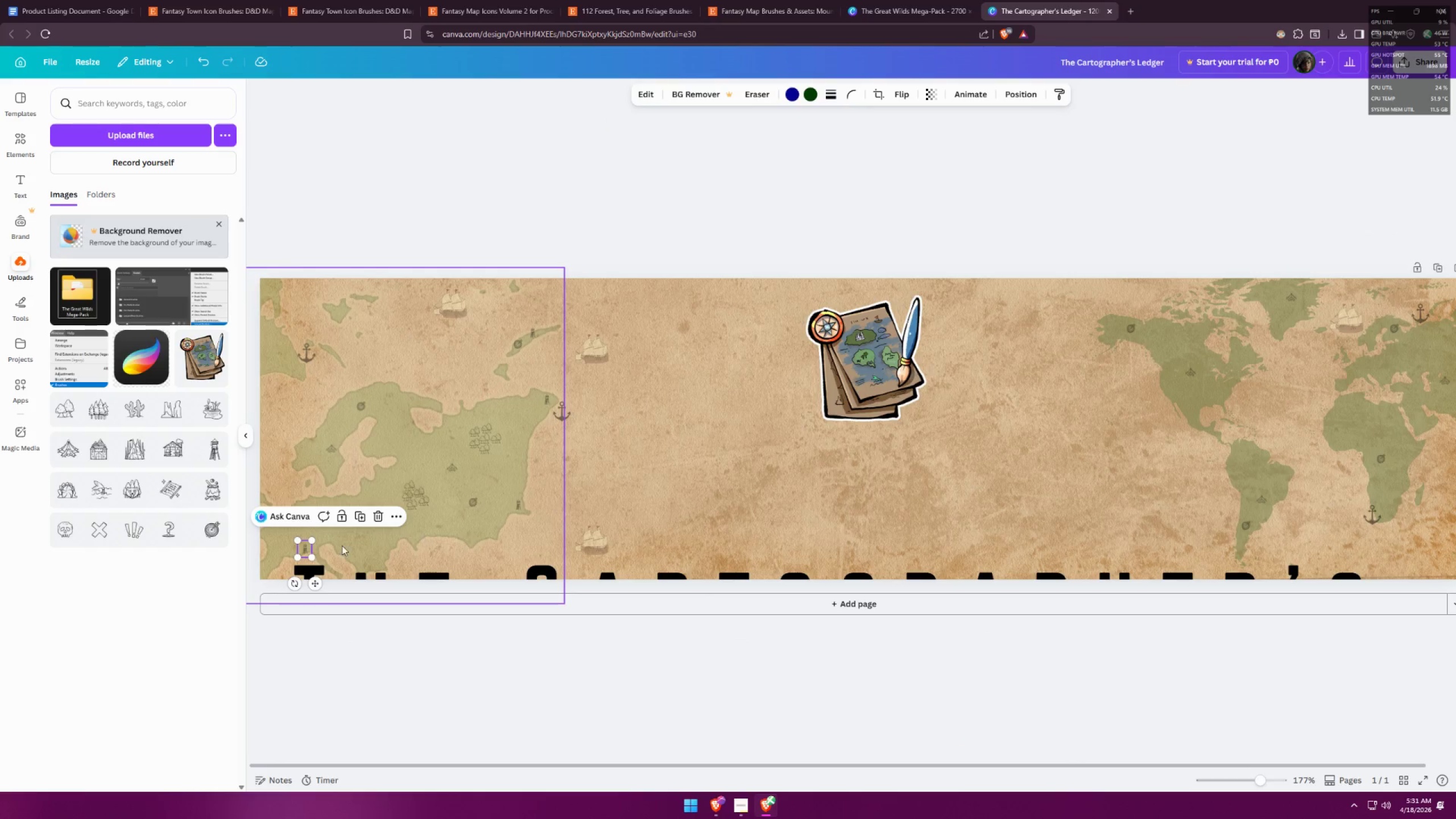 
hold_key(key=AltLeft, duration=0.53)
 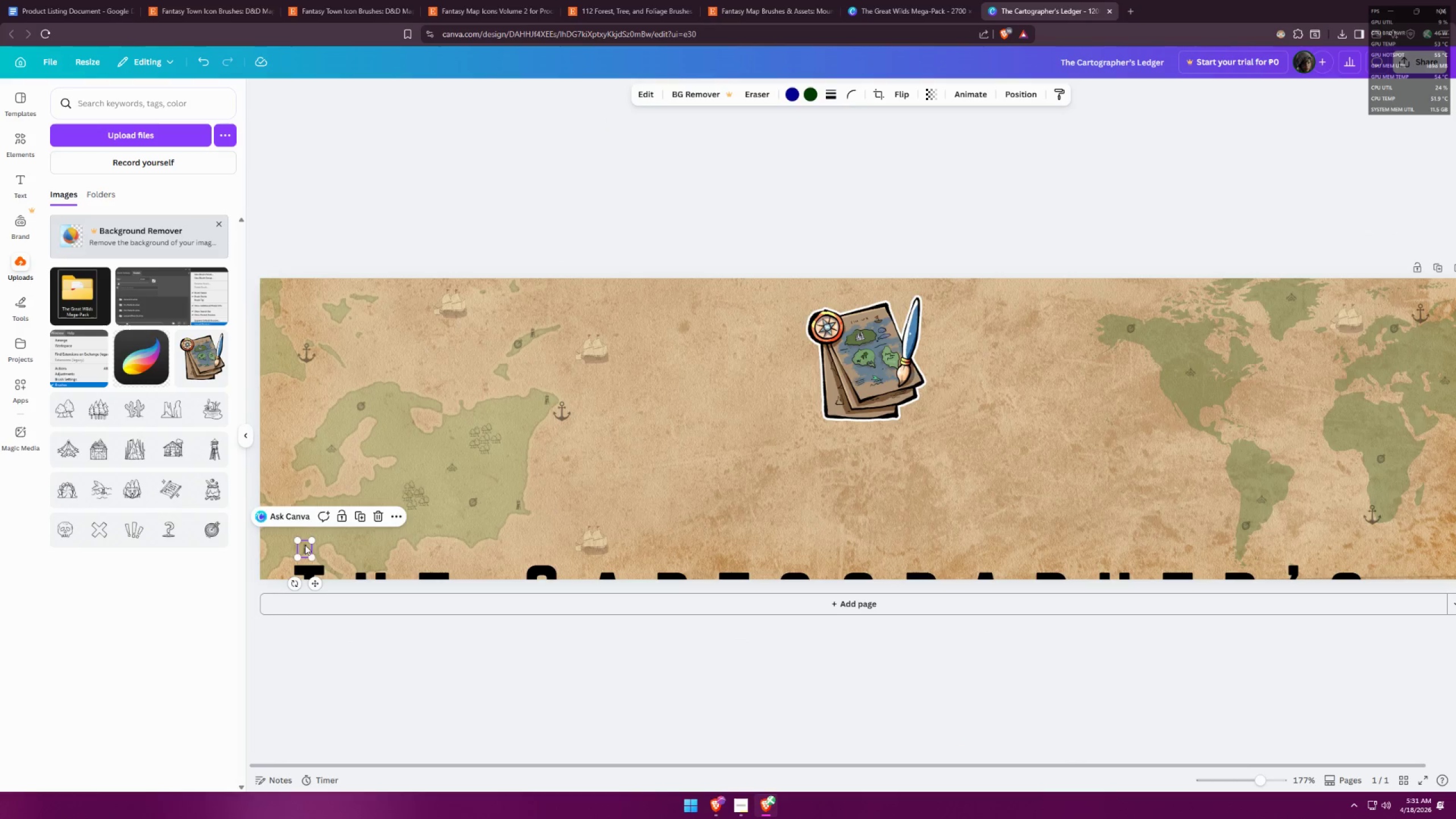 
left_click_drag(start_coordinate=[304, 549], to_coordinate=[280, 548])
 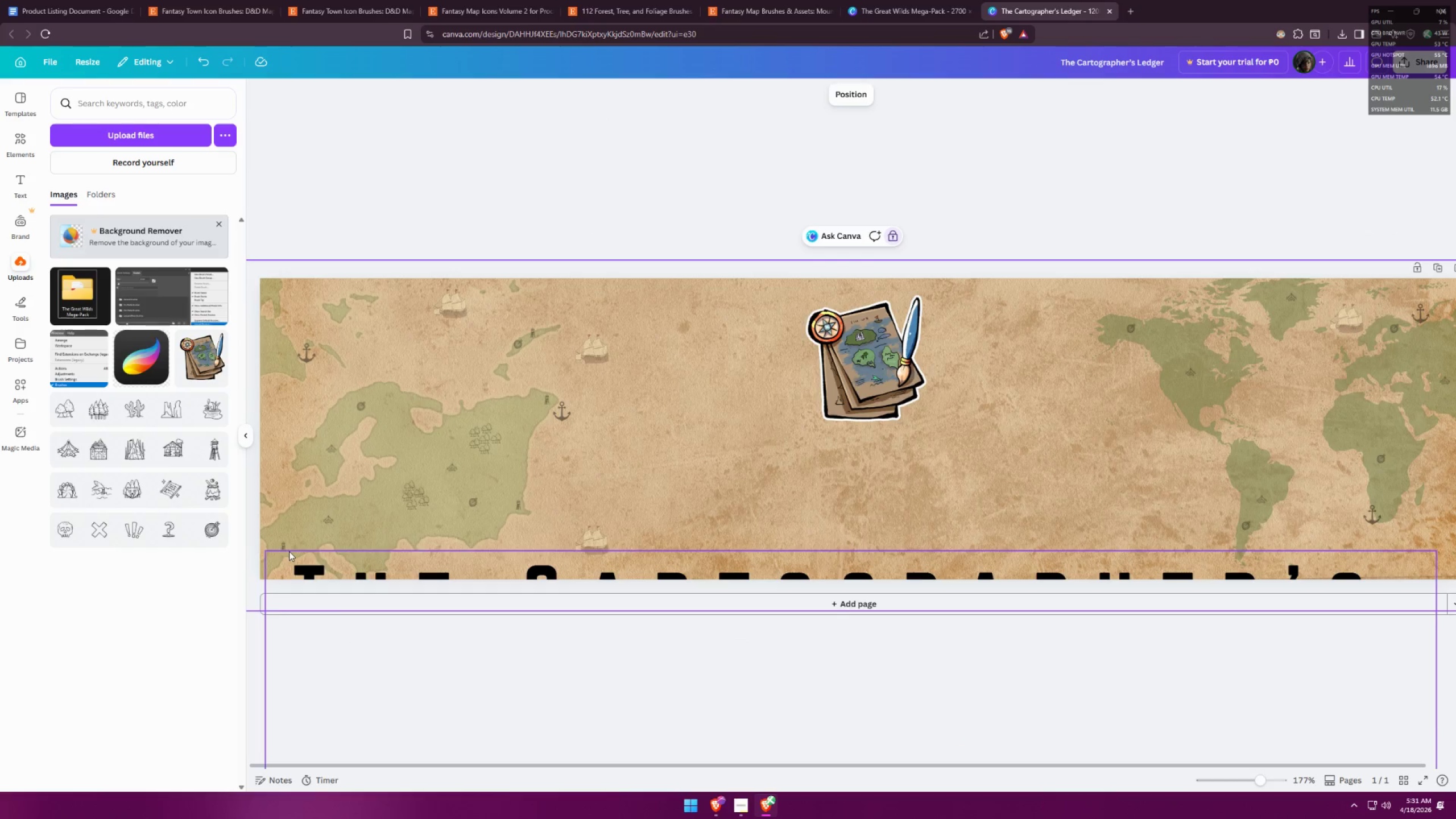 
hold_key(key=AltLeft, duration=1.0)
left_click_drag(start_coordinate=[283, 548], to_coordinate=[273, 351])
 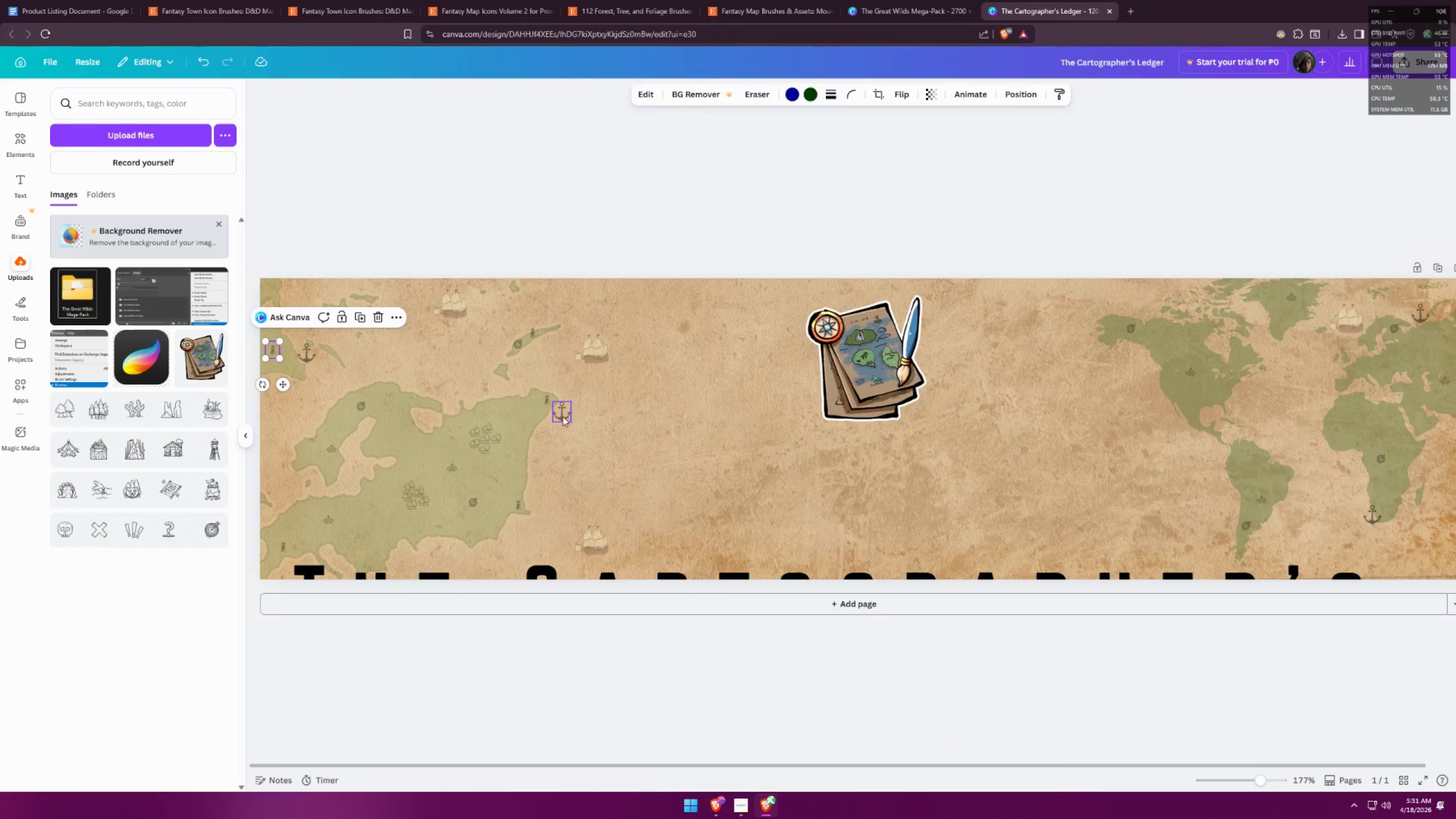 
hold_key(key=ControlLeft, duration=0.34)
scroll: coordinate [562, 416], scroll_direction: down, amount: 1.0
 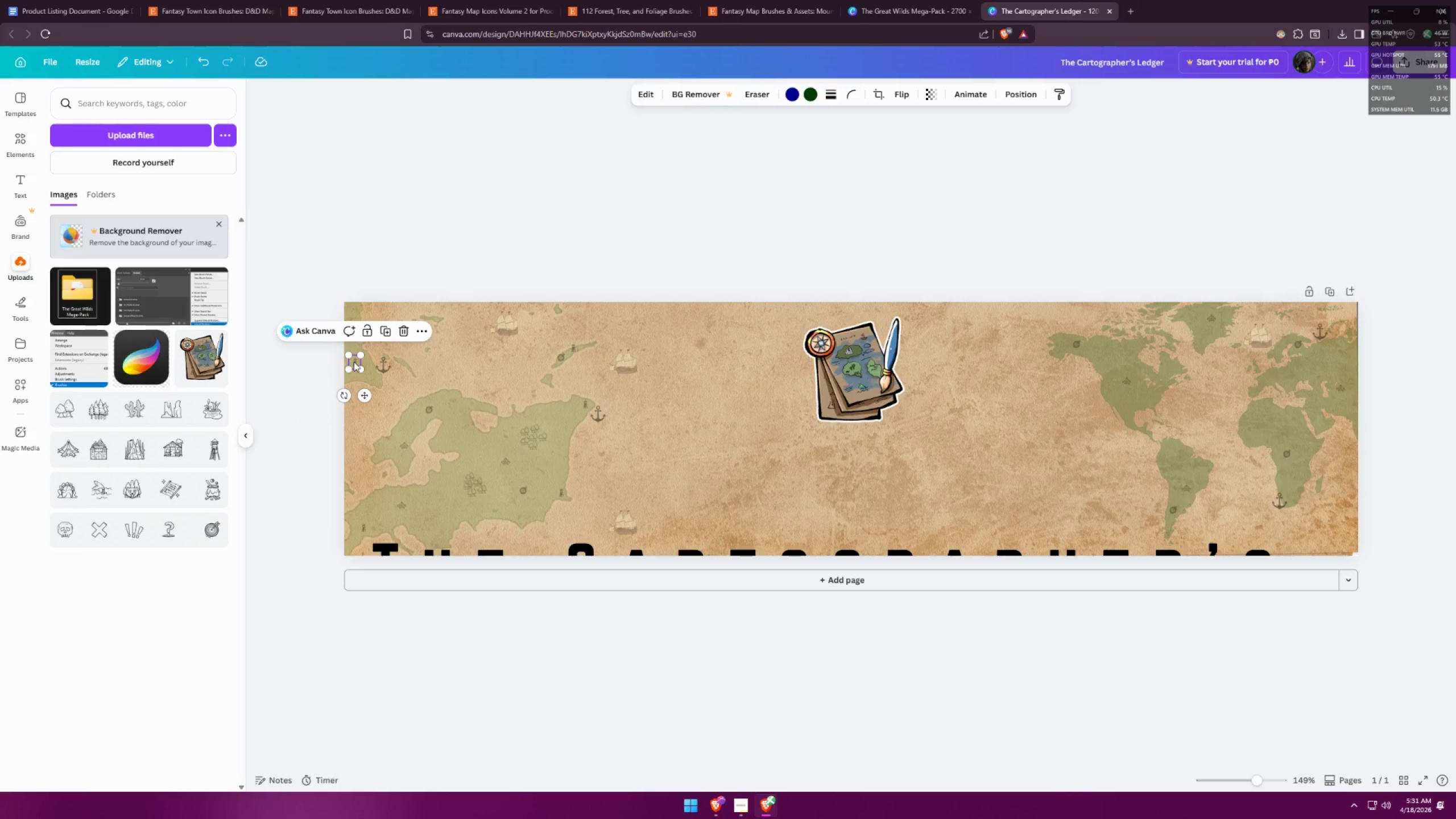 
hold_key(key=AltLeft, duration=1.5)
left_click_drag(start_coordinate=[354, 362], to_coordinate=[1127, 408])
 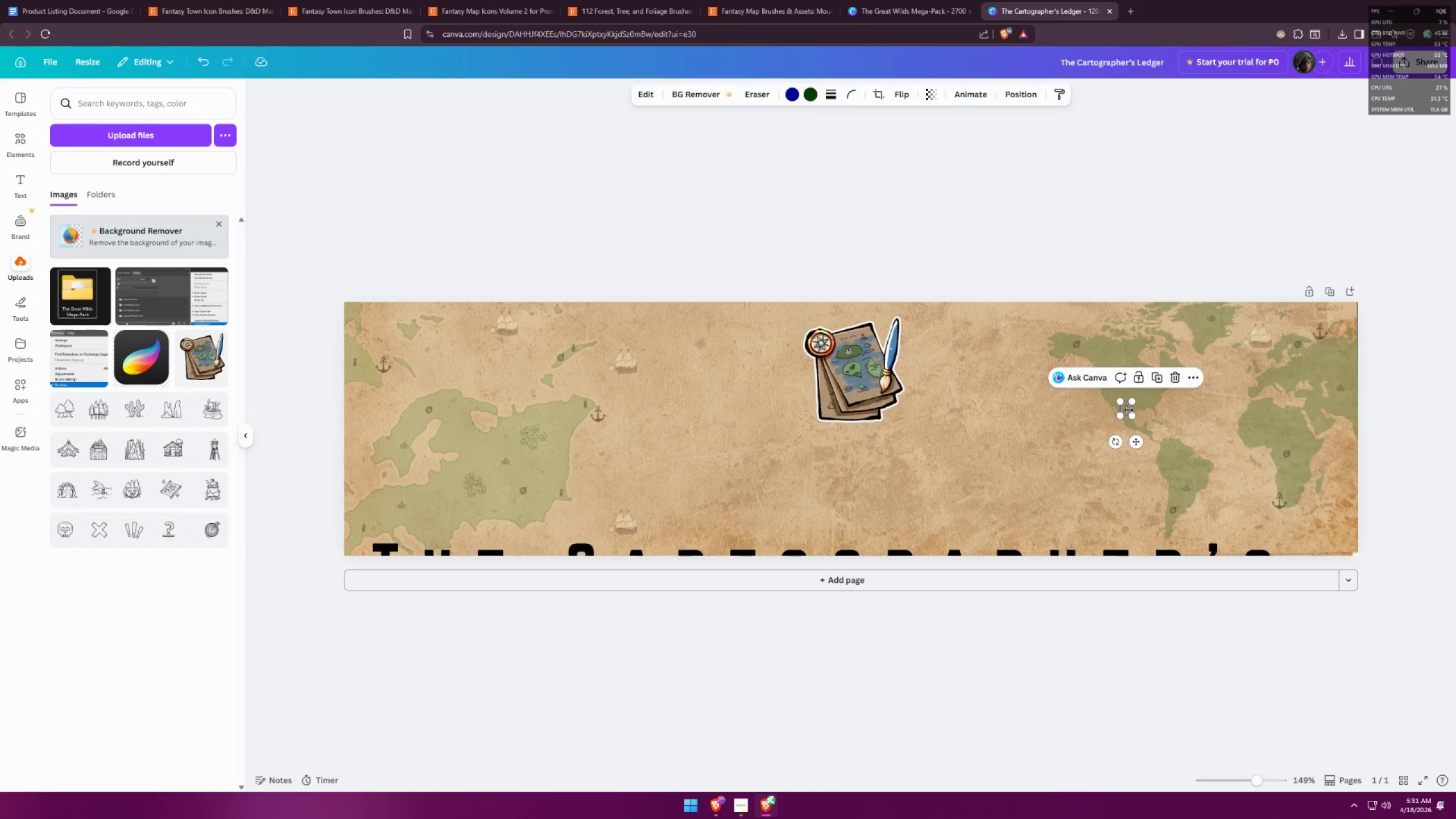 
hold_key(key=AltLeft, duration=0.36)
 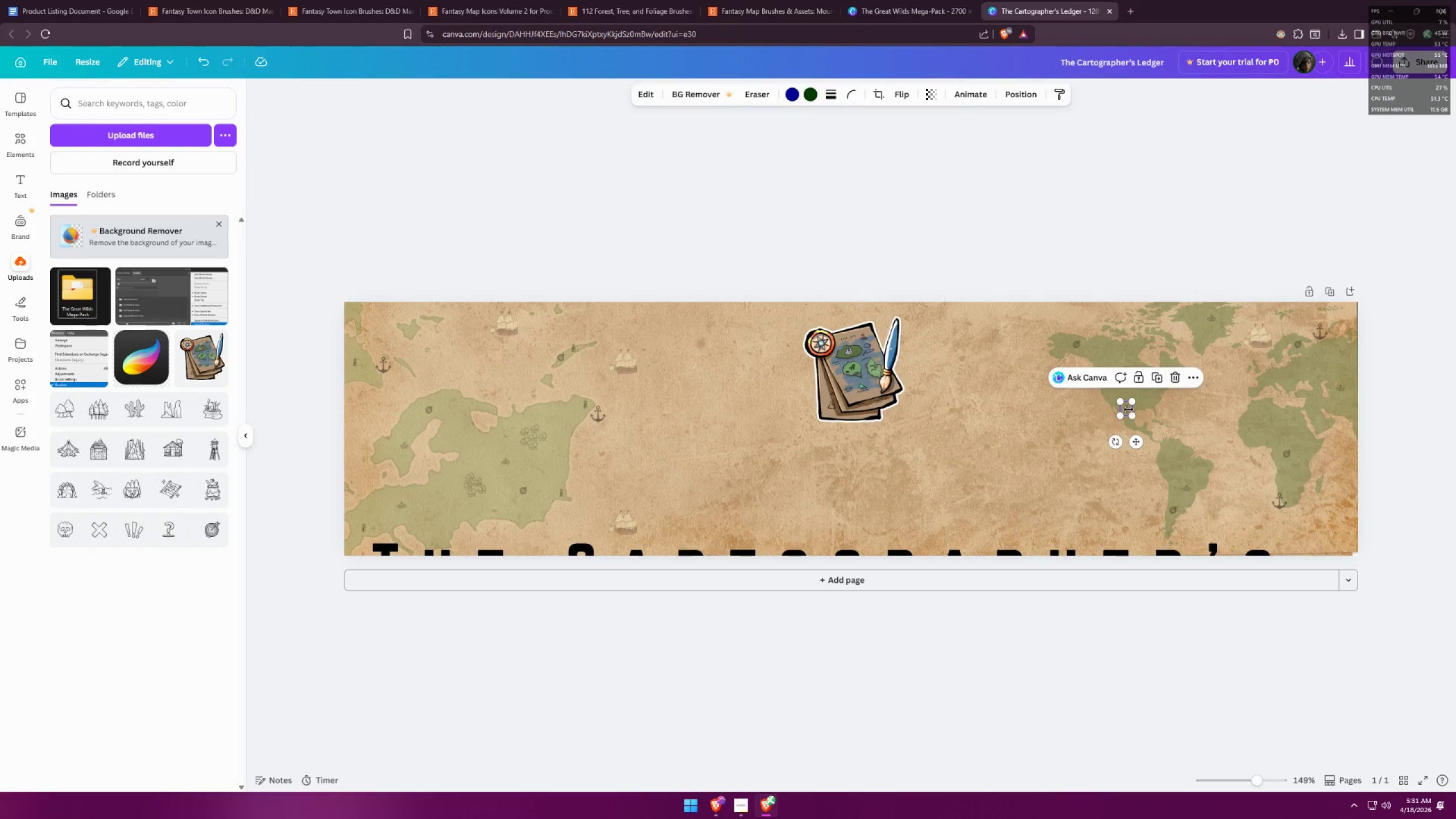 
hold_key(key=AltLeft, duration=1.5)
left_click_drag(start_coordinate=[1125, 410], to_coordinate=[1247, 429])
 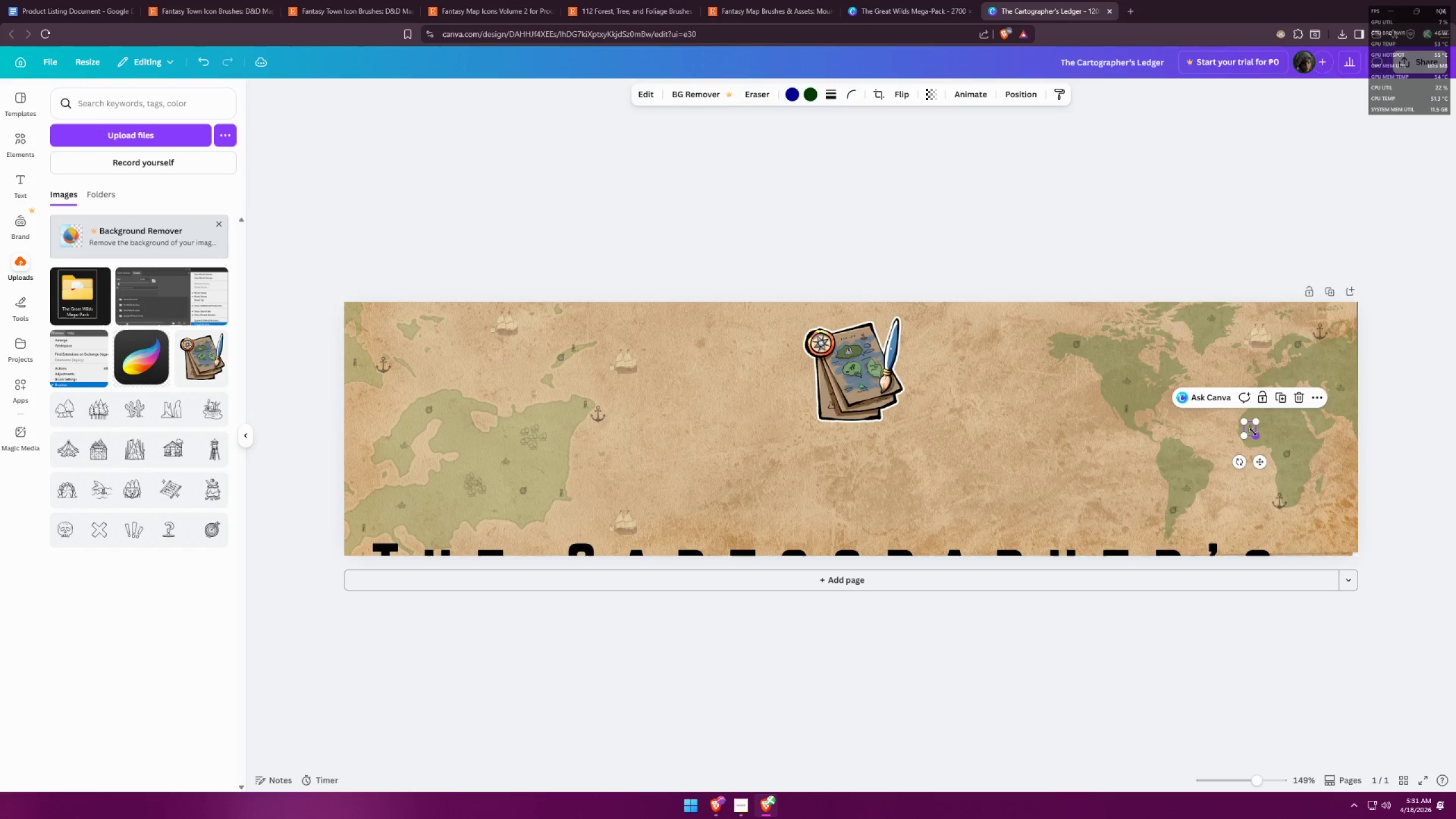 
hold_key(key=AltLeft, duration=0.41)
 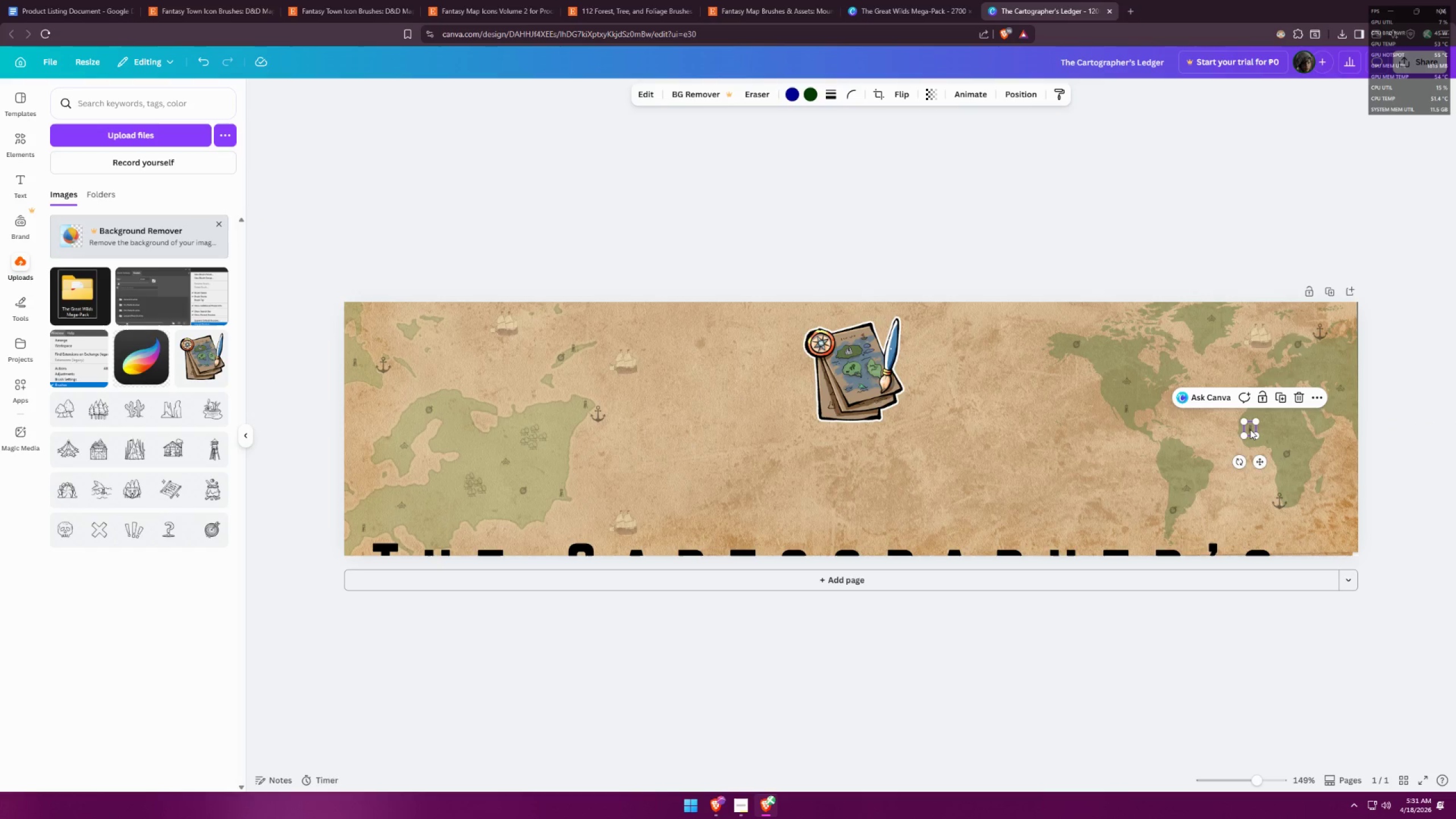 
hold_key(key=AltLeft, duration=1.39)
left_click_drag(start_coordinate=[1250, 429], to_coordinate=[1336, 349])
 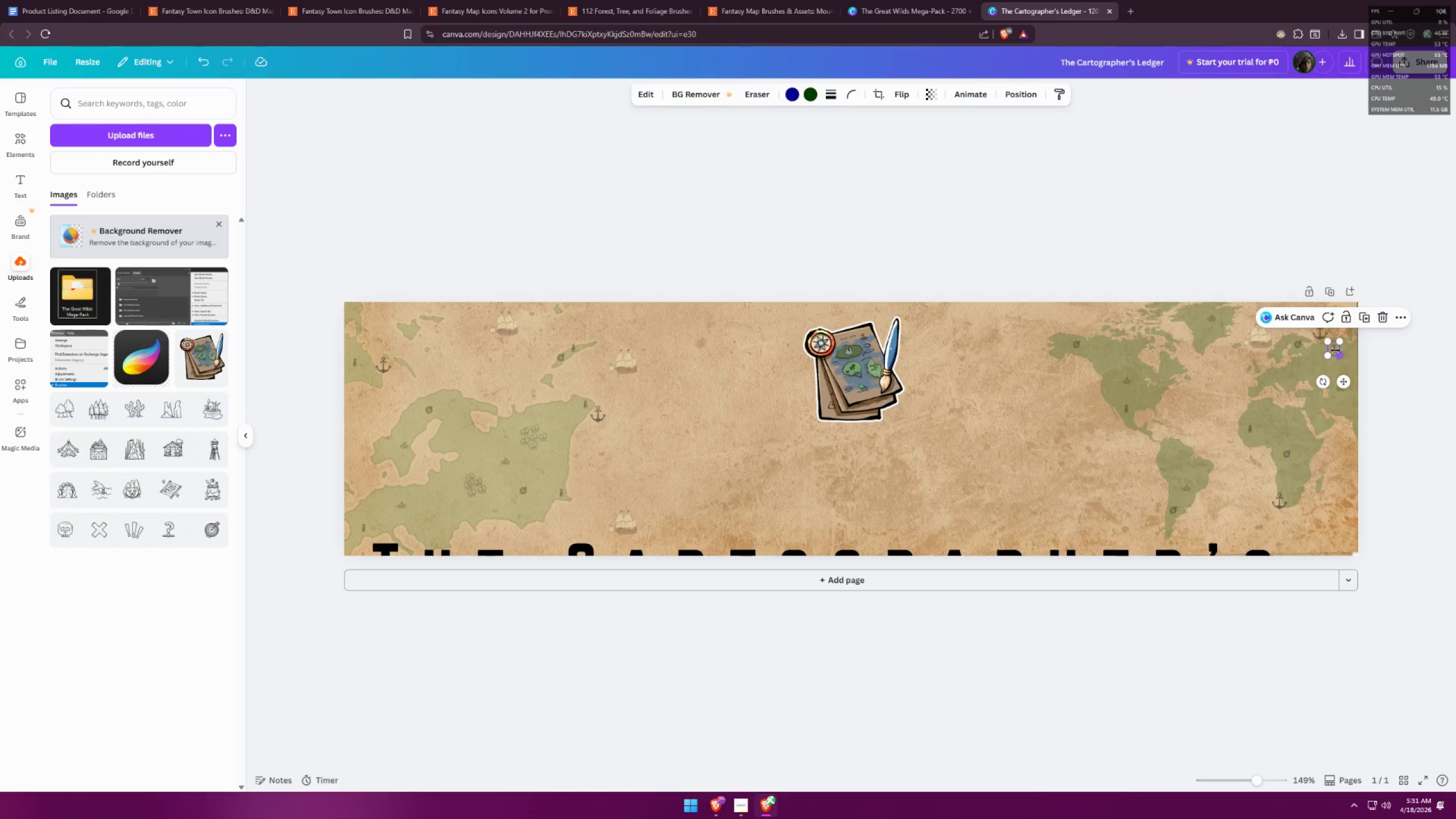 
hold_key(key=AltLeft, duration=1.19)
left_click_drag(start_coordinate=[1333, 350], to_coordinate=[1192, 315])
 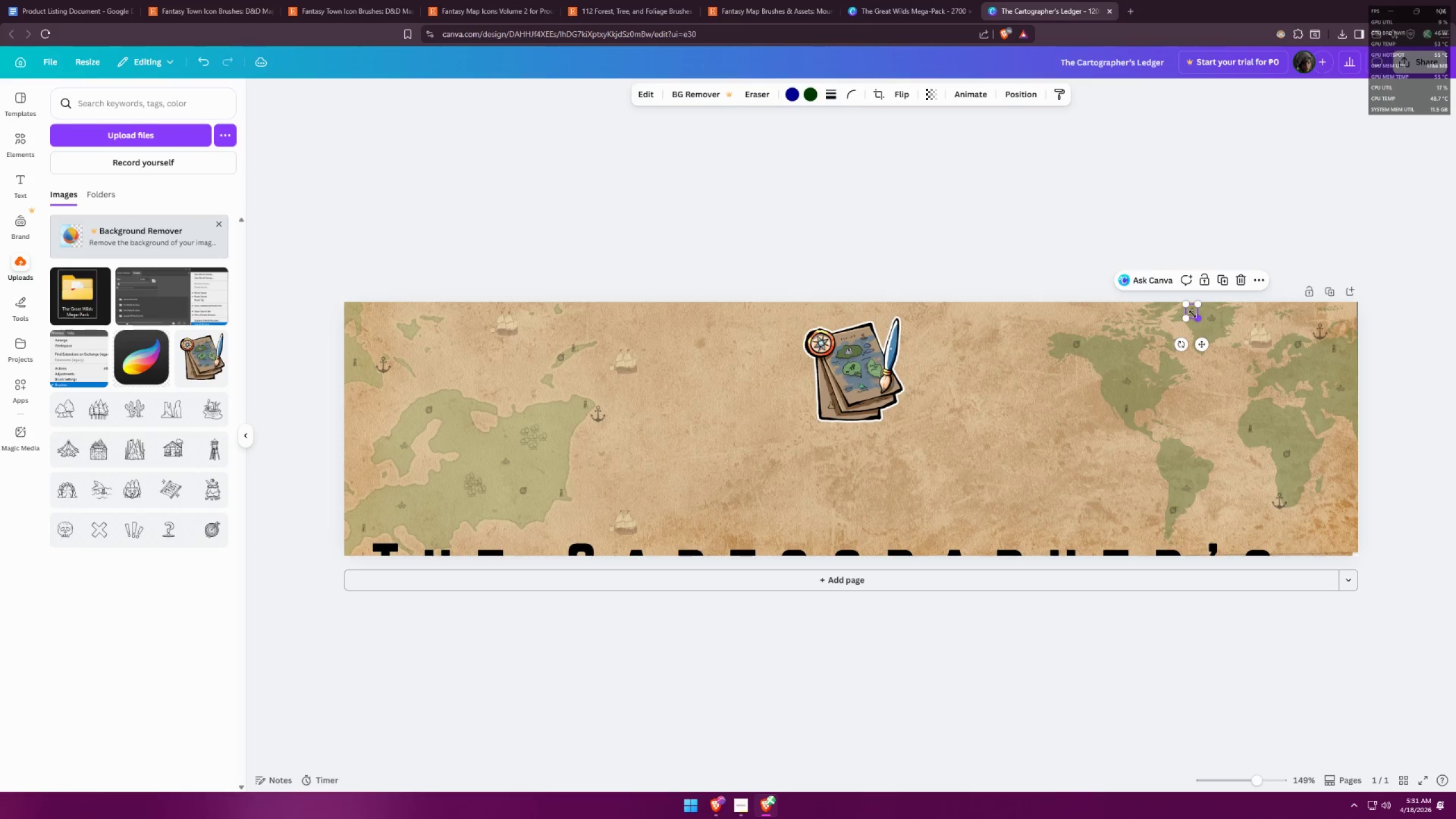 
hold_key(key=AltLeft, duration=1.5)
left_click_drag(start_coordinate=[1192, 312], to_coordinate=[1165, 462])
 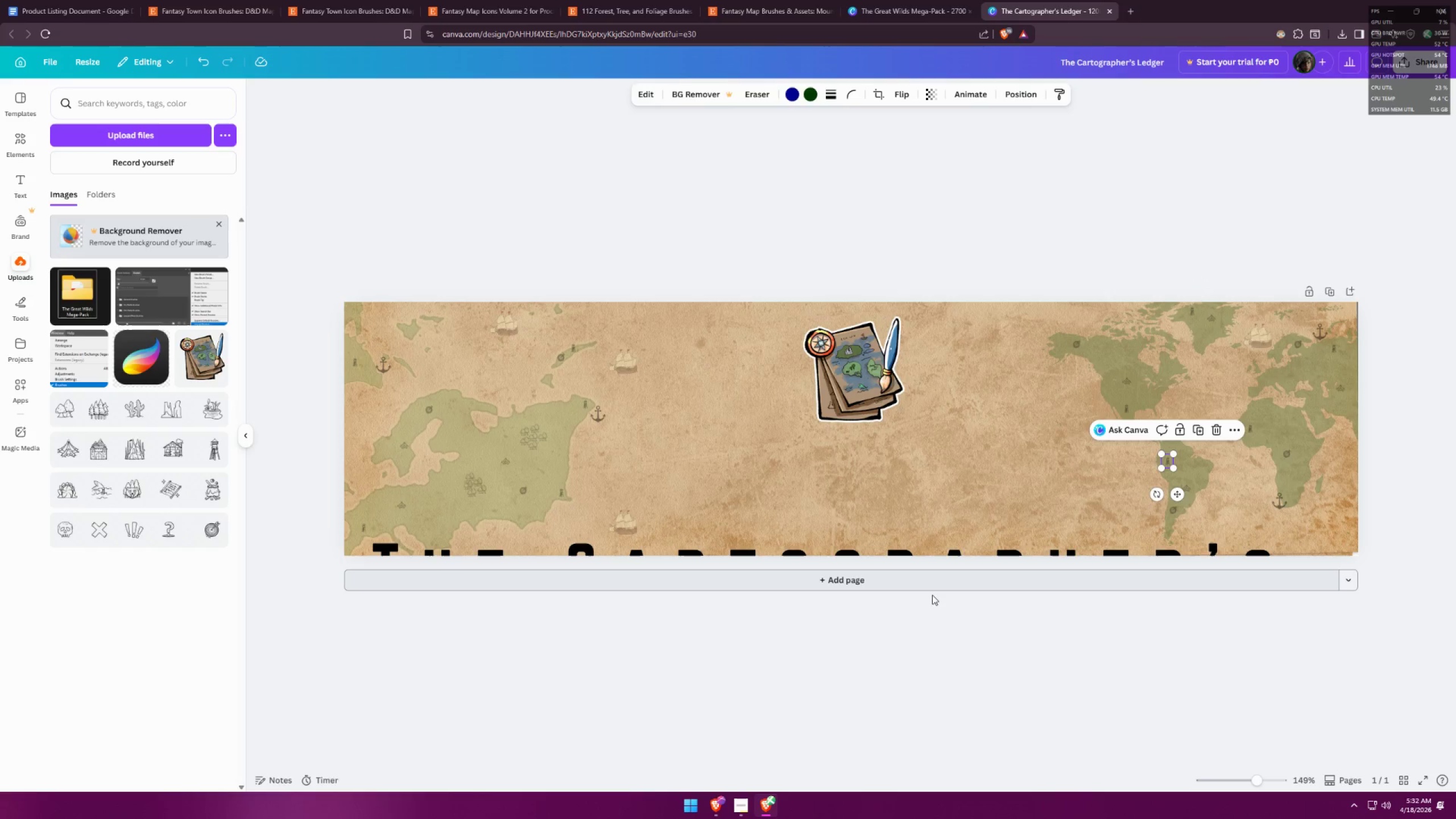 
hold_key(key=AltLeft, duration=0.41)
 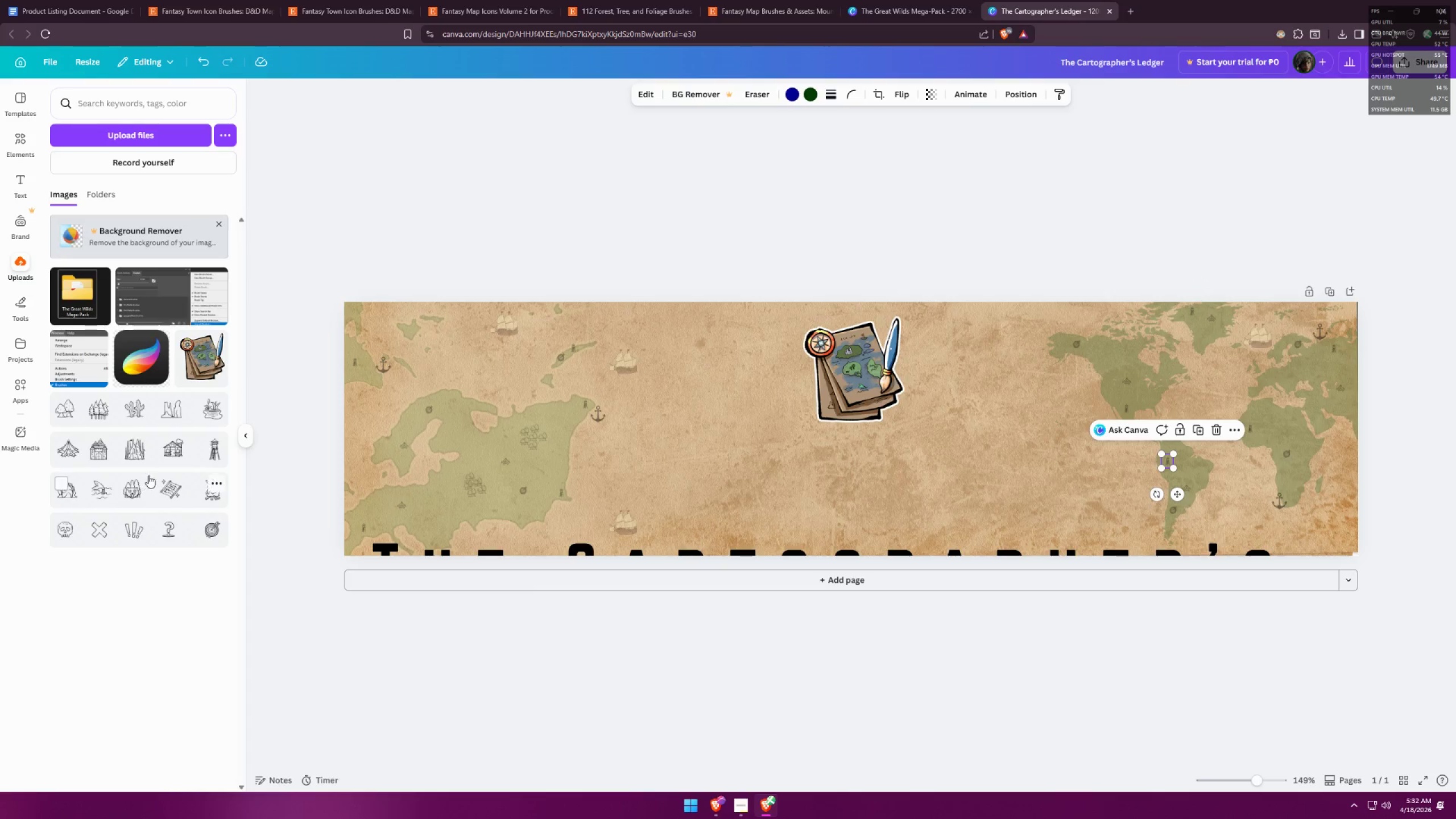 
wait(5.06)
 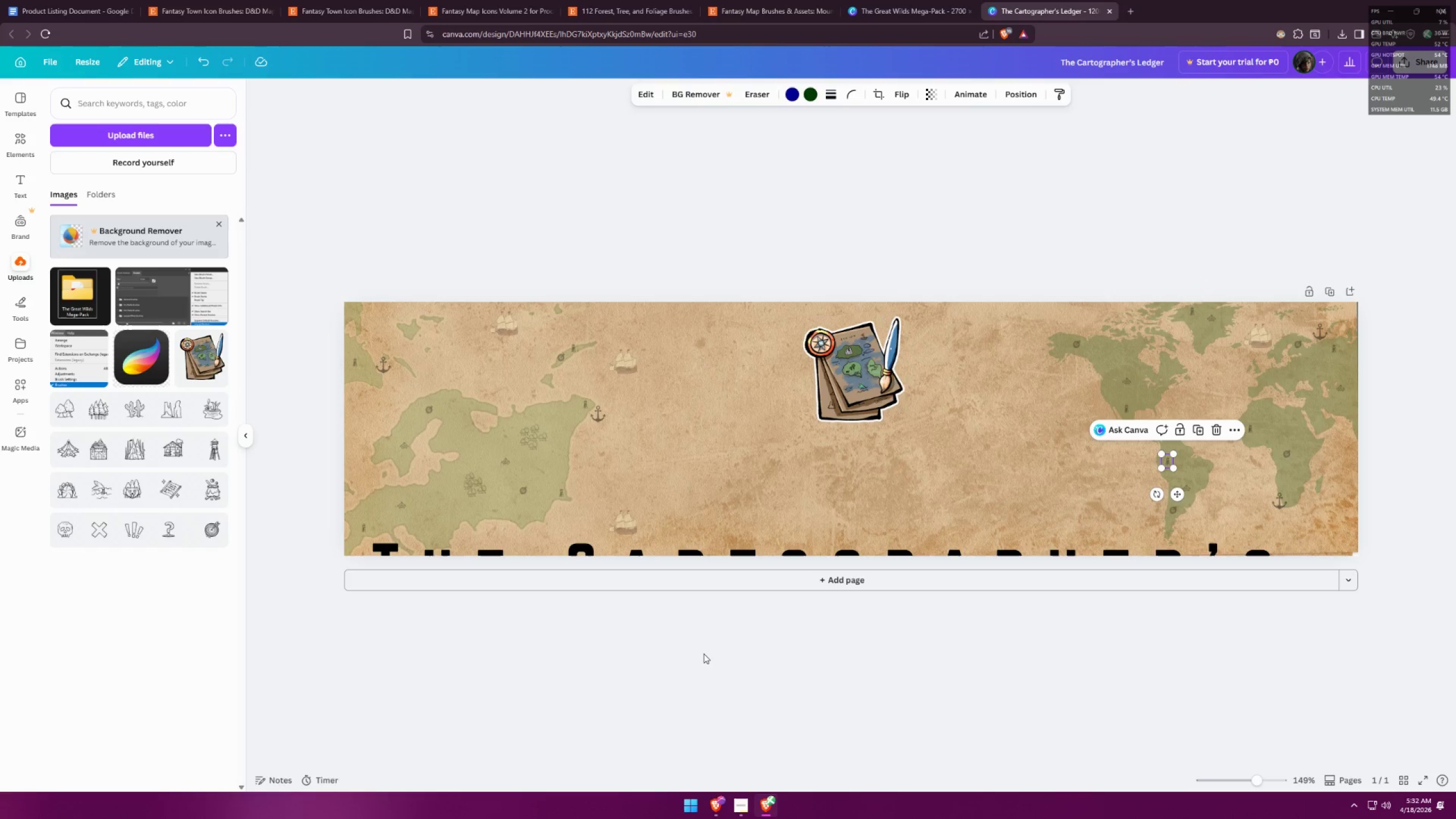 
left_click([151, 455])
 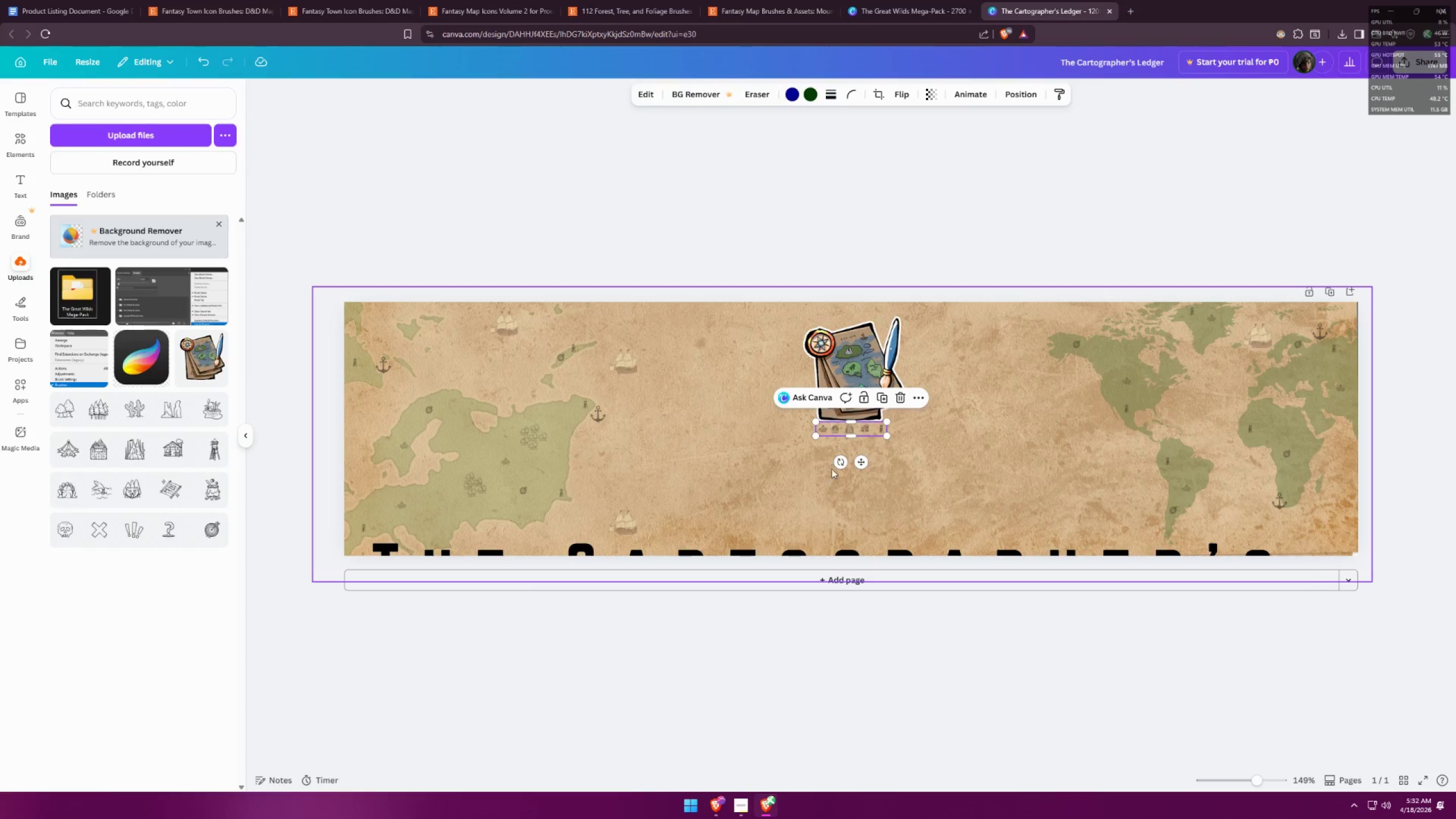 
hold_key(key=ControlLeft, duration=0.83)
scroll: coordinate [786, 442], scroll_direction: up, amount: 9.0
 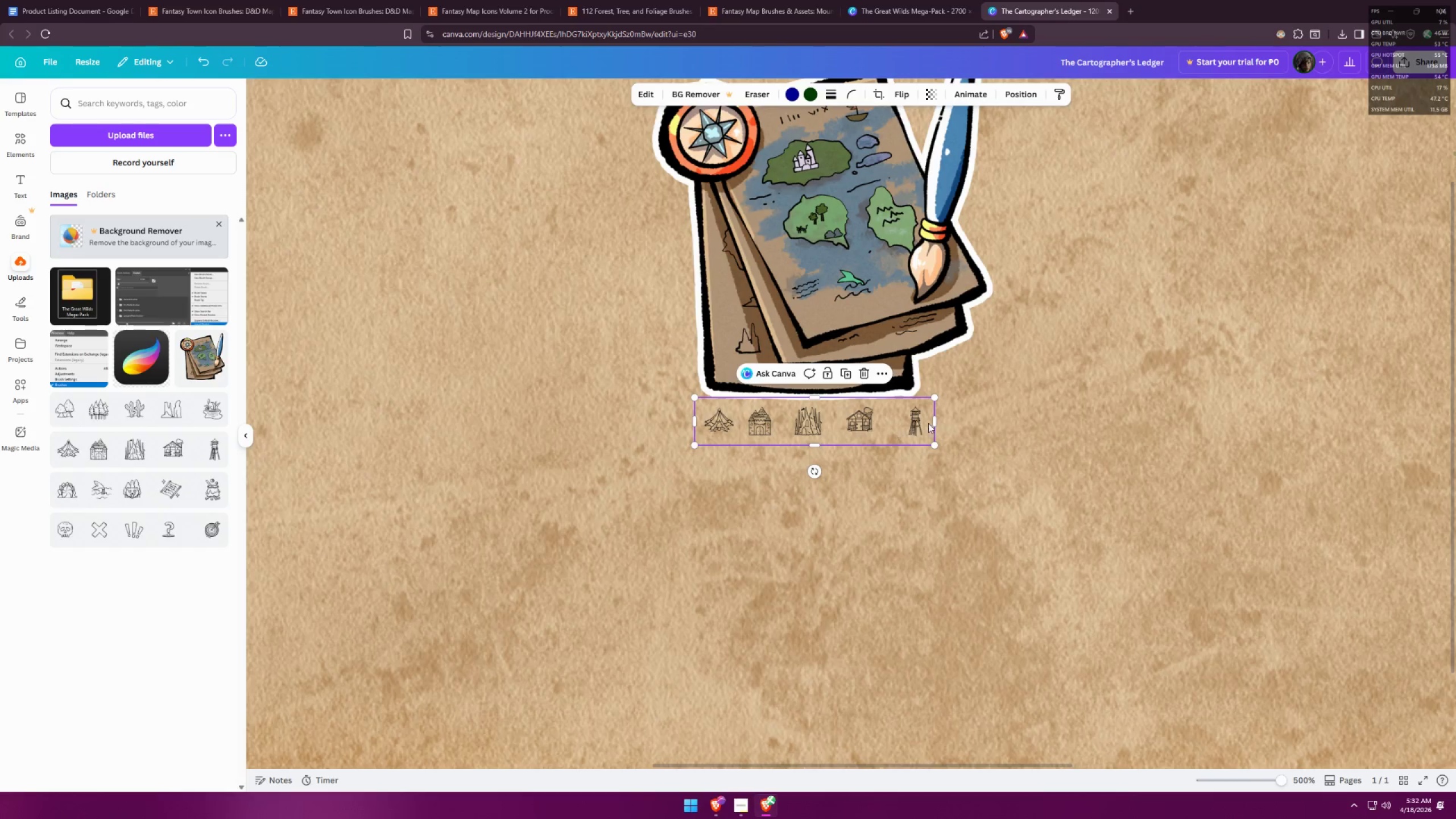 
left_click_drag(start_coordinate=[933, 420], to_coordinate=[774, 410])
 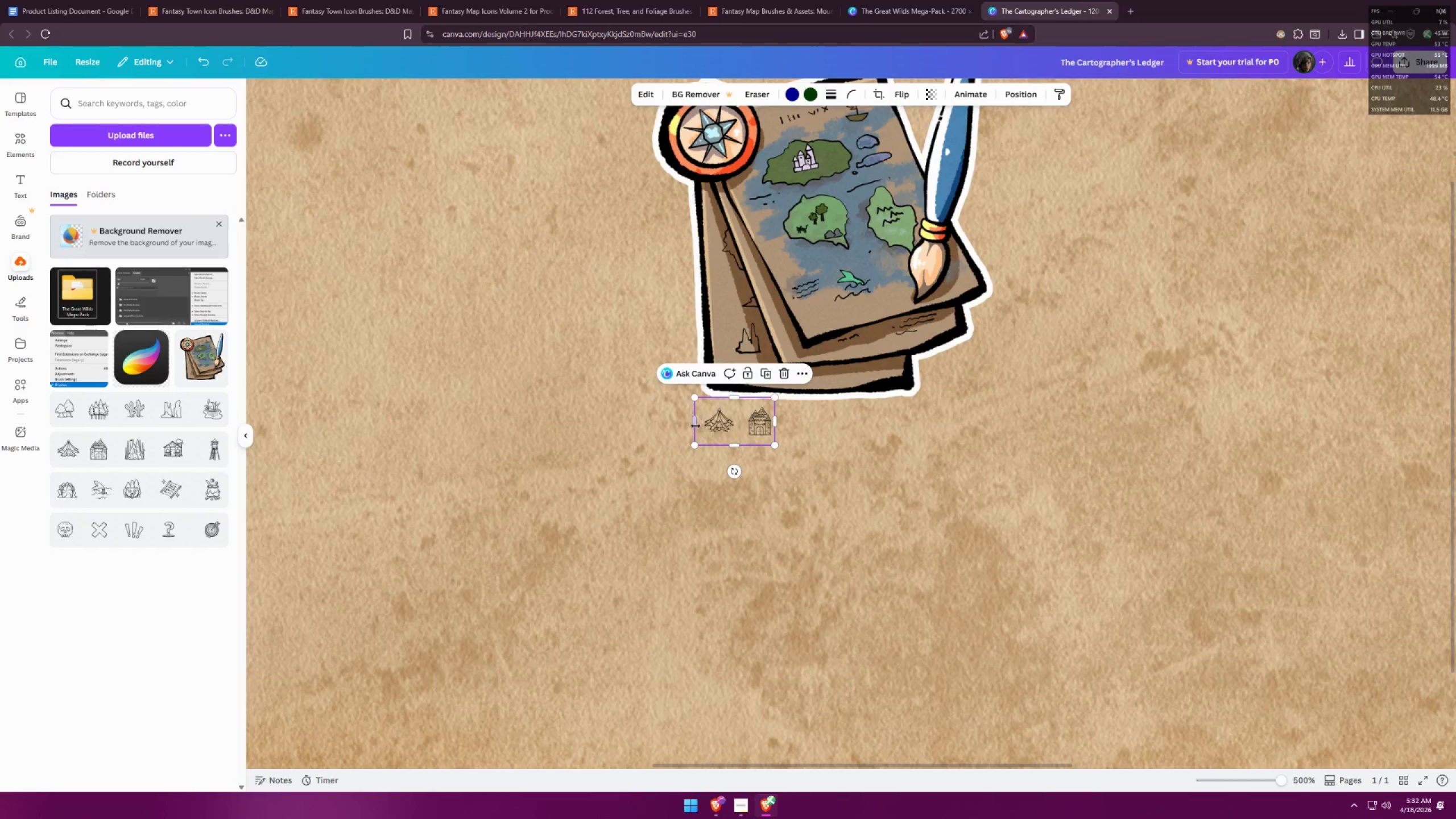 
left_click_drag(start_coordinate=[694, 425], to_coordinate=[742, 420])
 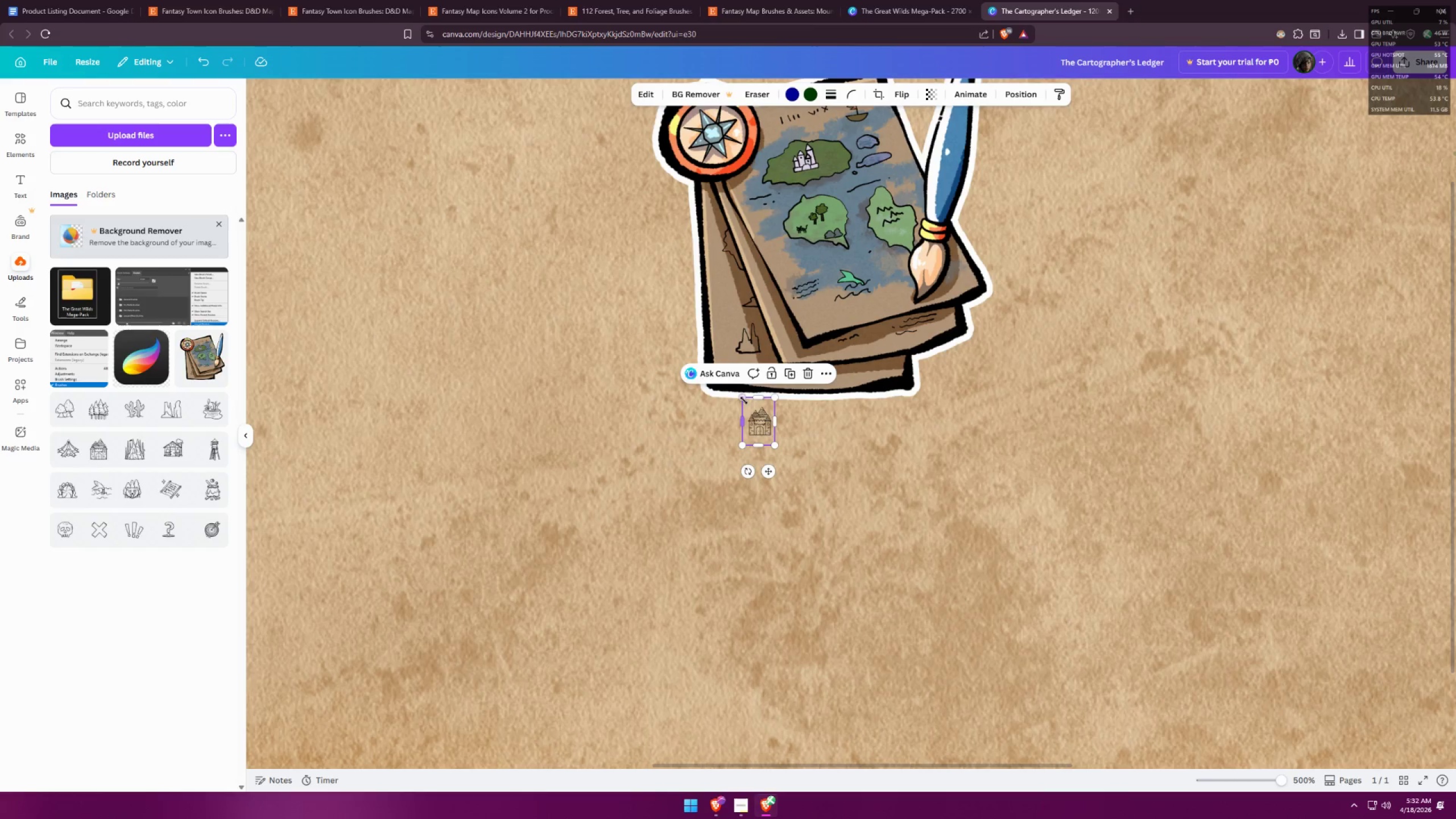 
left_click_drag(start_coordinate=[743, 399], to_coordinate=[708, 378])
 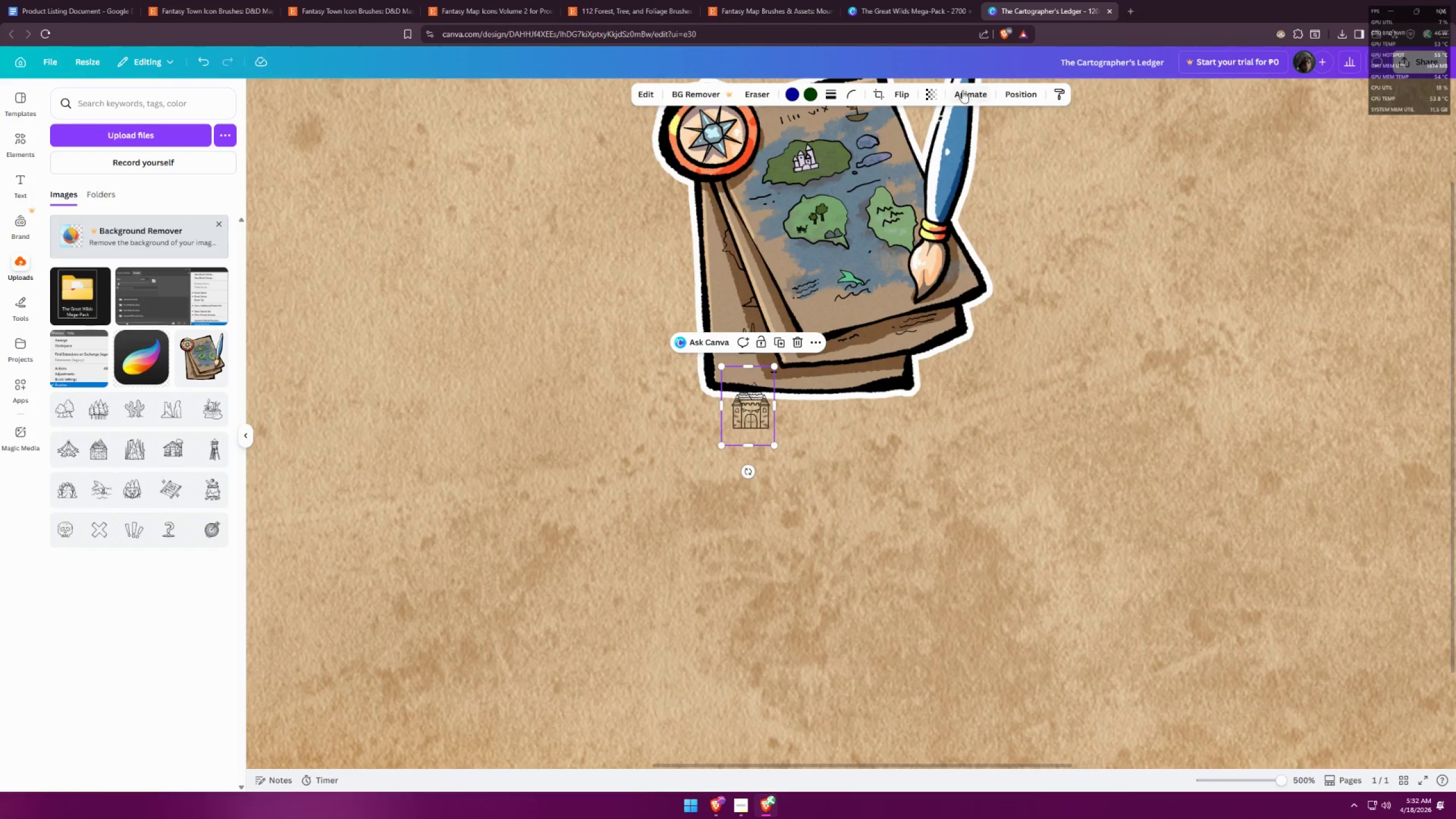 
left_click([930, 94])
 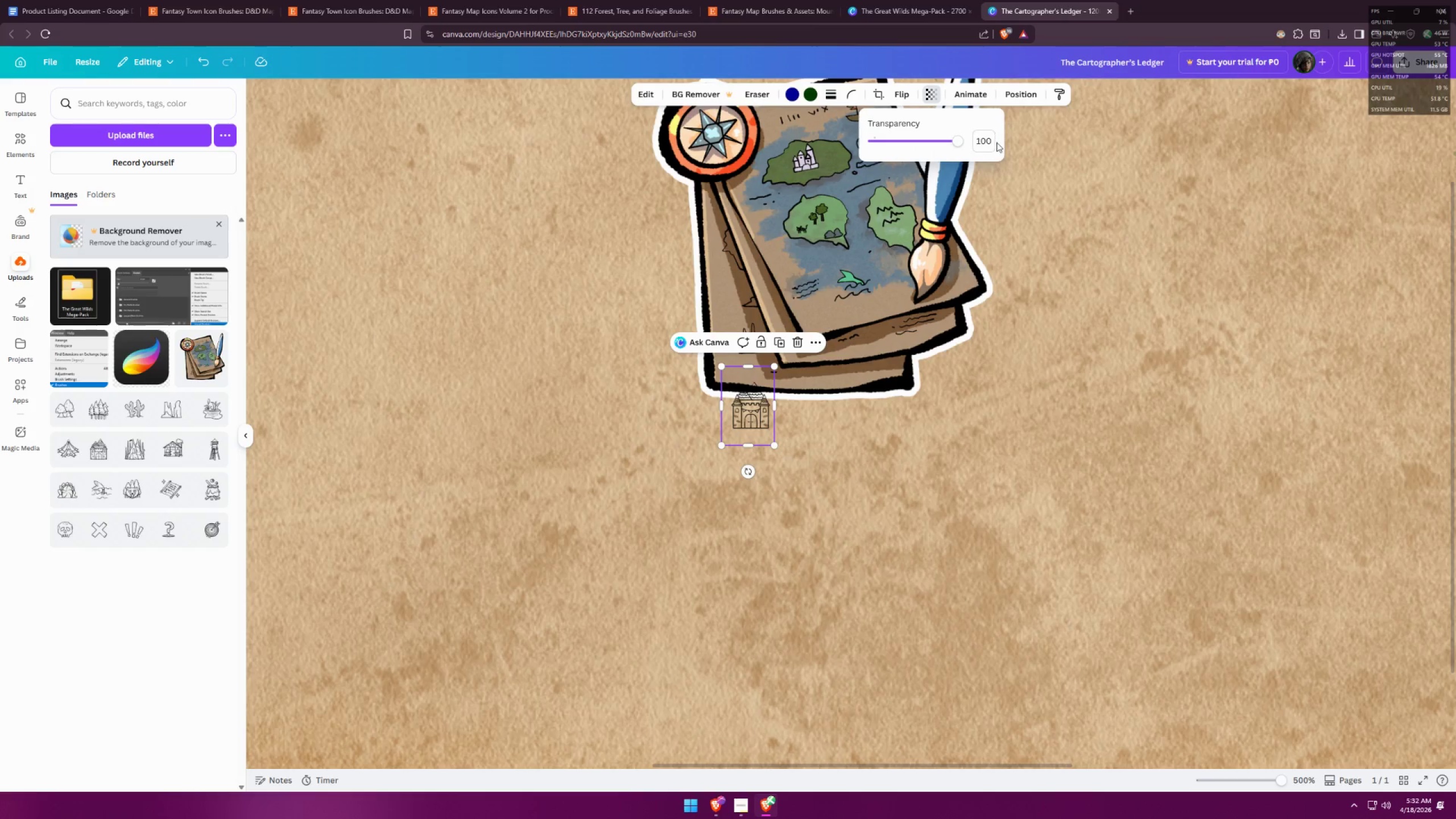 
left_click([988, 140])
 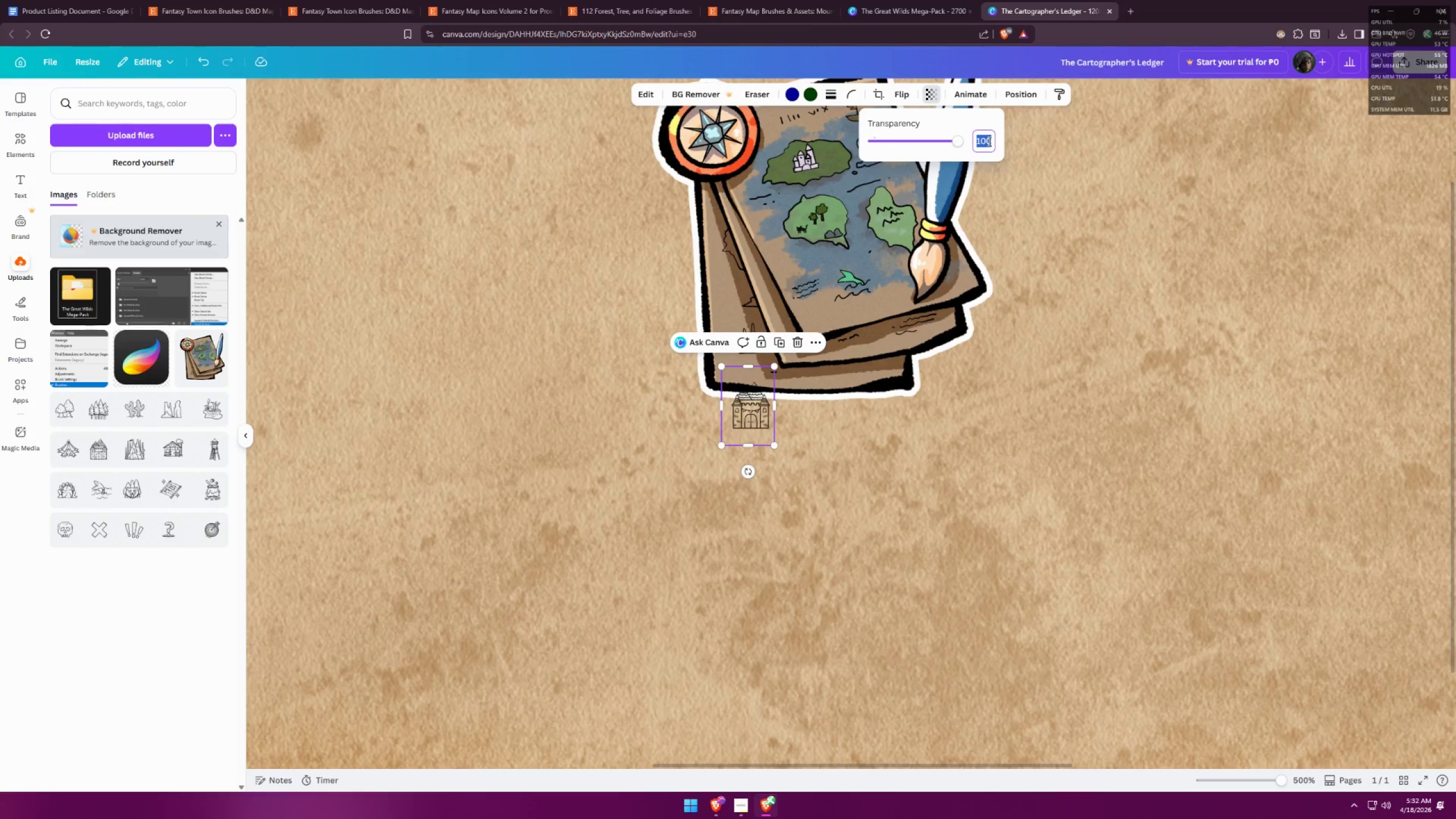 
type(70)
 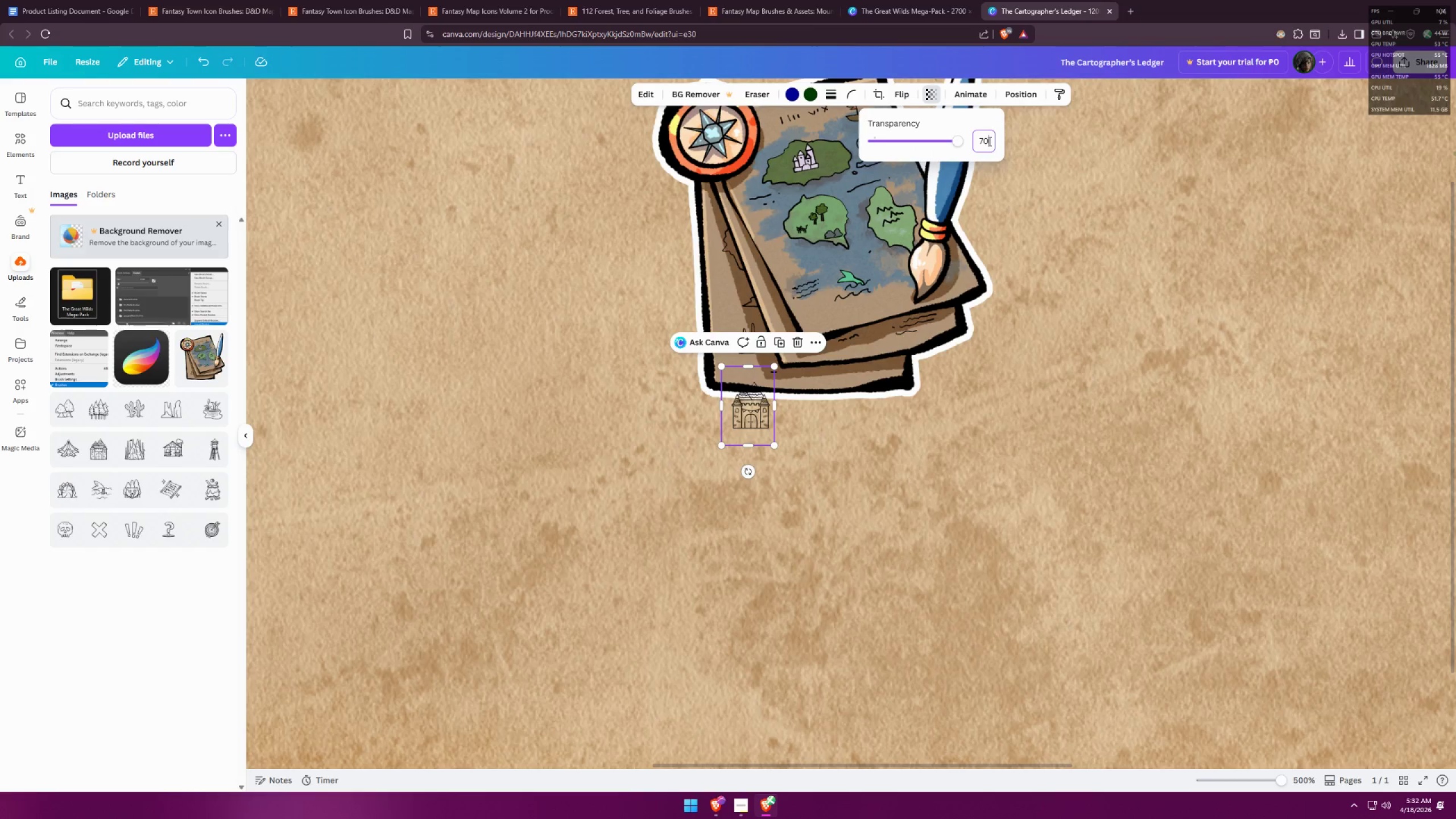 
key(Enter)
 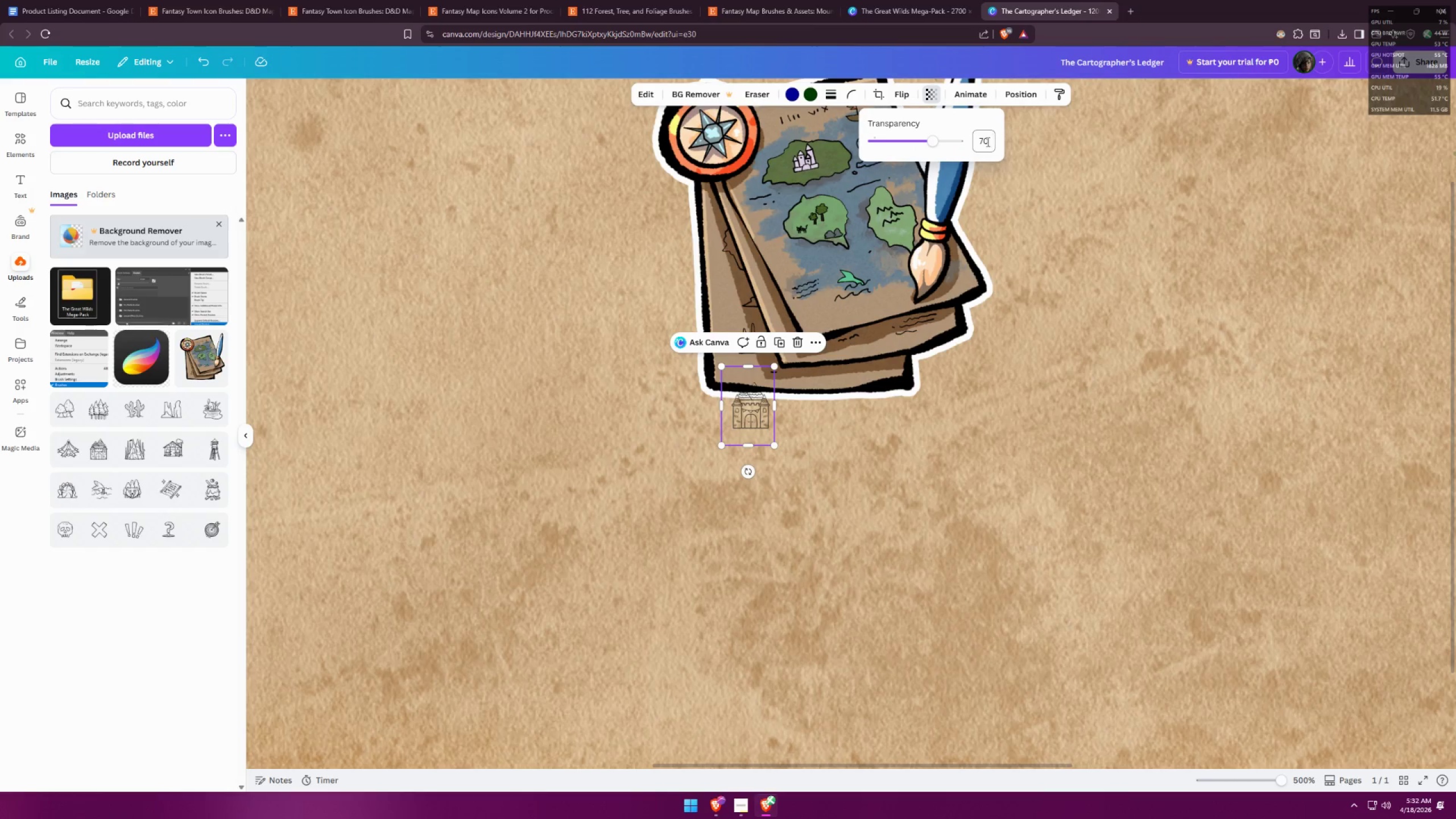 
hold_key(key=ControlLeft, duration=0.53)
scroll: coordinate [934, 468], scroll_direction: down, amount: 5.0
 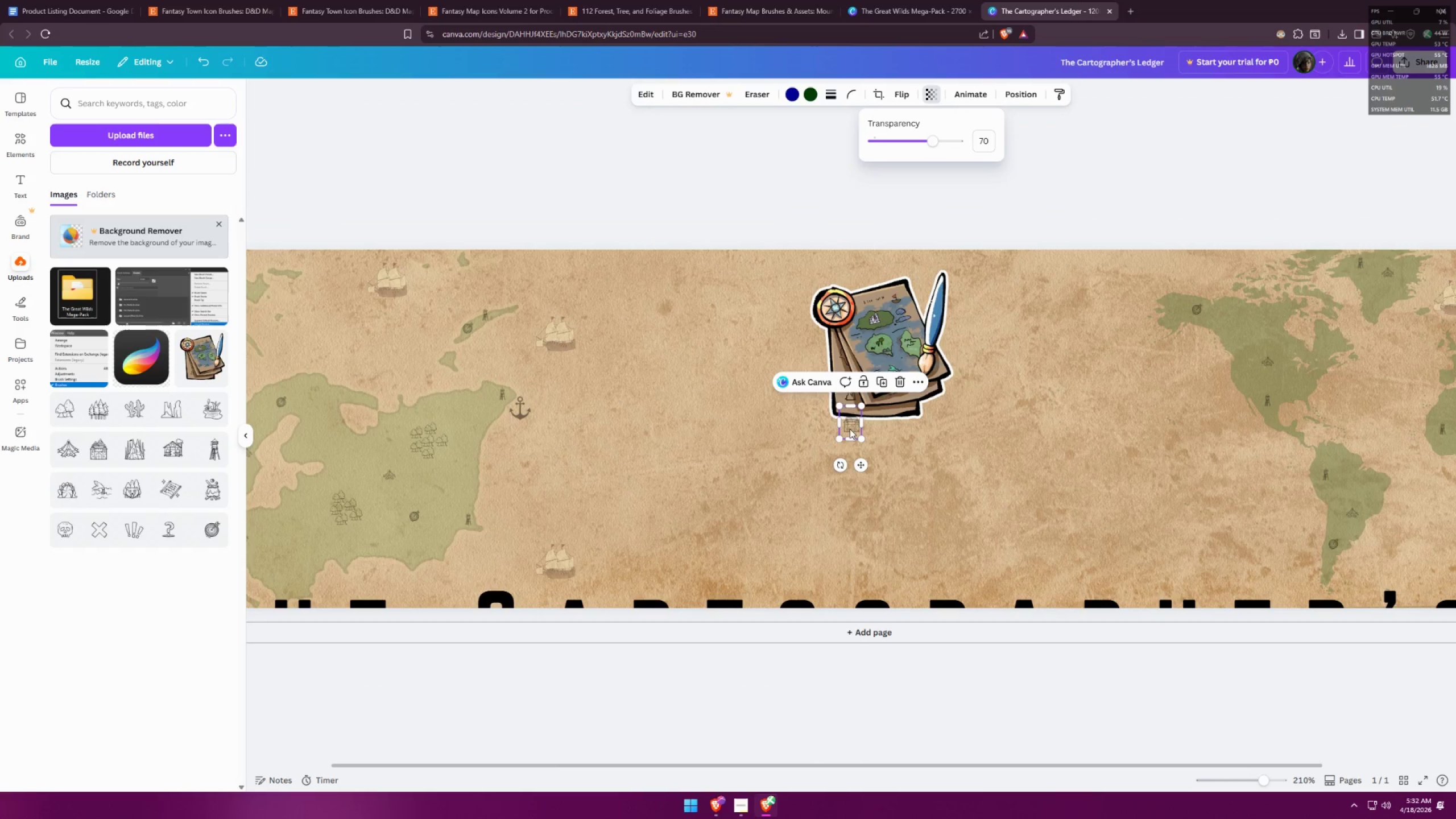 
left_click_drag(start_coordinate=[851, 426], to_coordinate=[431, 498])
 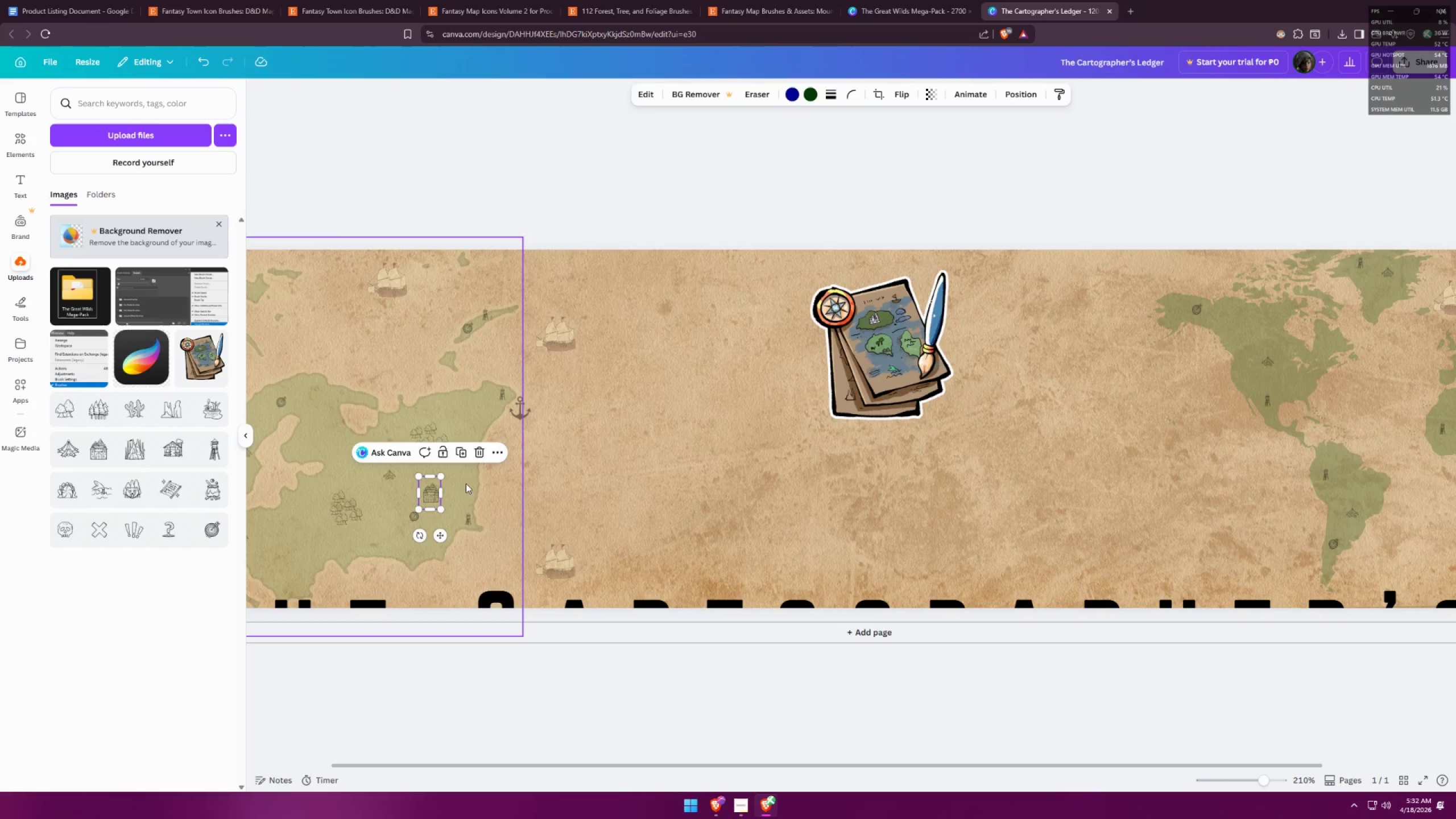 
left_click([482, 478])
 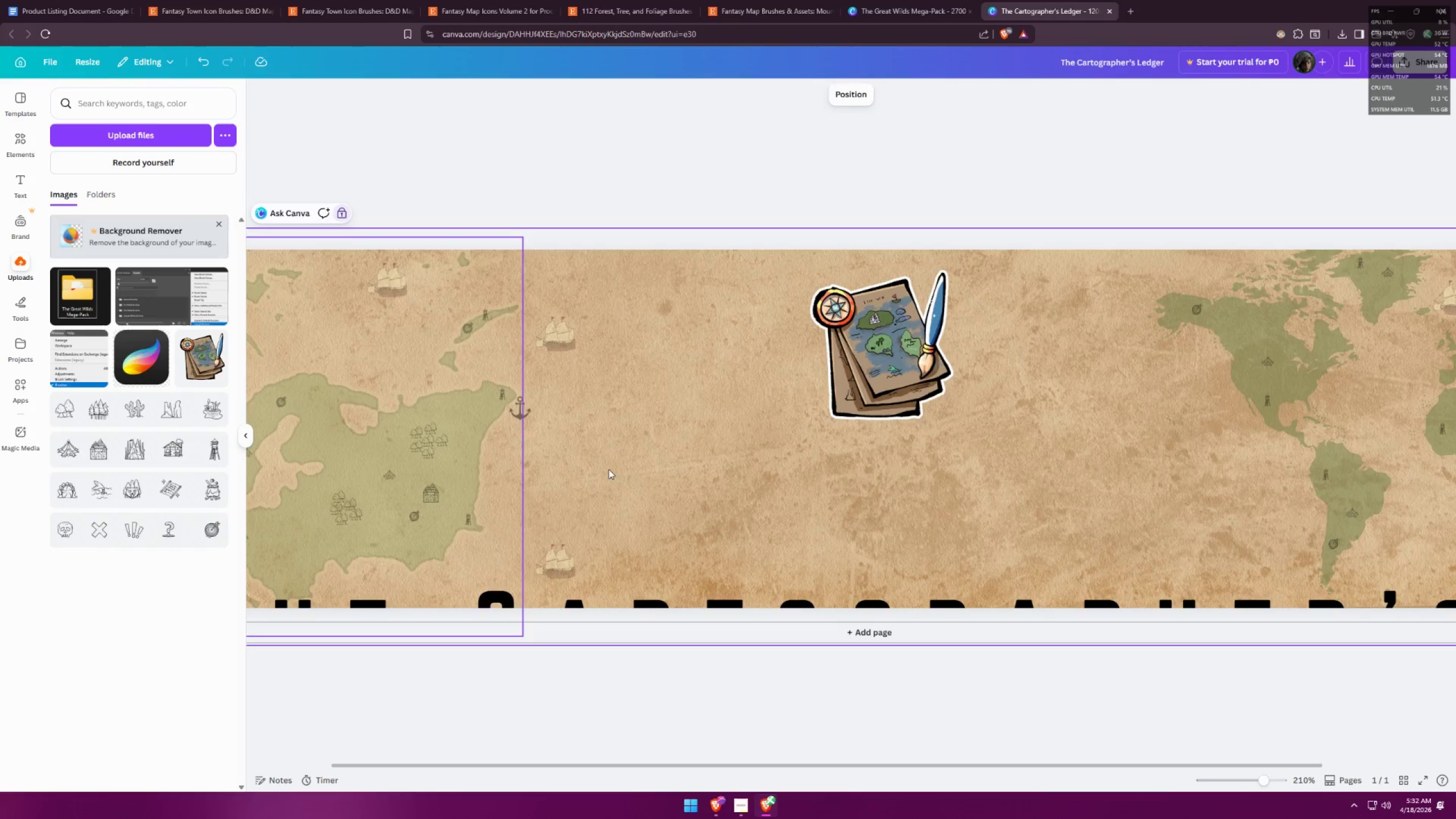 
hold_key(key=ControlLeft, duration=0.31)
scroll: coordinate [630, 448], scroll_direction: down, amount: 1.0
 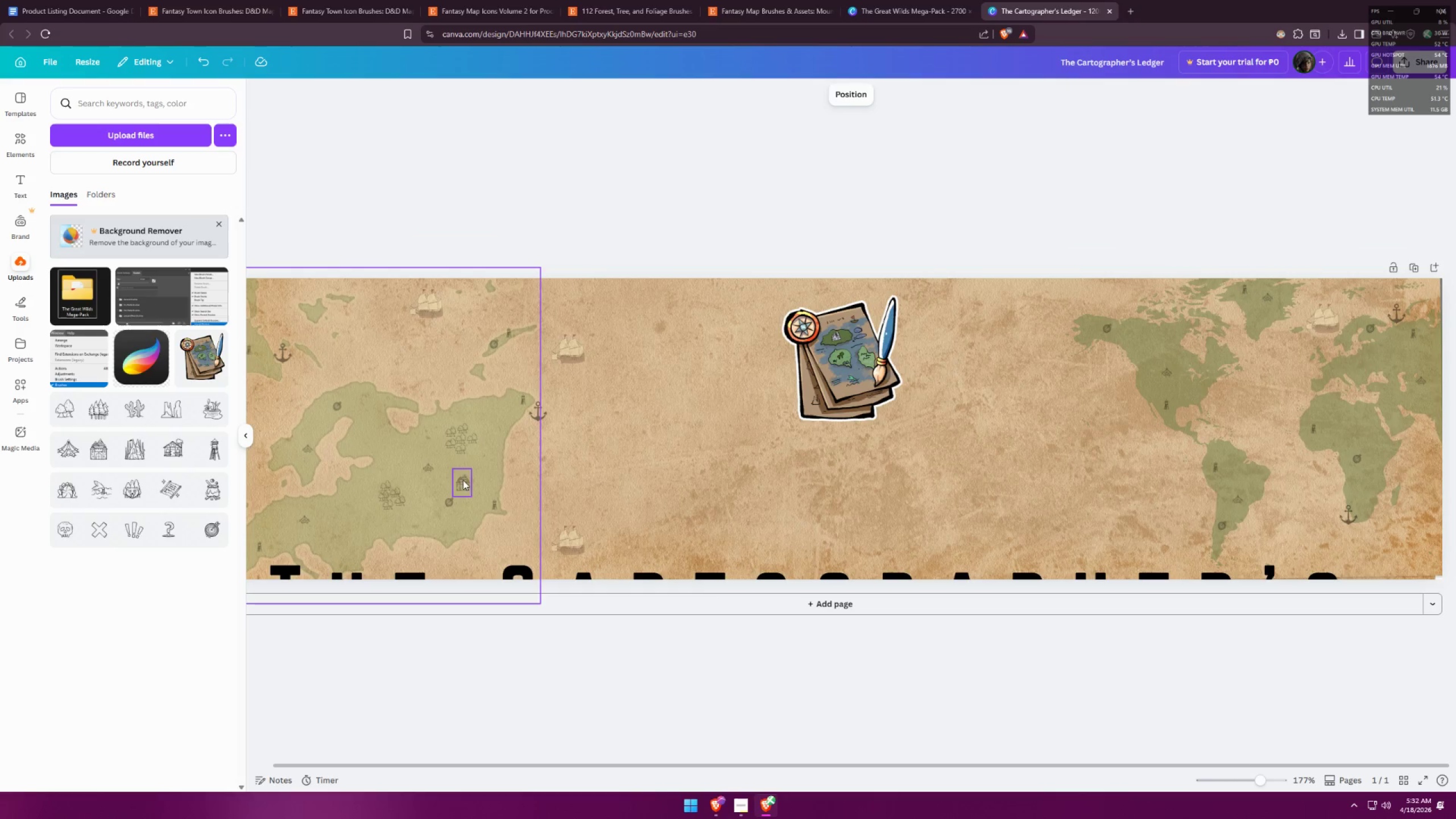 
hold_key(key=AltLeft, duration=0.94)
left_click_drag(start_coordinate=[463, 487], to_coordinate=[374, 438])
 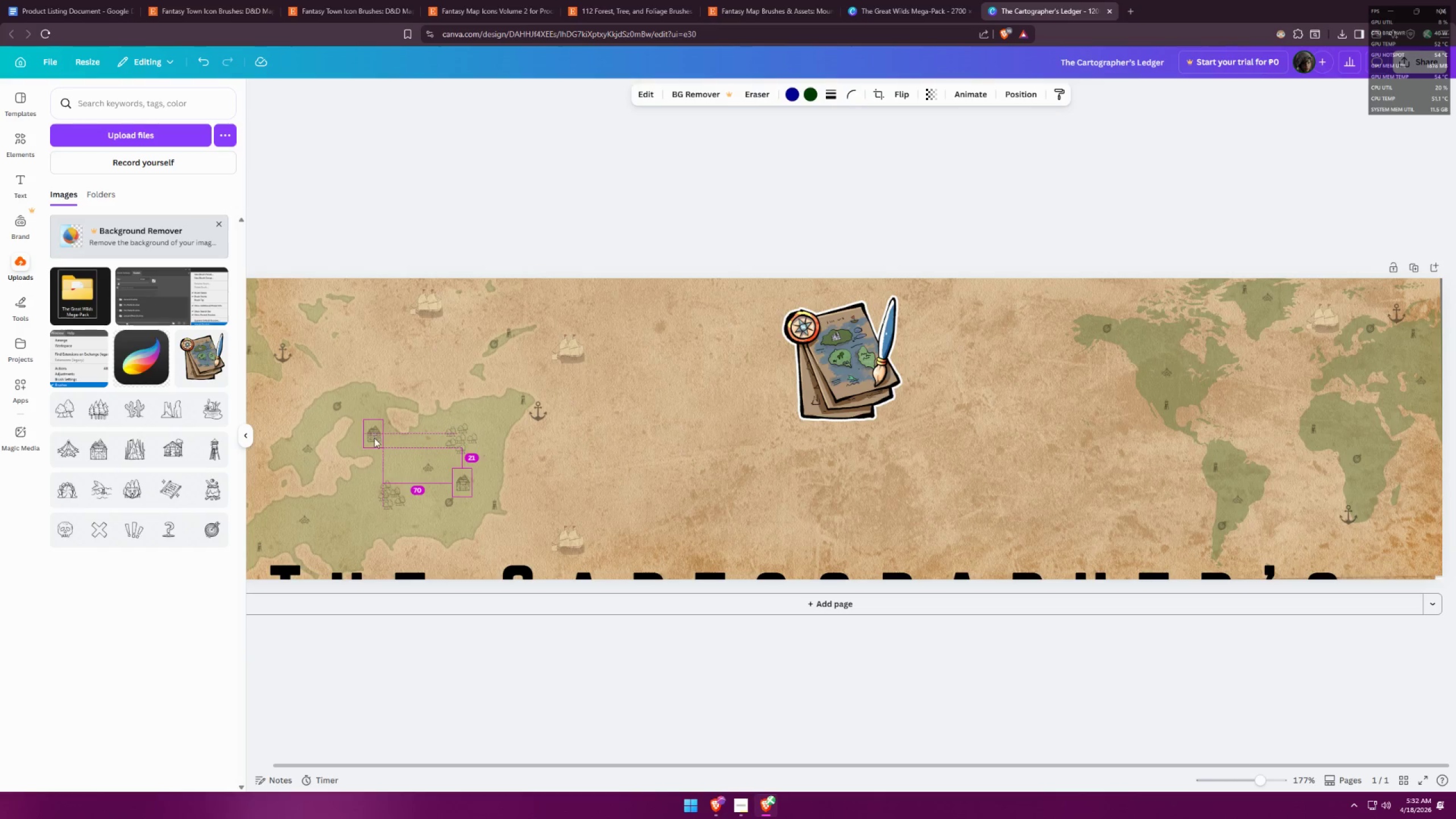 
hold_key(key=AltLeft, duration=1.64)
hold_key(key=ControlLeft, duration=0.31)
scroll: coordinate [585, 461], scroll_direction: down, amount: 1.0
 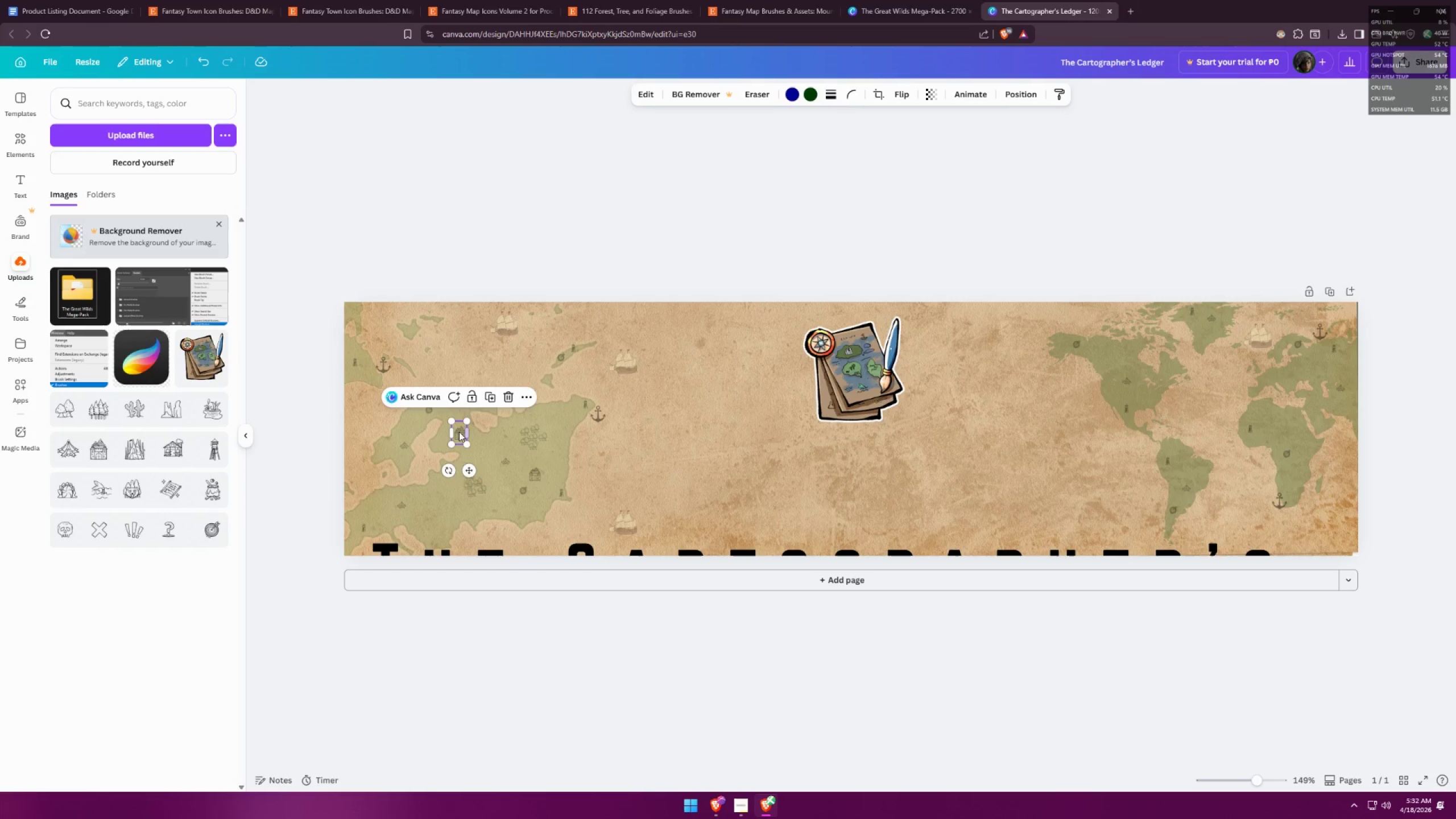 
left_click_drag(start_coordinate=[458, 432], to_coordinate=[1274, 428])
 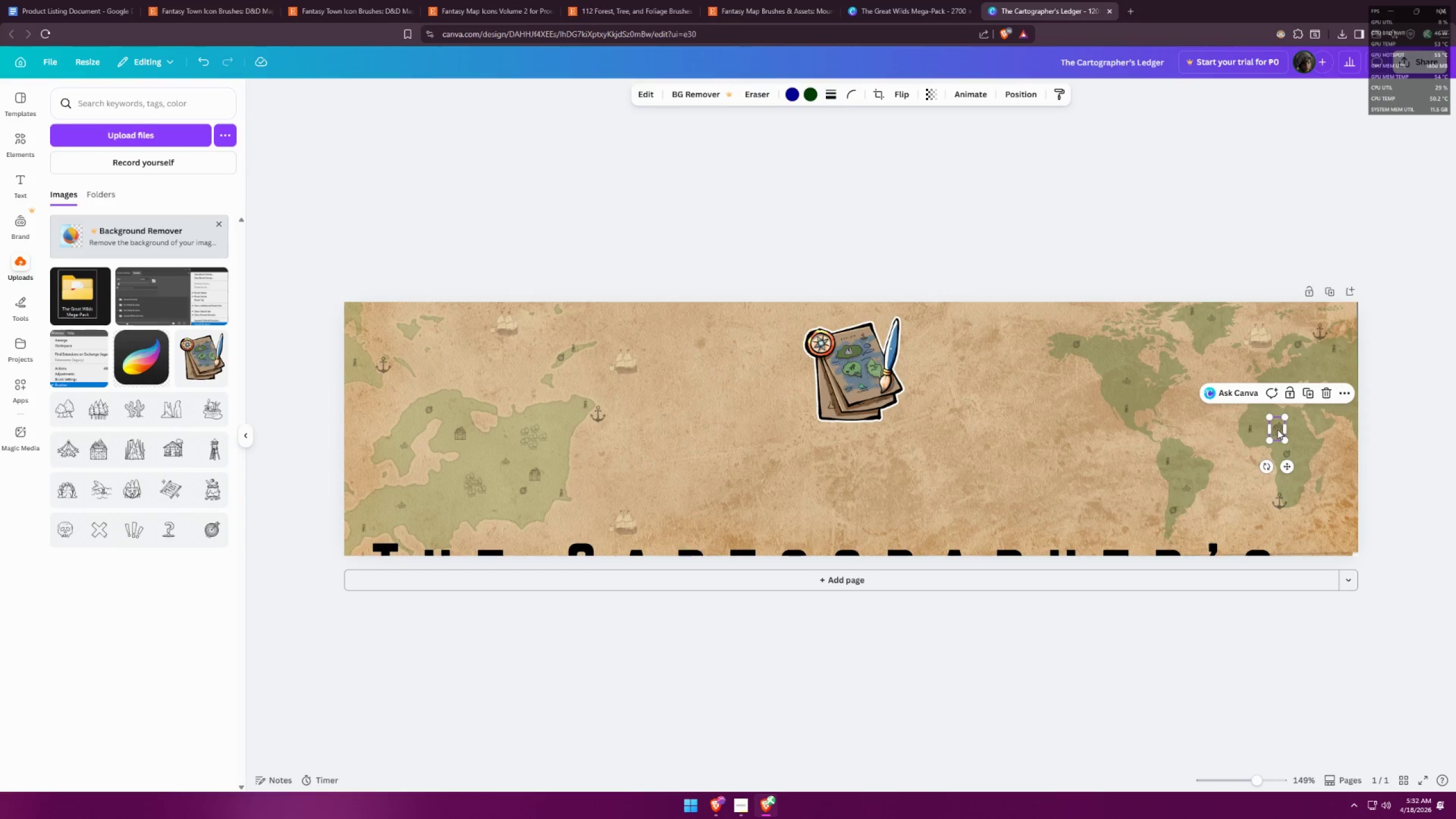 
hold_key(key=AltLeft, duration=1.52)
 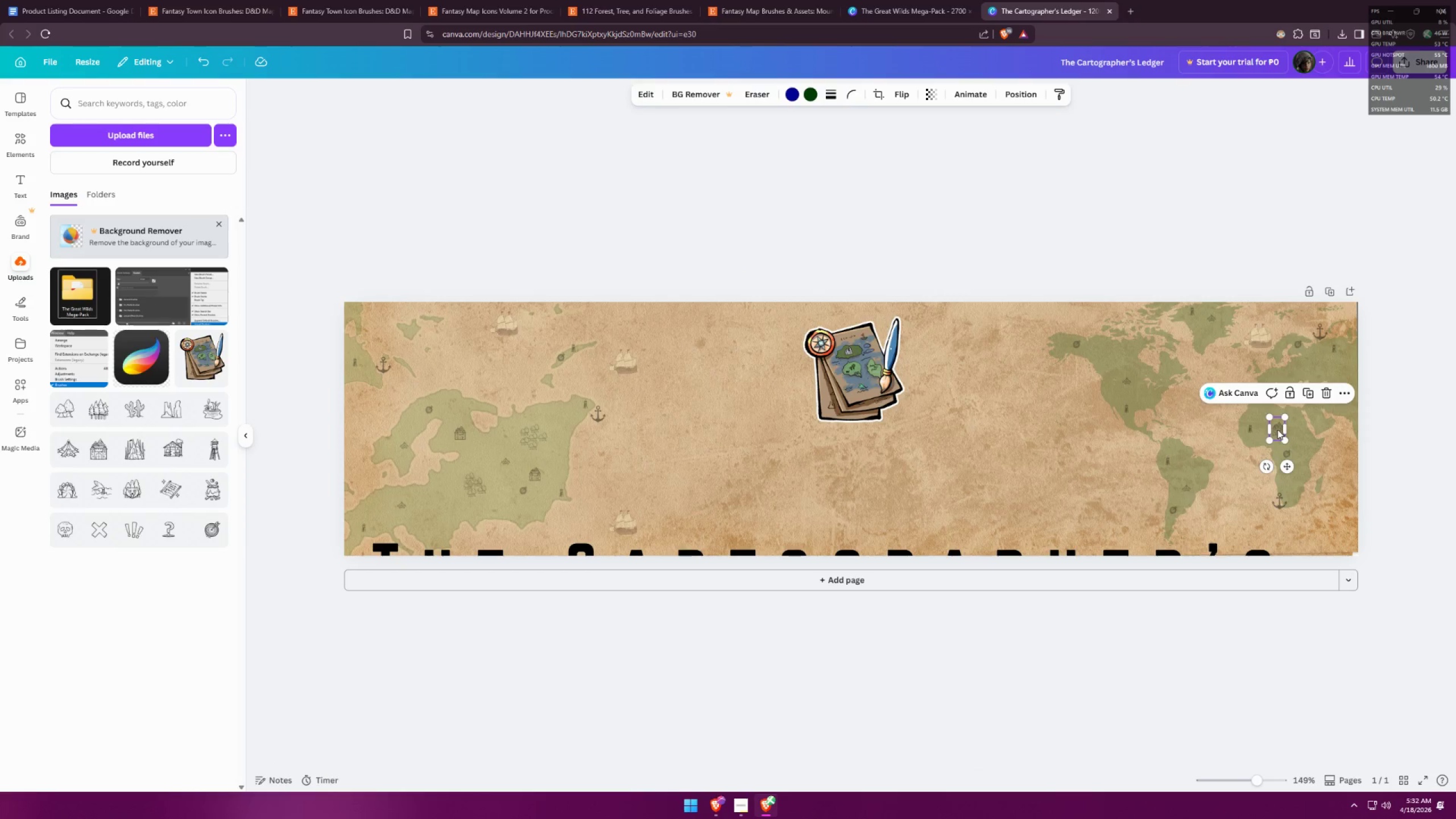 
hold_key(key=AltLeft, duration=1.23)
left_click_drag(start_coordinate=[1277, 429], to_coordinate=[1116, 354])
 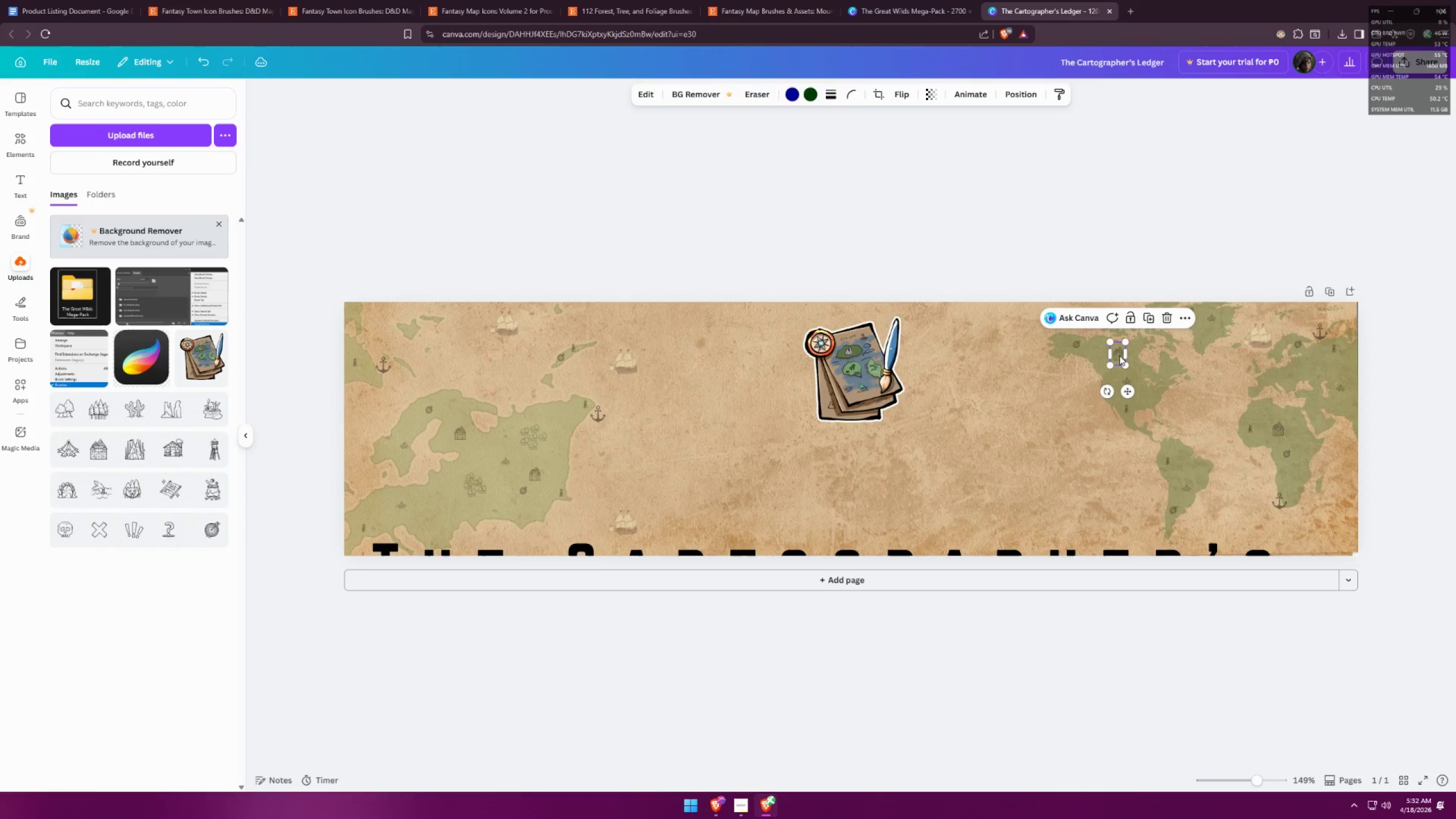 
hold_key(key=AltLeft, duration=1.09)
left_click_drag(start_coordinate=[1118, 355], to_coordinate=[1189, 470])
 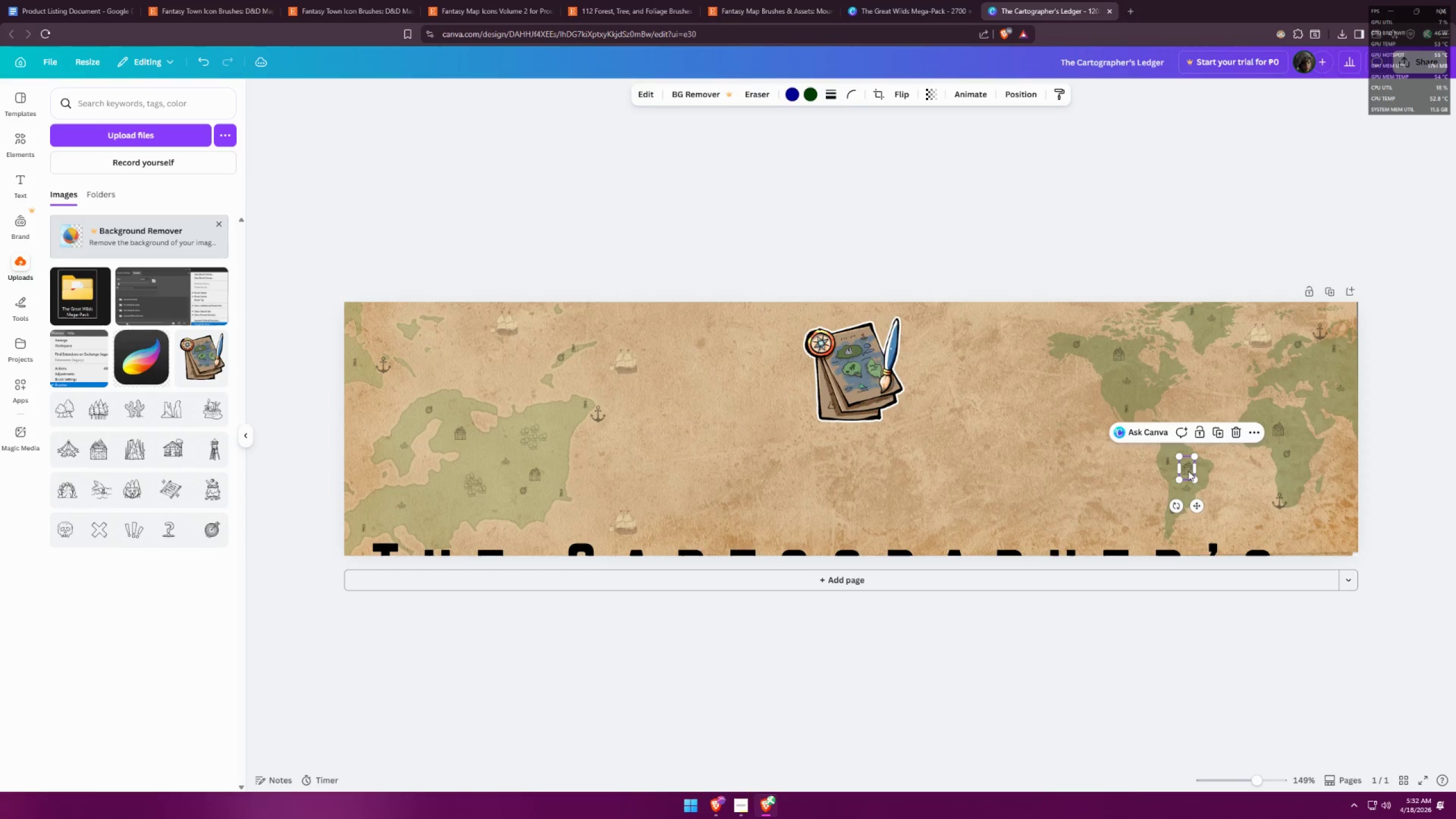 
hold_key(key=AltLeft, duration=1.52)
left_click_drag(start_coordinate=[1186, 466], to_coordinate=[1201, 334])
 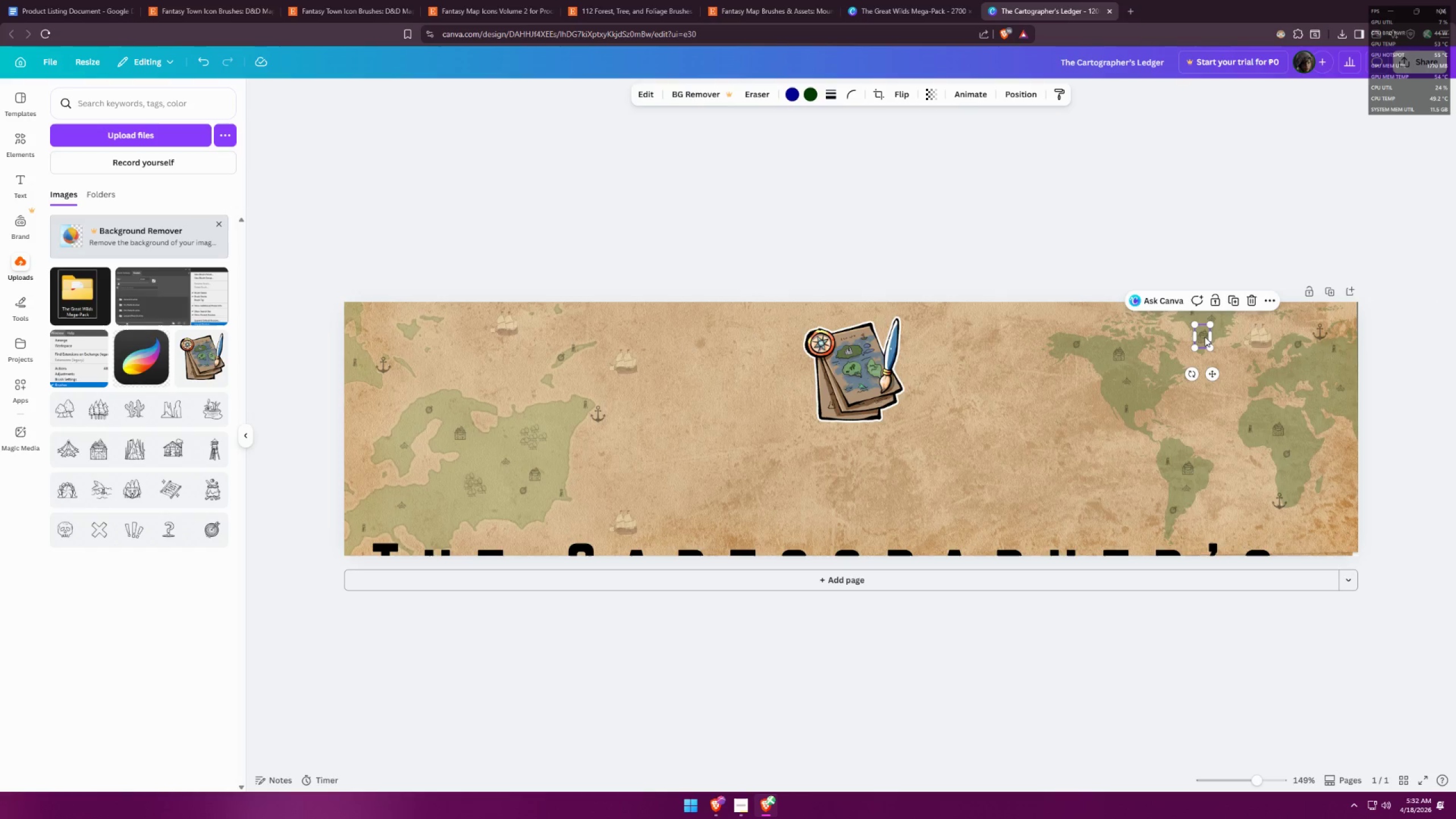 
hold_key(key=AltLeft, duration=1.34)
 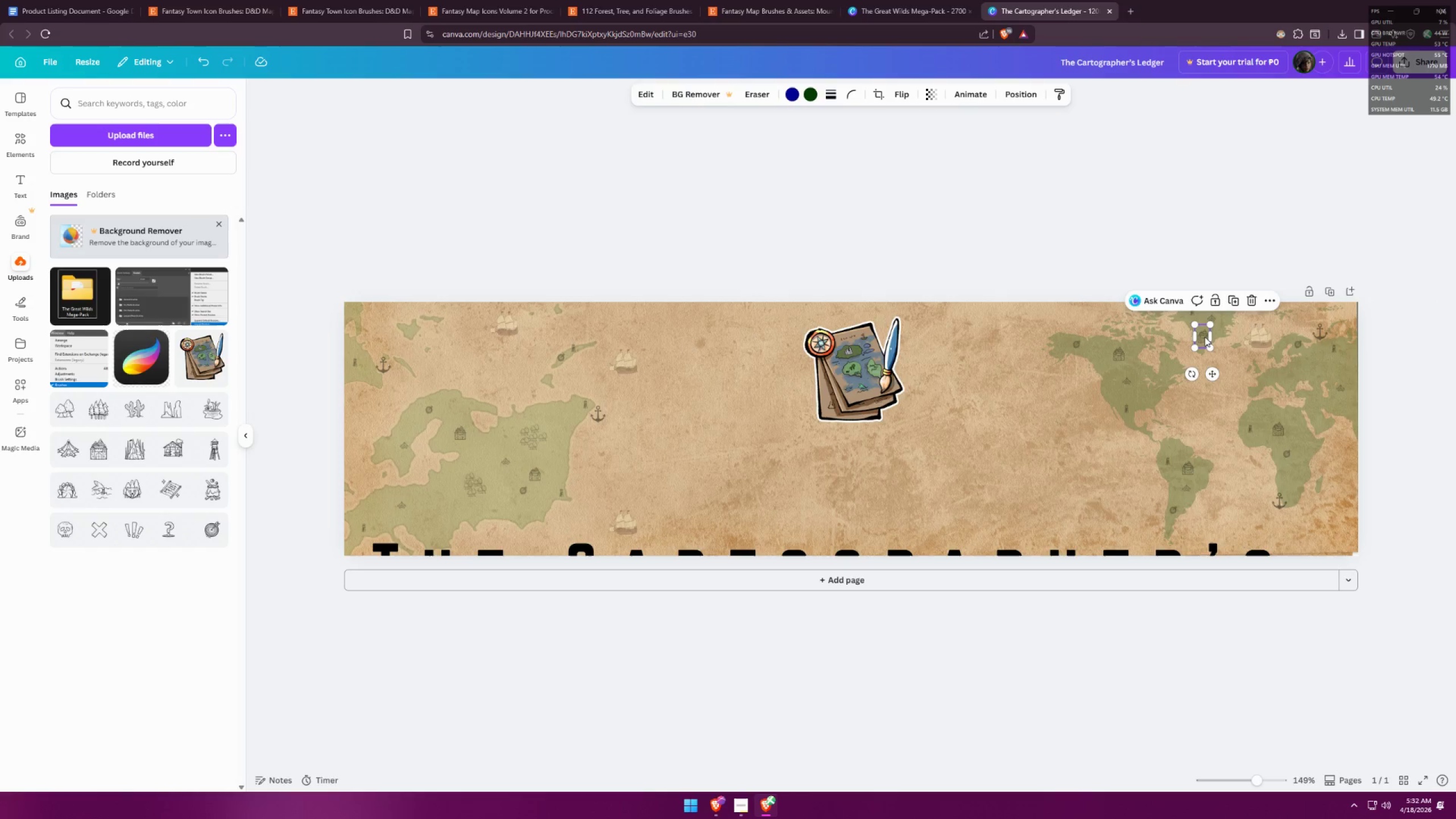 
hold_key(key=AltLeft, duration=1.02)
left_click_drag(start_coordinate=[1203, 337], to_coordinate=[1313, 362])
 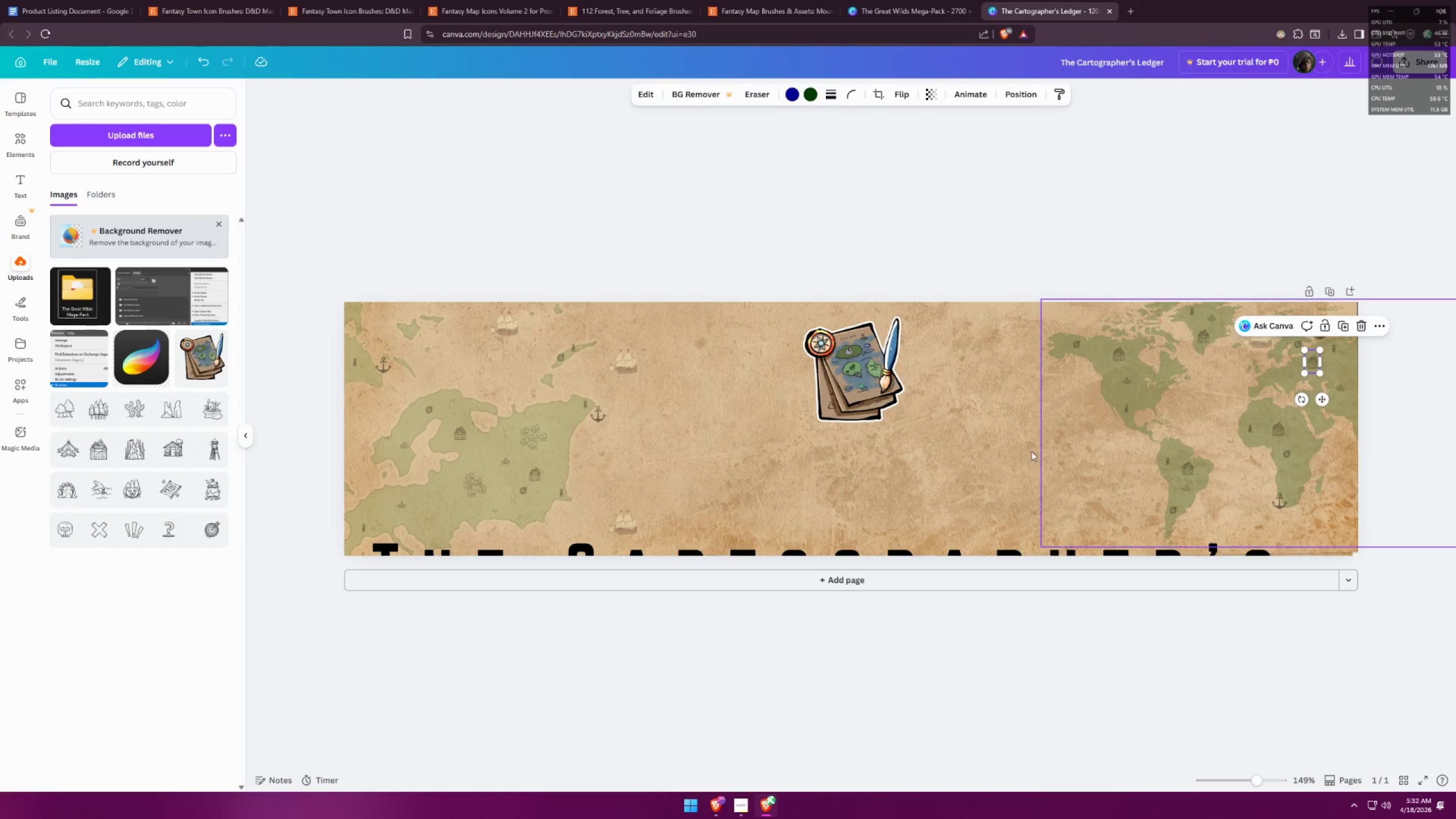 
left_click([1019, 452])
 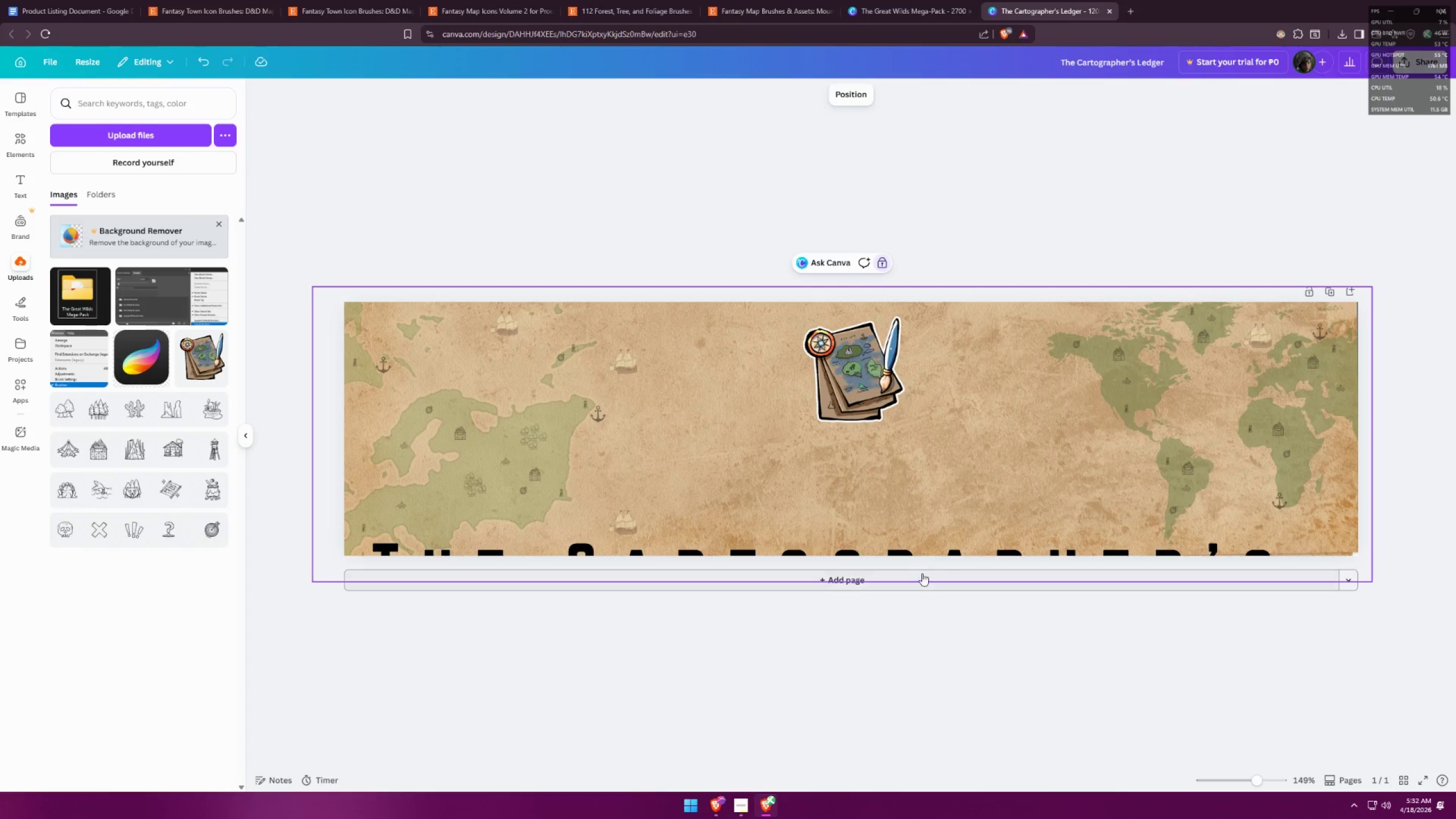 
left_click_drag(start_coordinate=[942, 552], to_coordinate=[937, 431])
 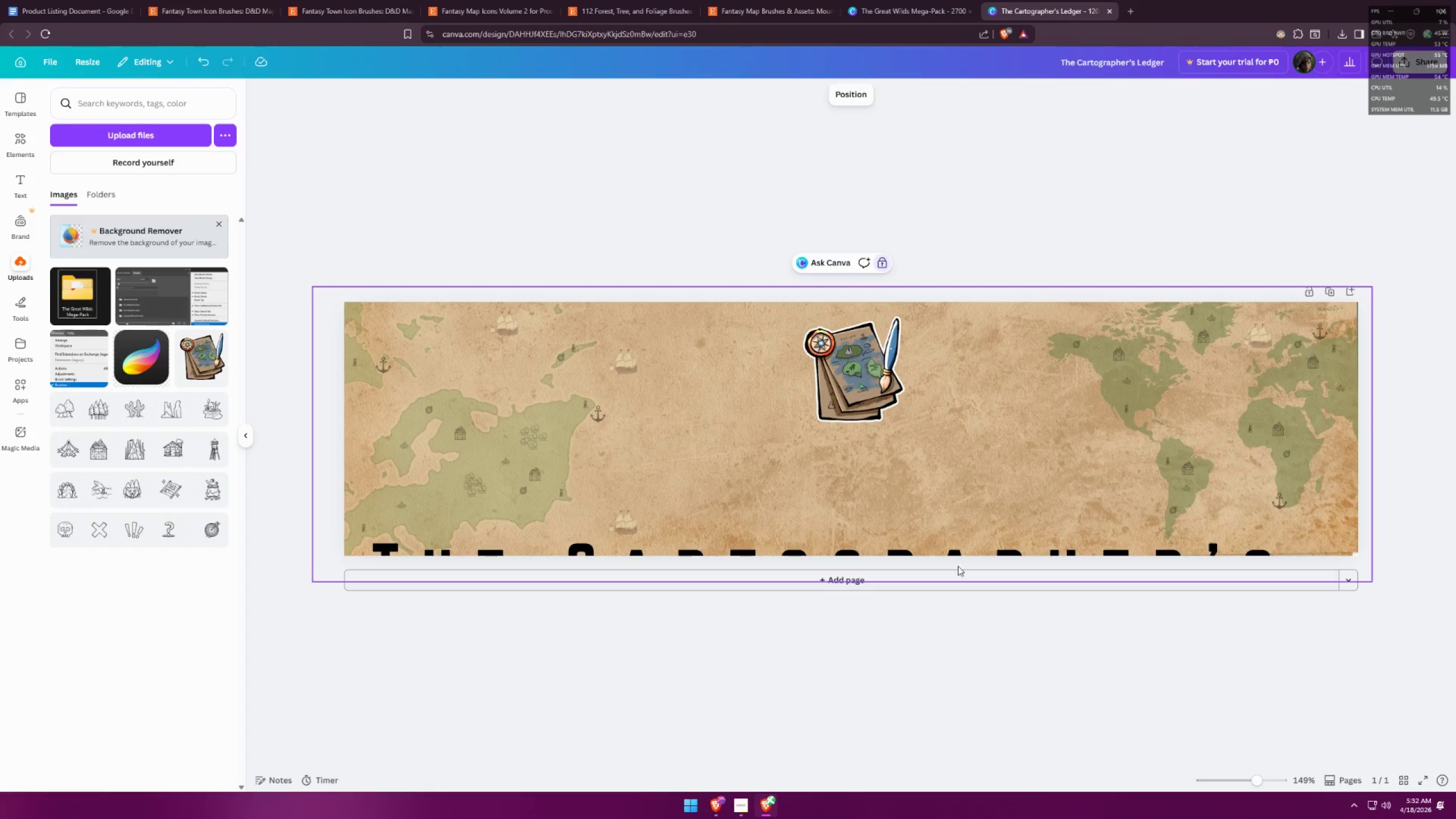 
left_click_drag(start_coordinate=[970, 553], to_coordinate=[969, 653])
 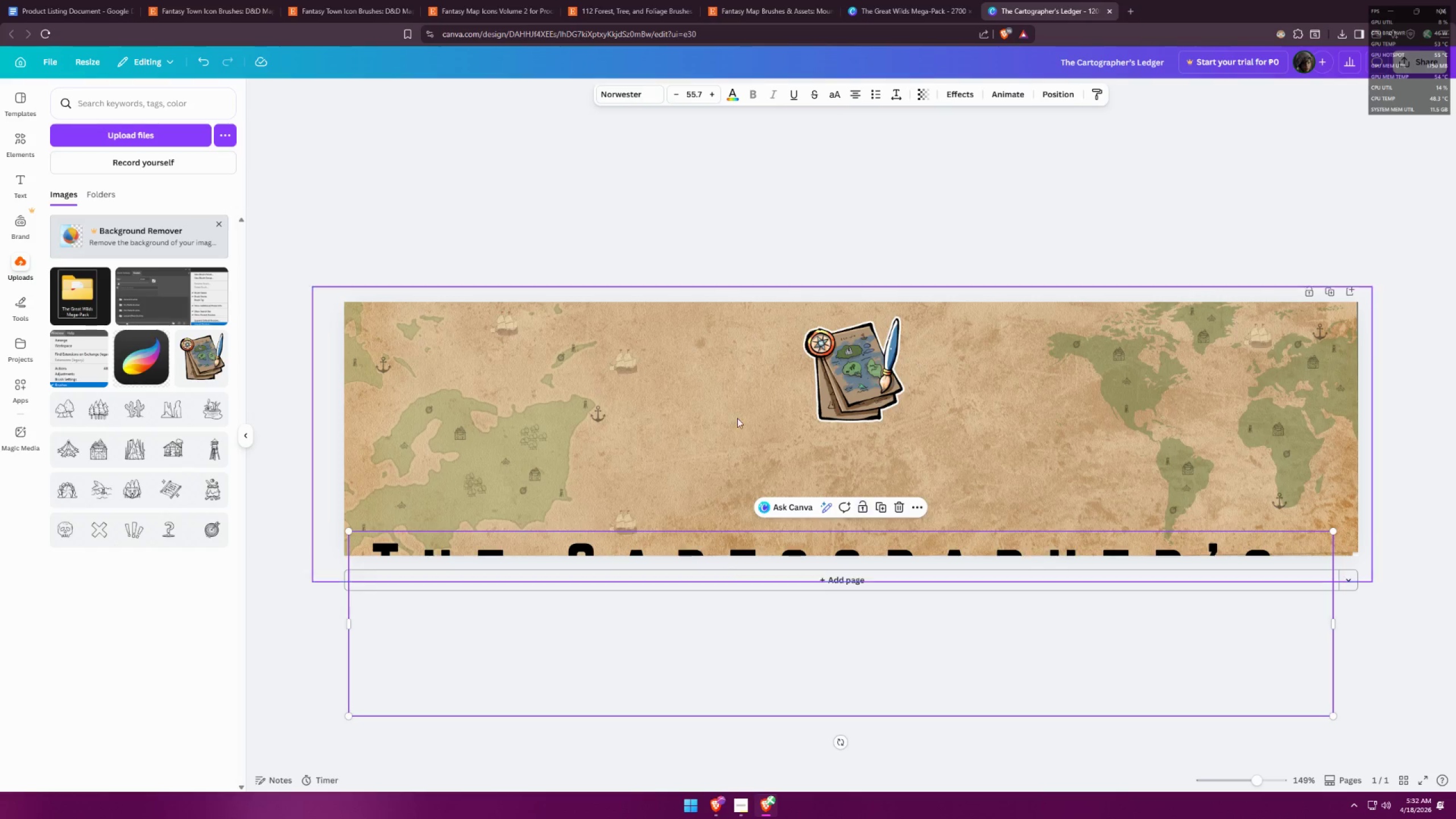 
left_click([376, 252])
 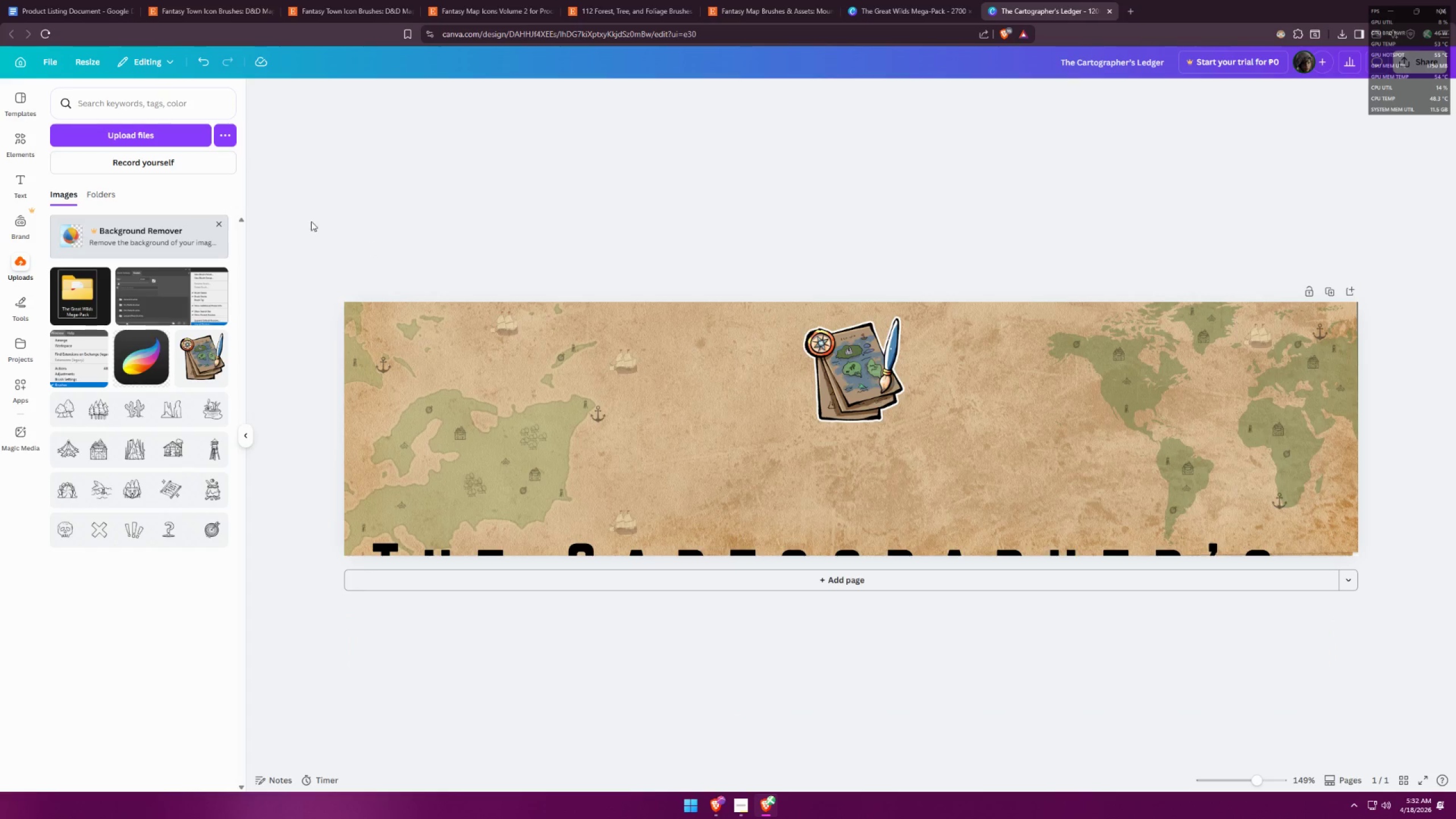 
left_click_drag(start_coordinate=[308, 220], to_coordinate=[1421, 507])
 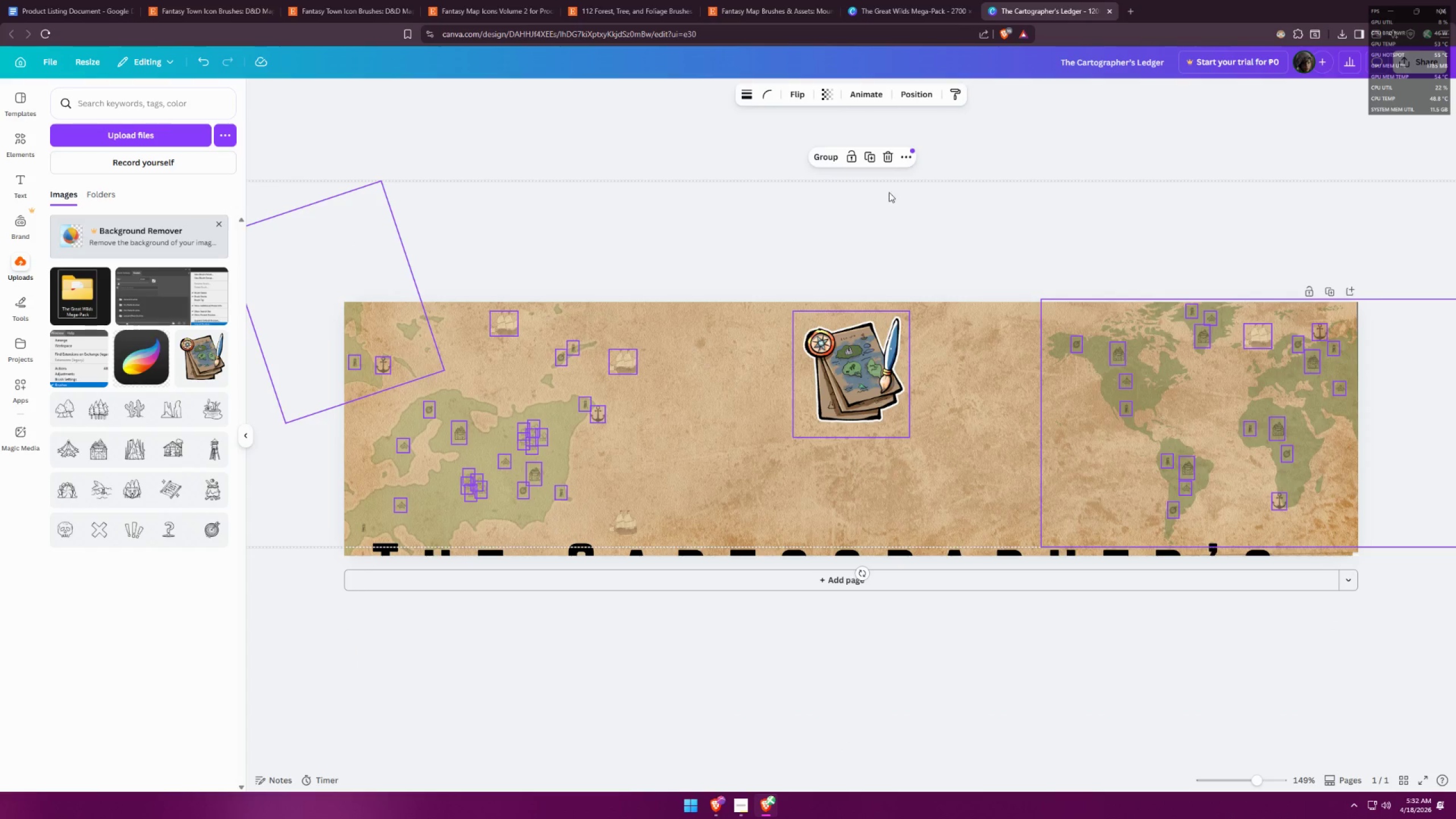 
mouse_move([833, 160])
 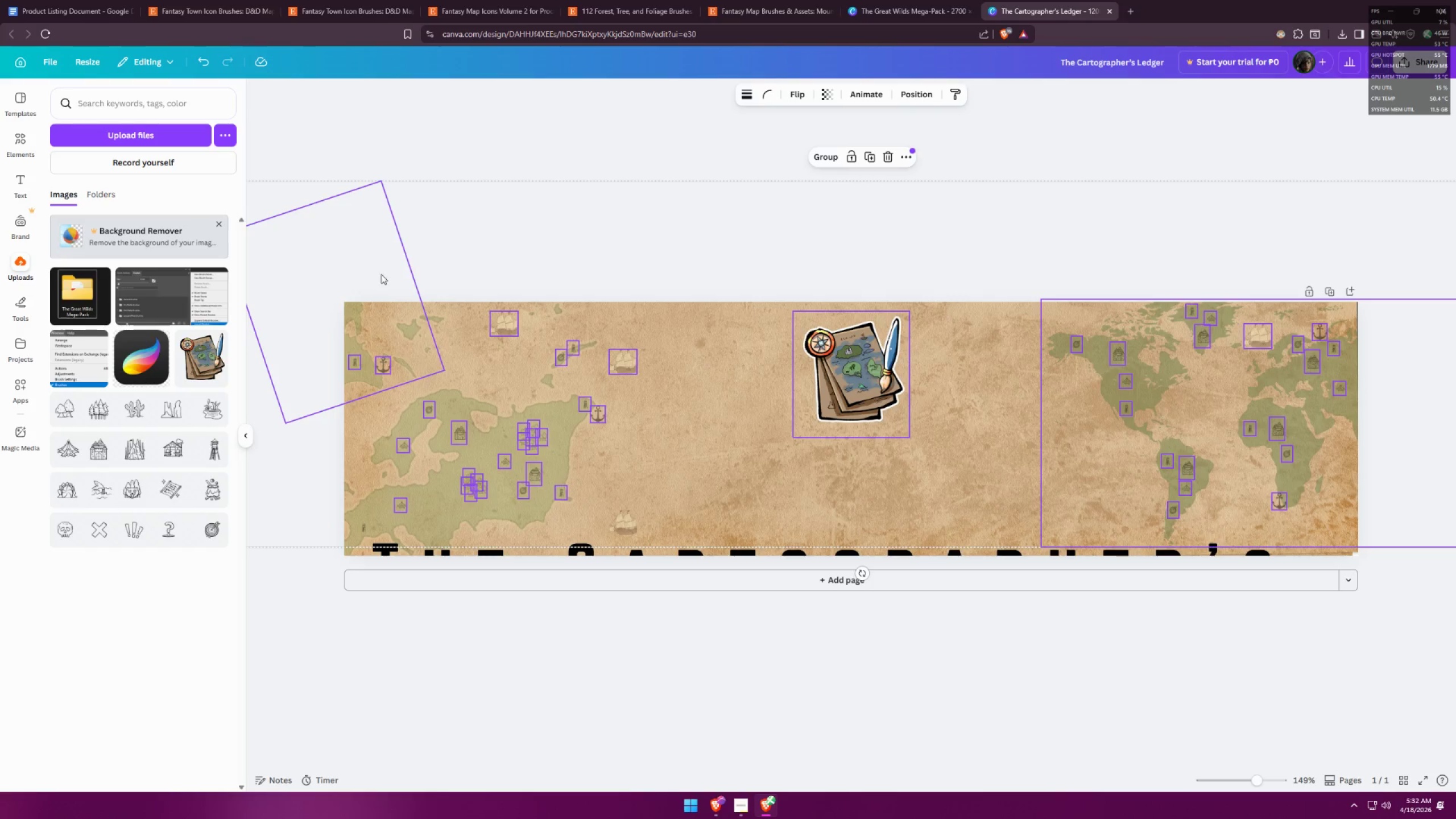 
left_click([338, 278])
 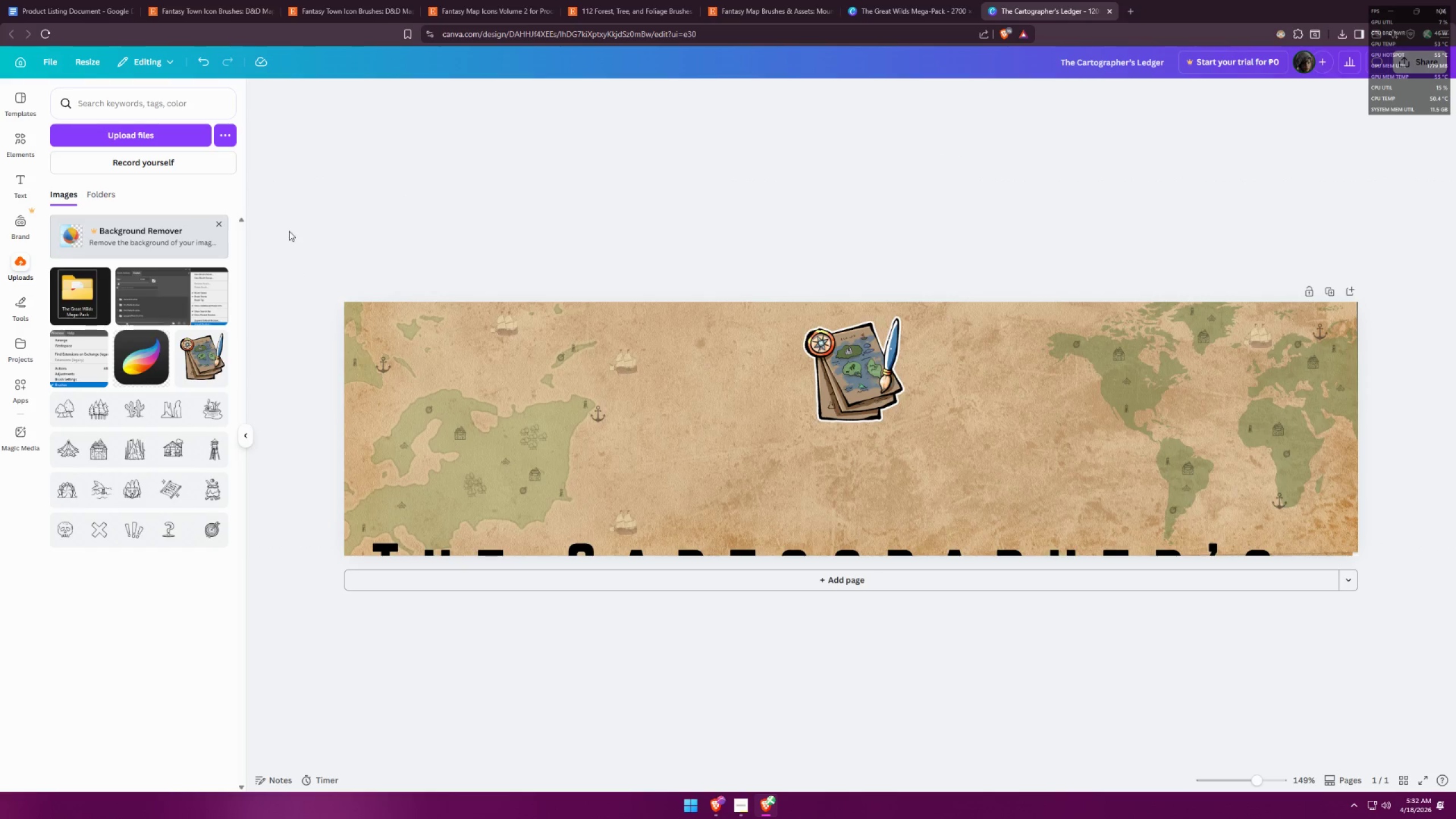 
left_click_drag(start_coordinate=[291, 181], to_coordinate=[1127, 440])
 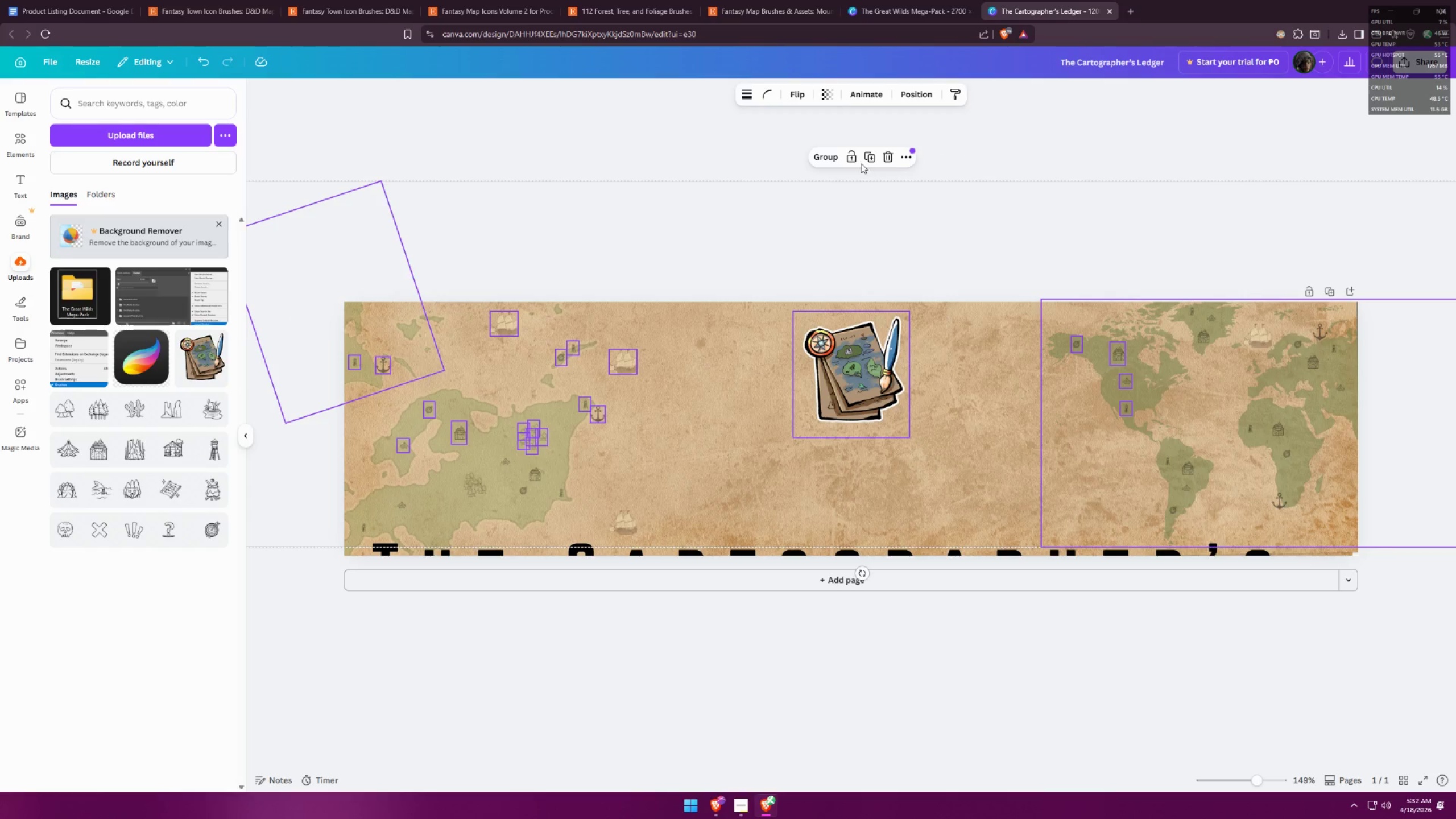 
left_click([851, 157])
 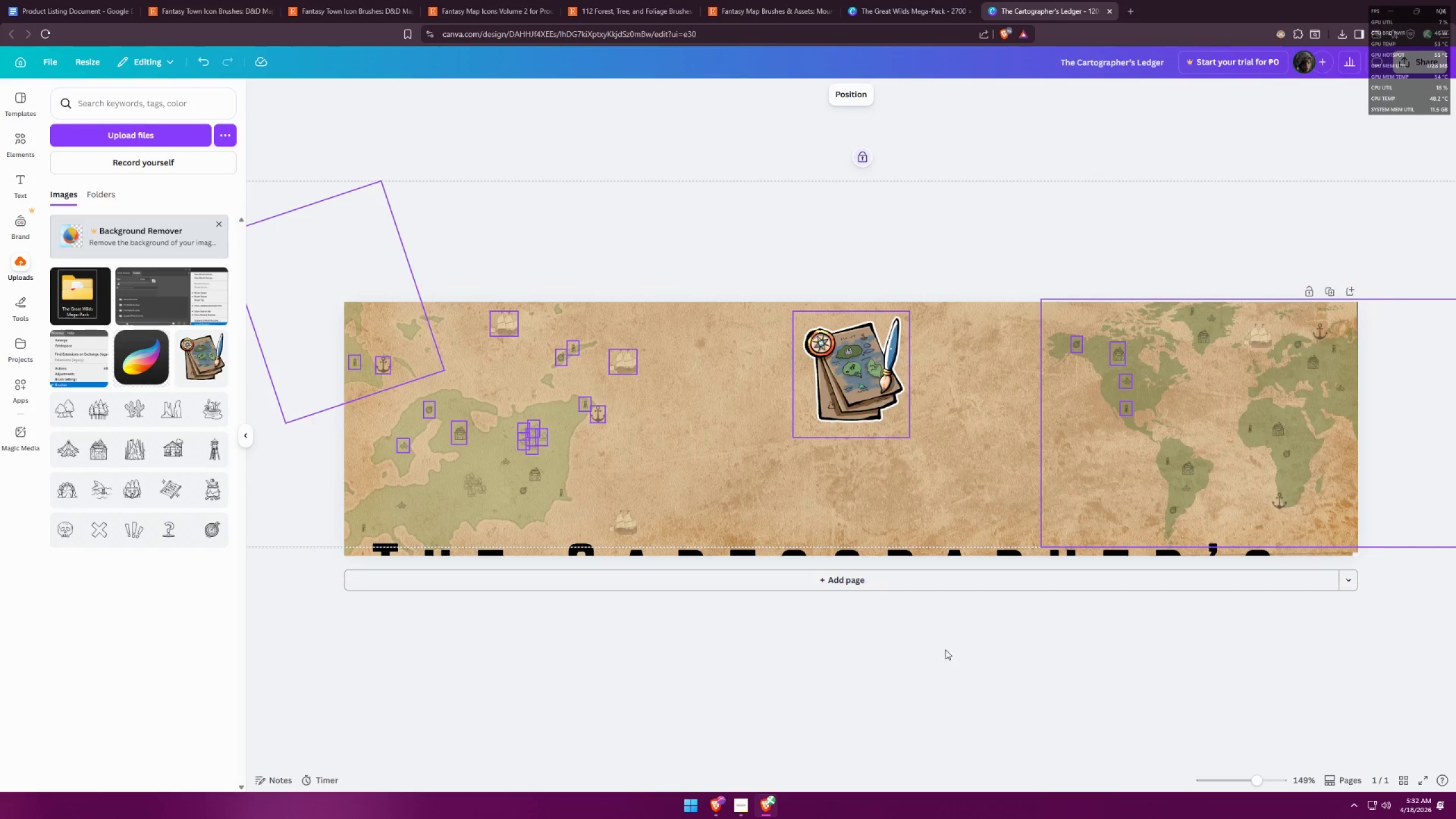 
left_click([929, 690])
 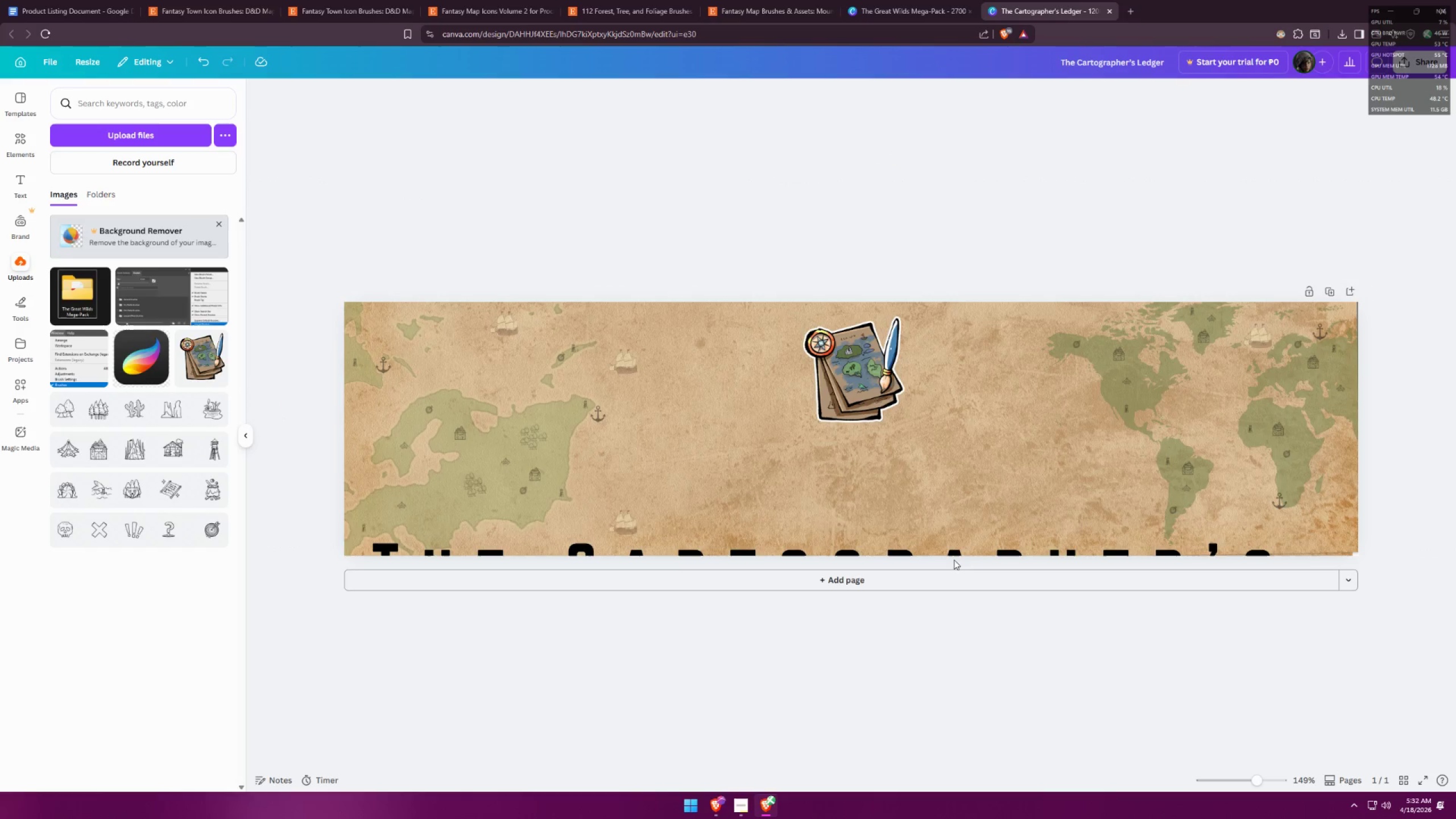 
left_click_drag(start_coordinate=[959, 553], to_coordinate=[970, 433])
 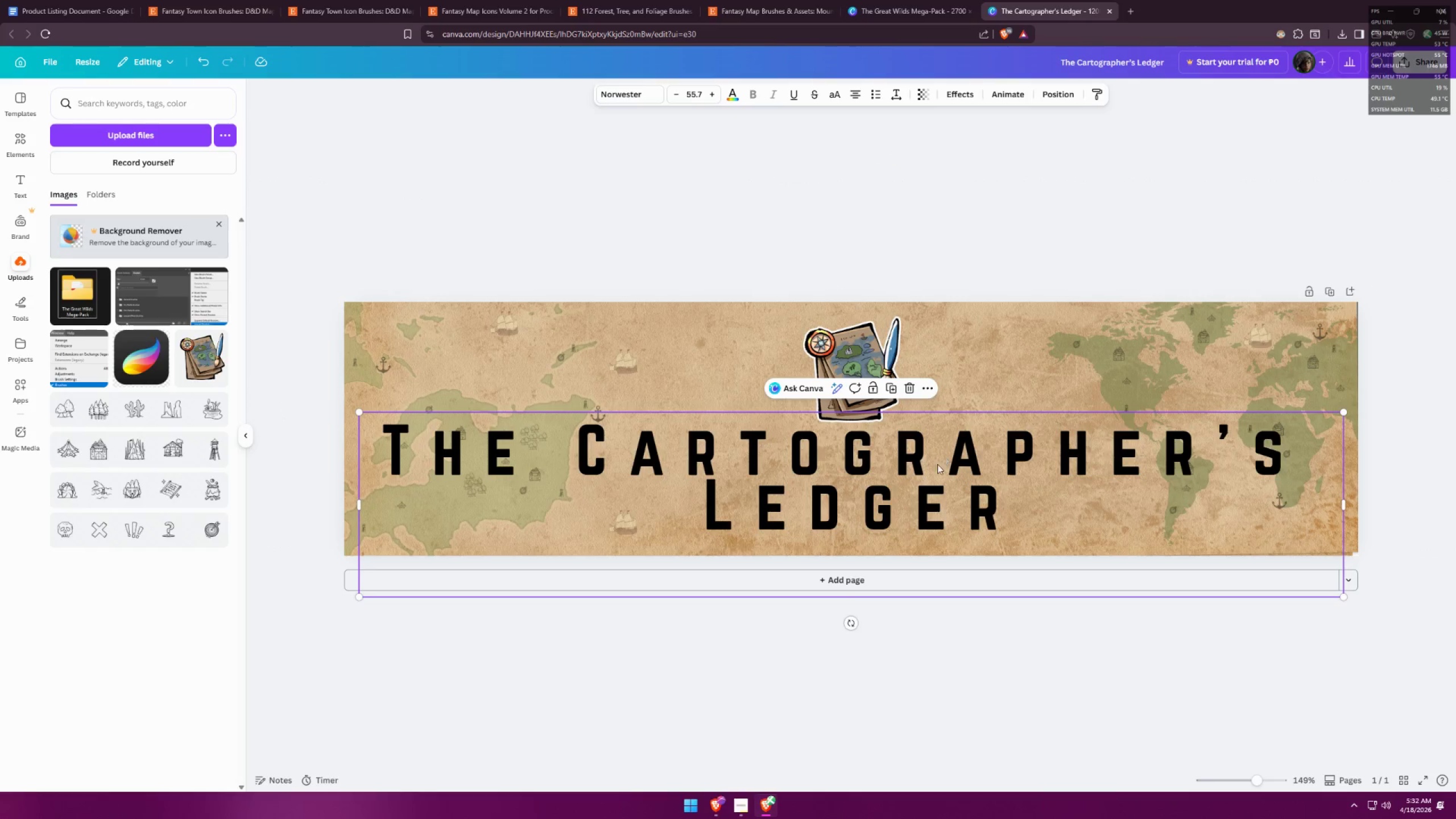 
hold_key(key=AltLeft, duration=1.09)
left_click_drag(start_coordinate=[929, 470], to_coordinate=[933, 468])
 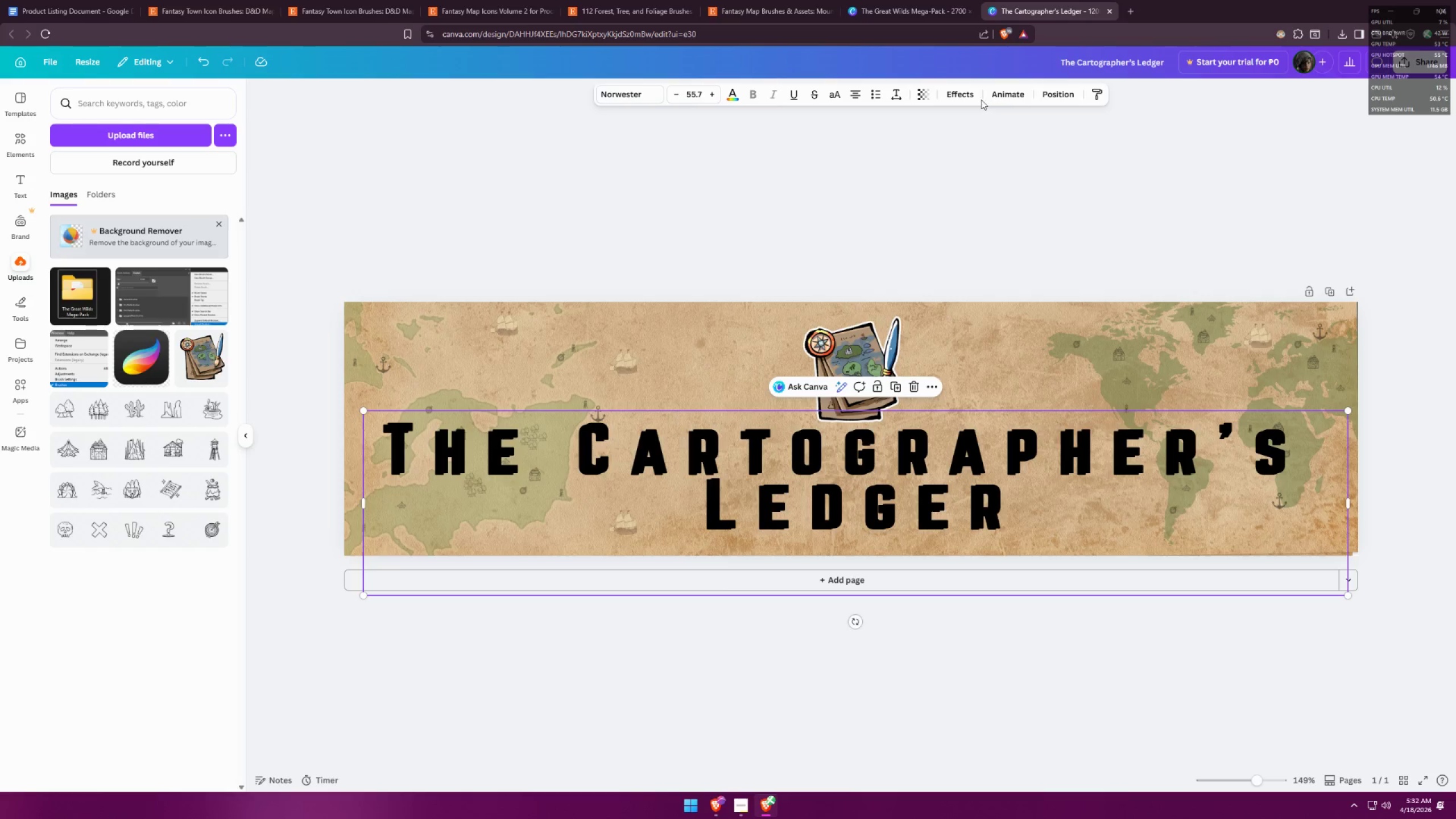 
left_click([963, 98])
 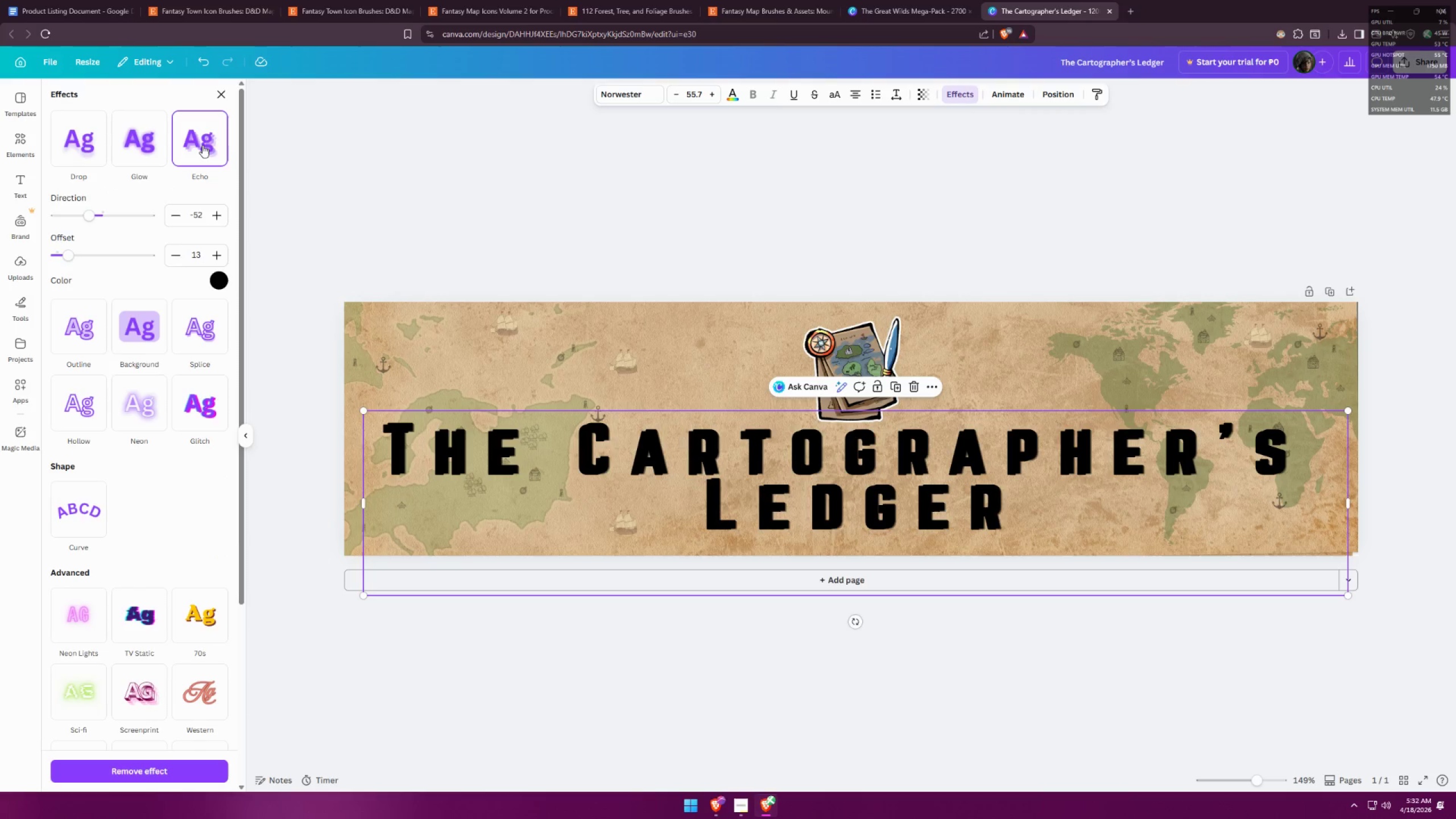 
left_click([150, 146])
 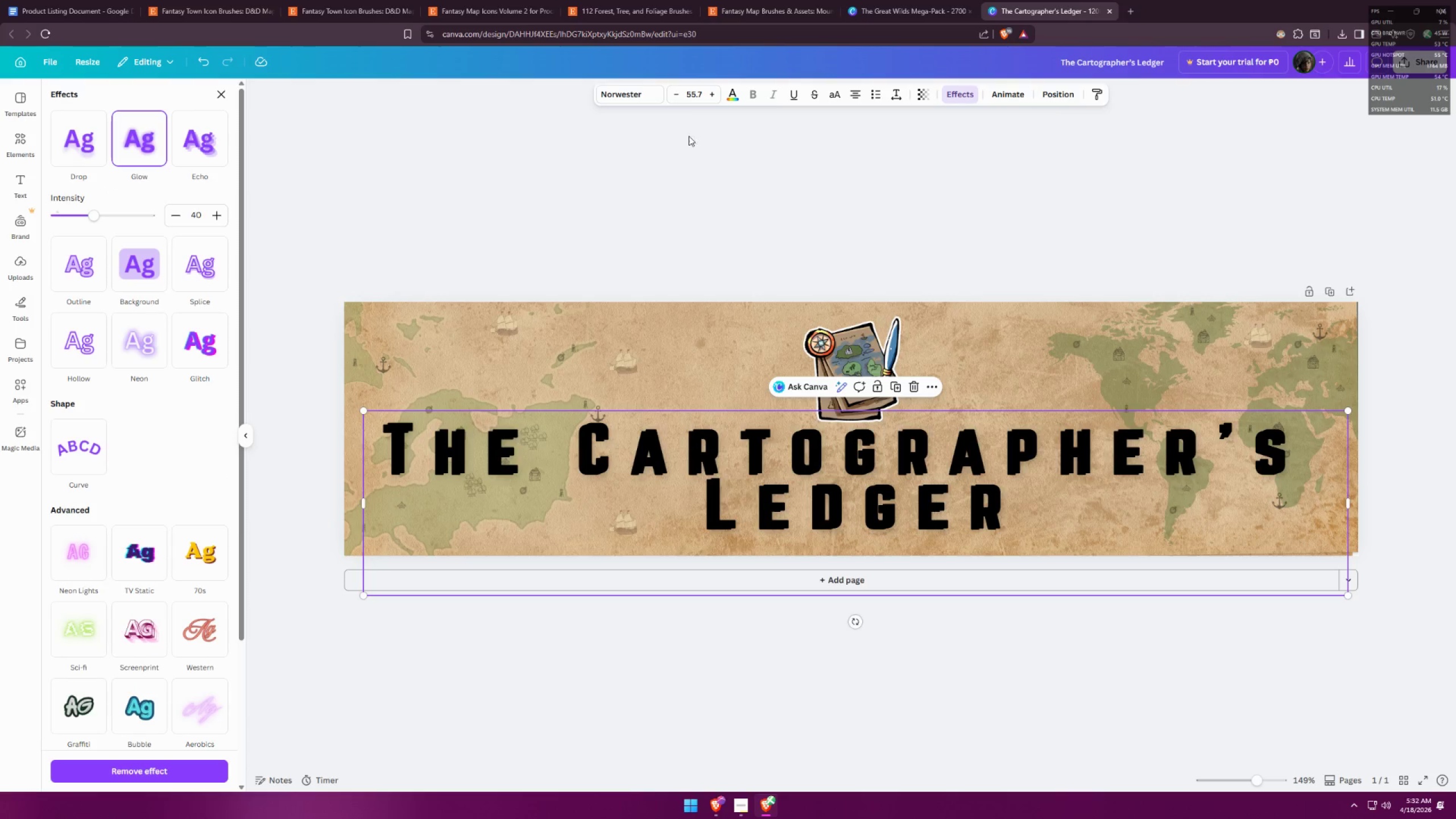 
left_click([738, 90])
 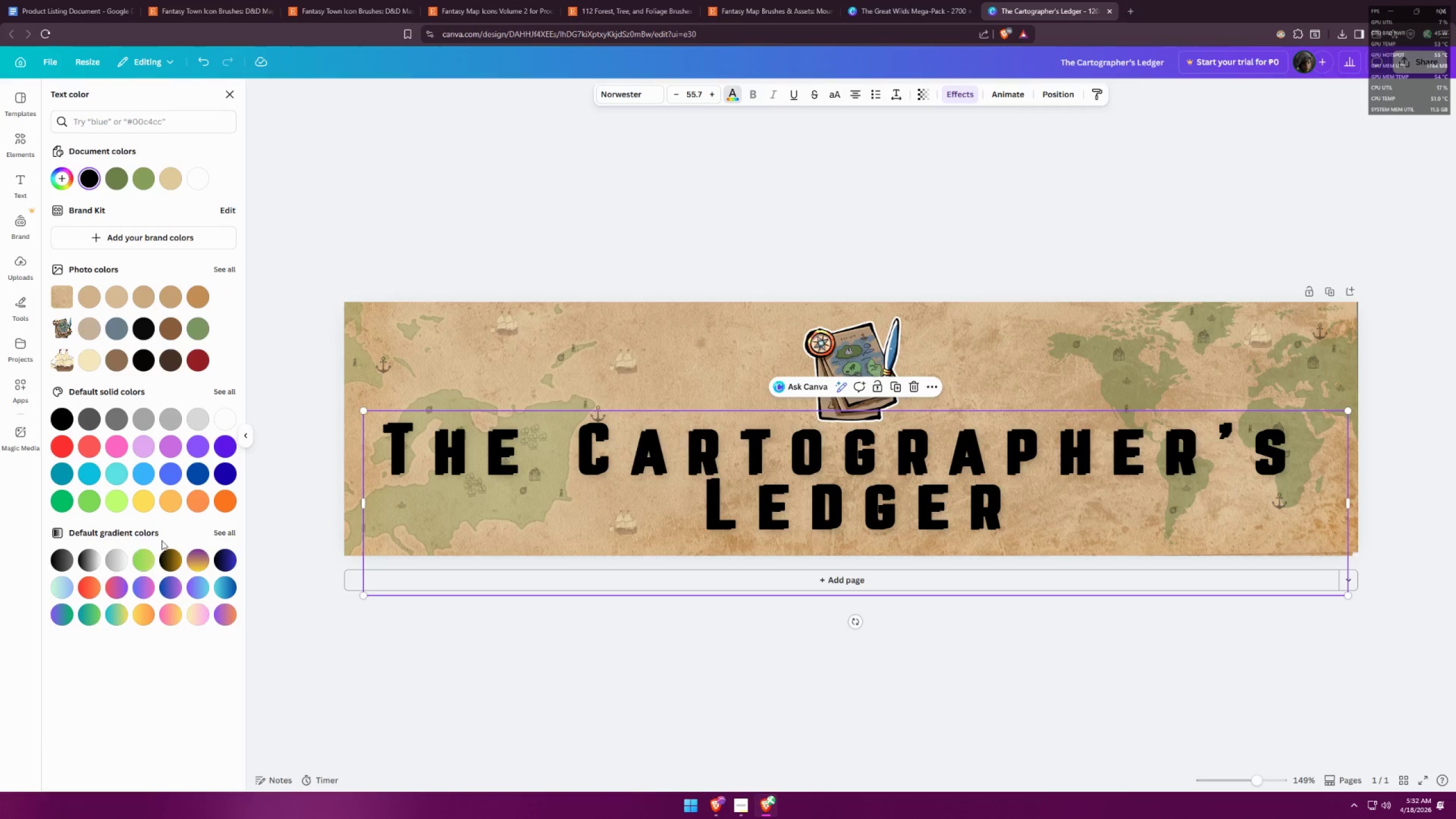 
left_click([146, 502])
 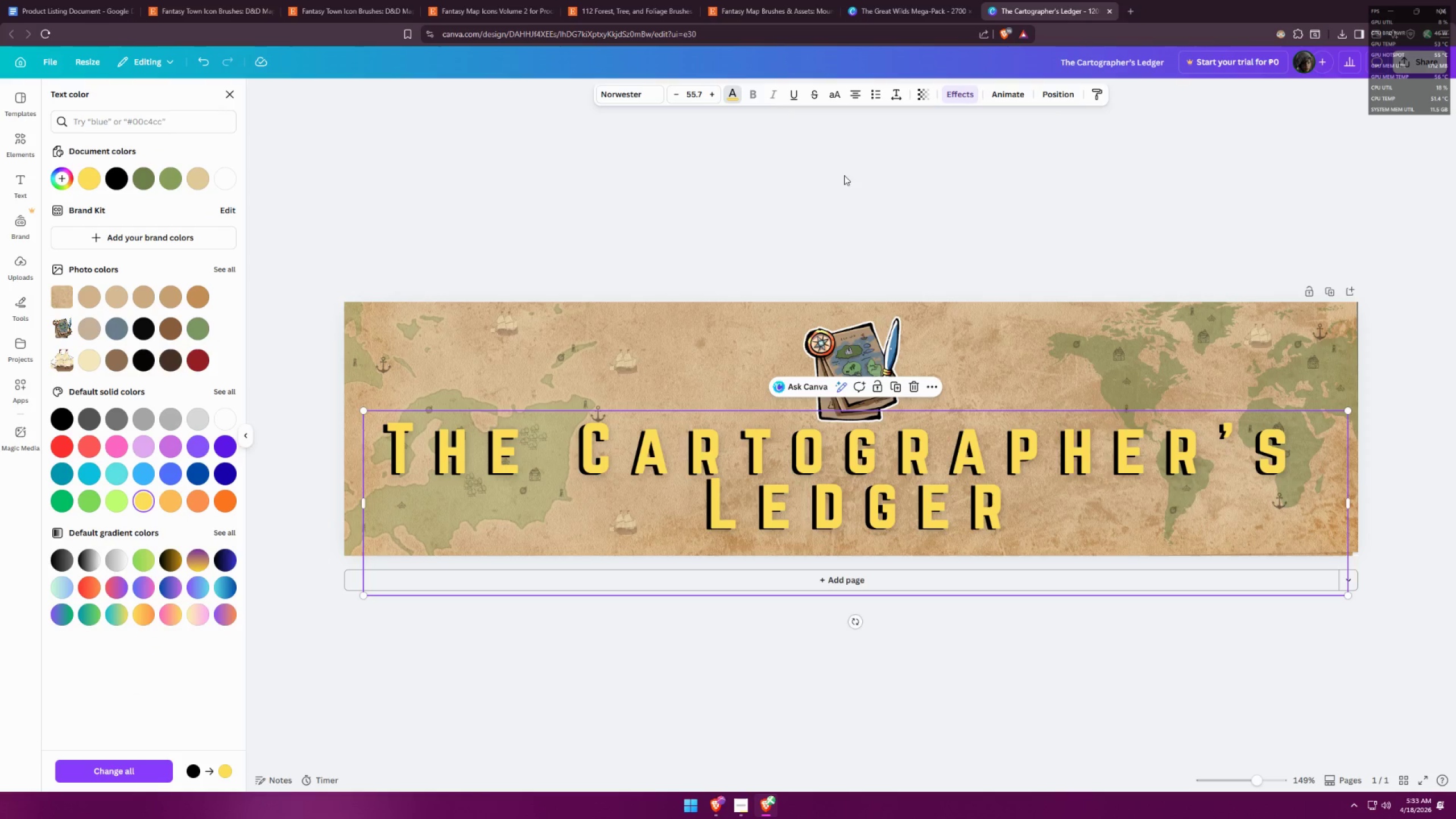 
double_click([739, 97])
 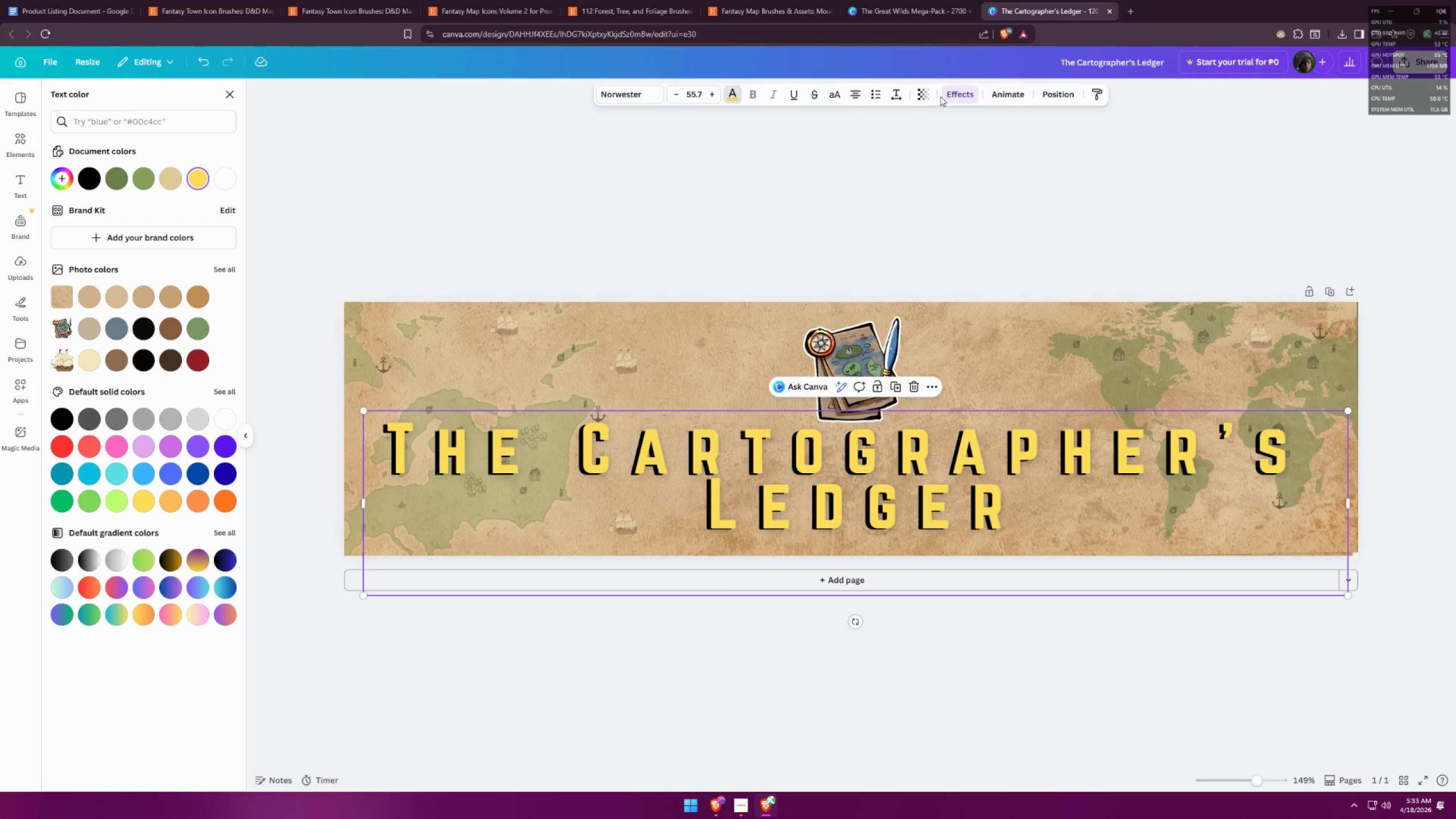 
left_click([953, 94])
 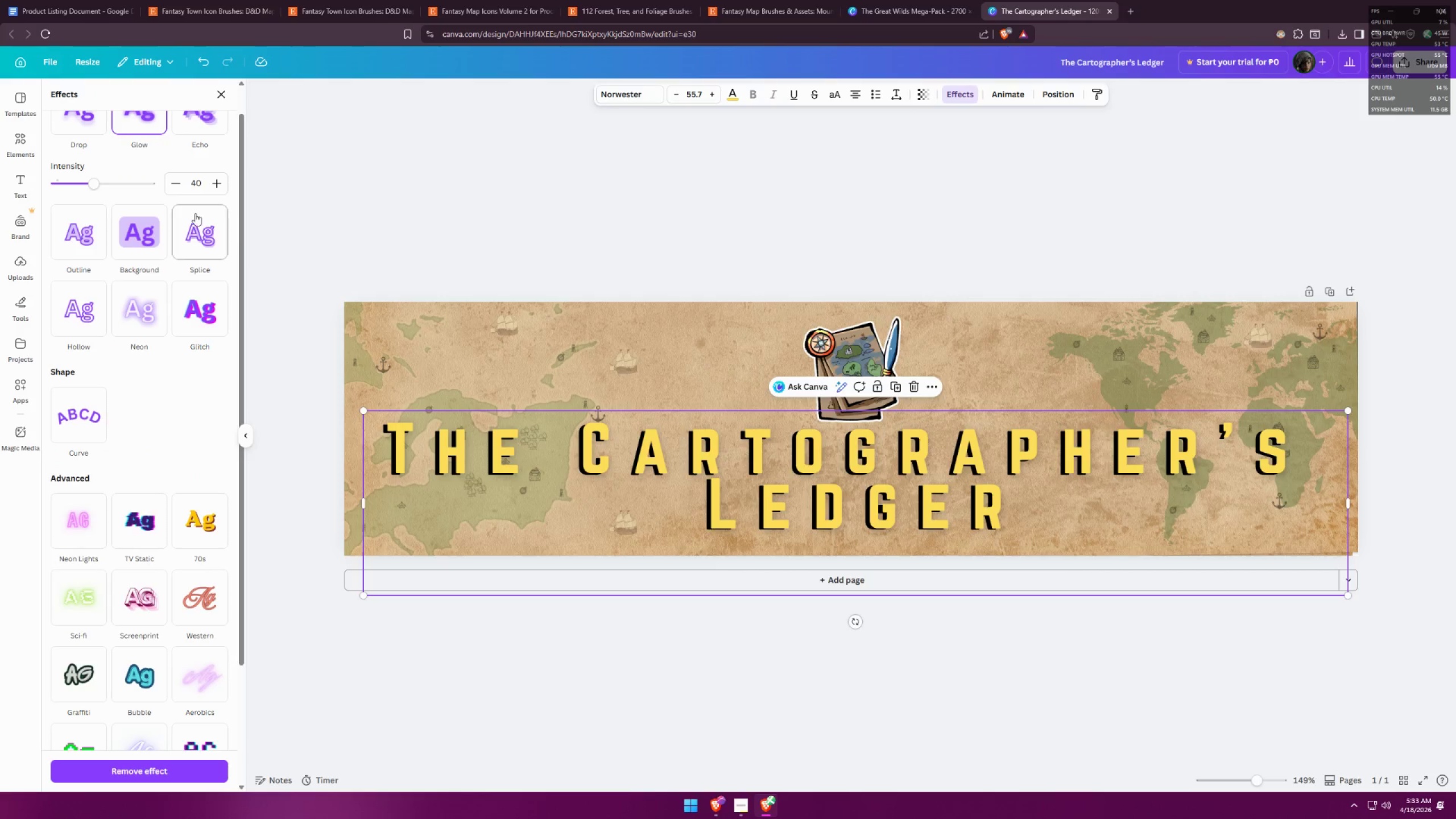 
scroll: coordinate [184, 215], scroll_direction: up, amount: 1.0
 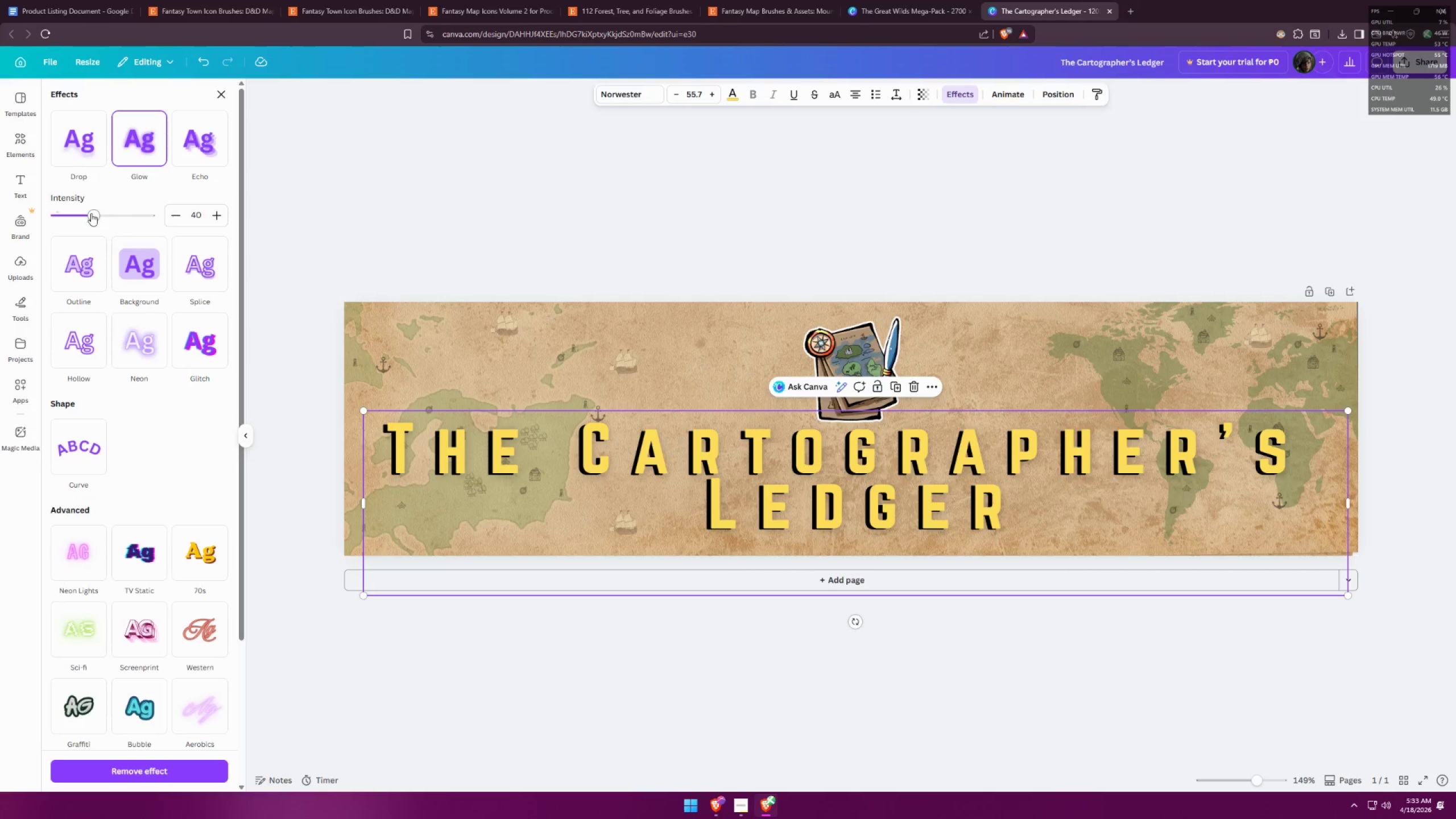 
left_click_drag(start_coordinate=[92, 213], to_coordinate=[119, 209])
 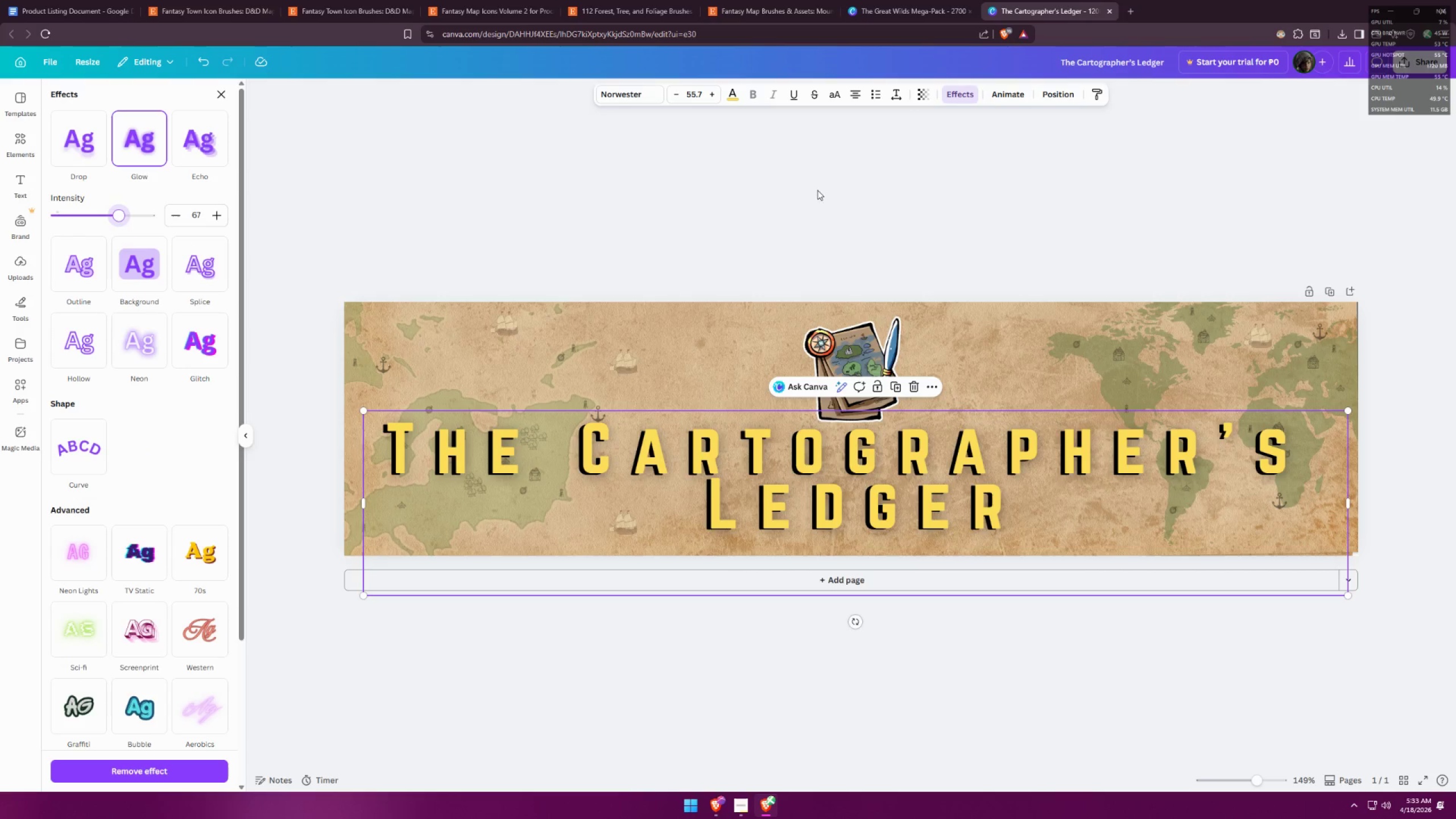 
left_click([828, 487])
 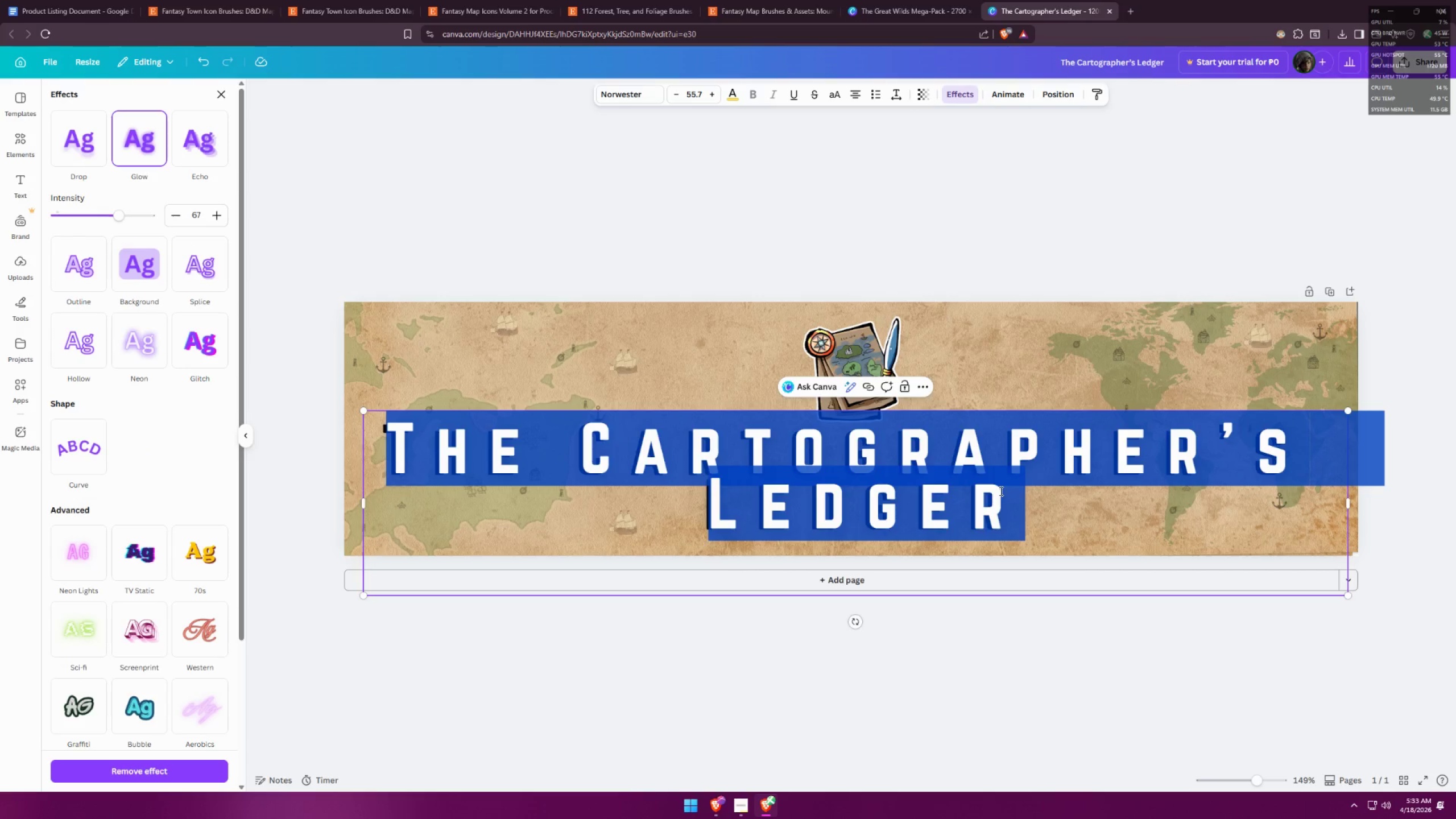 
double_click([1102, 370])
 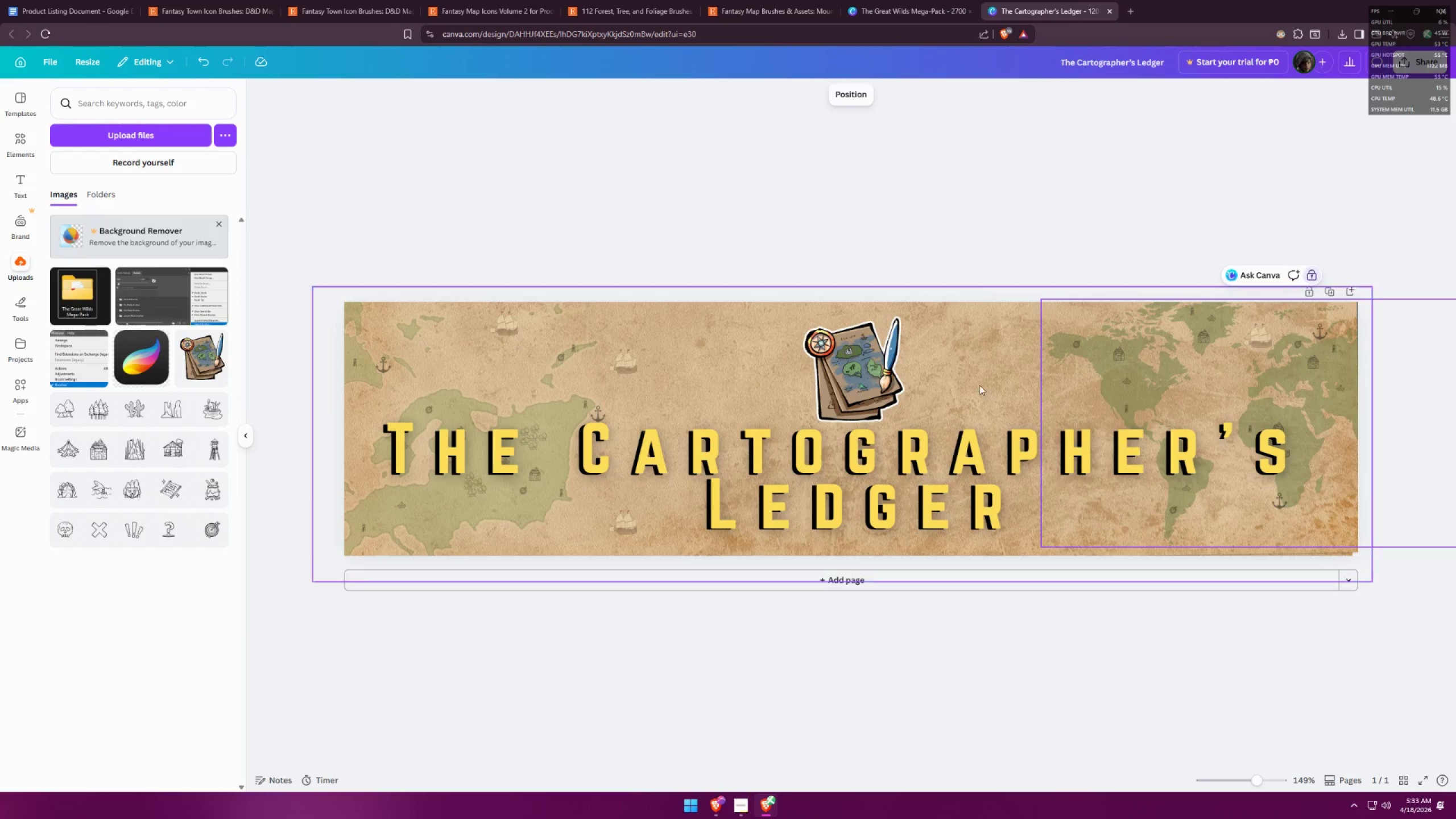 
left_click([949, 458])
 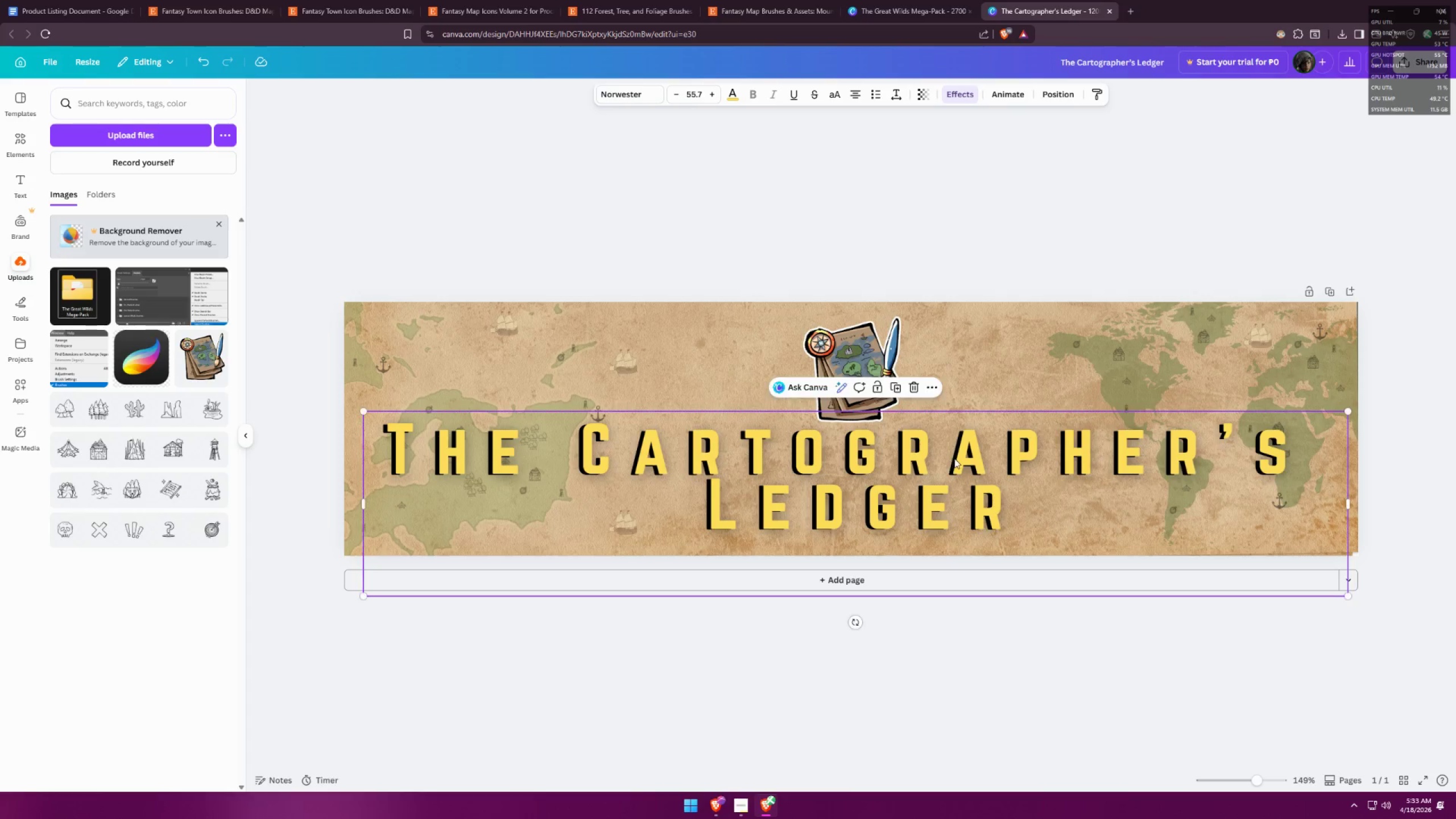 
hold_key(key=ControlLeft, duration=0.62)
 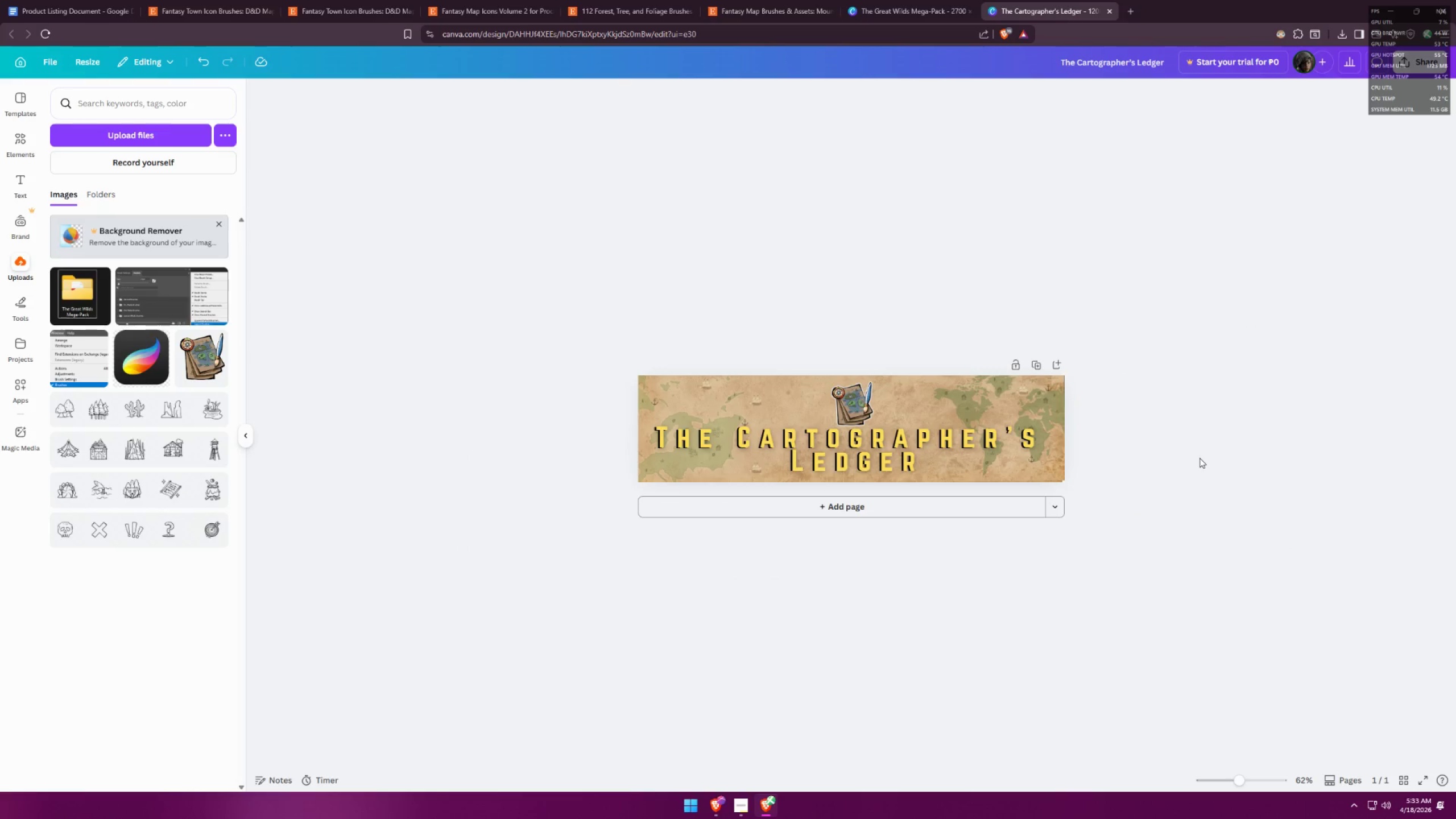 
hold_key(key=ControlLeft, duration=1.52)
left_click([1199, 458])
 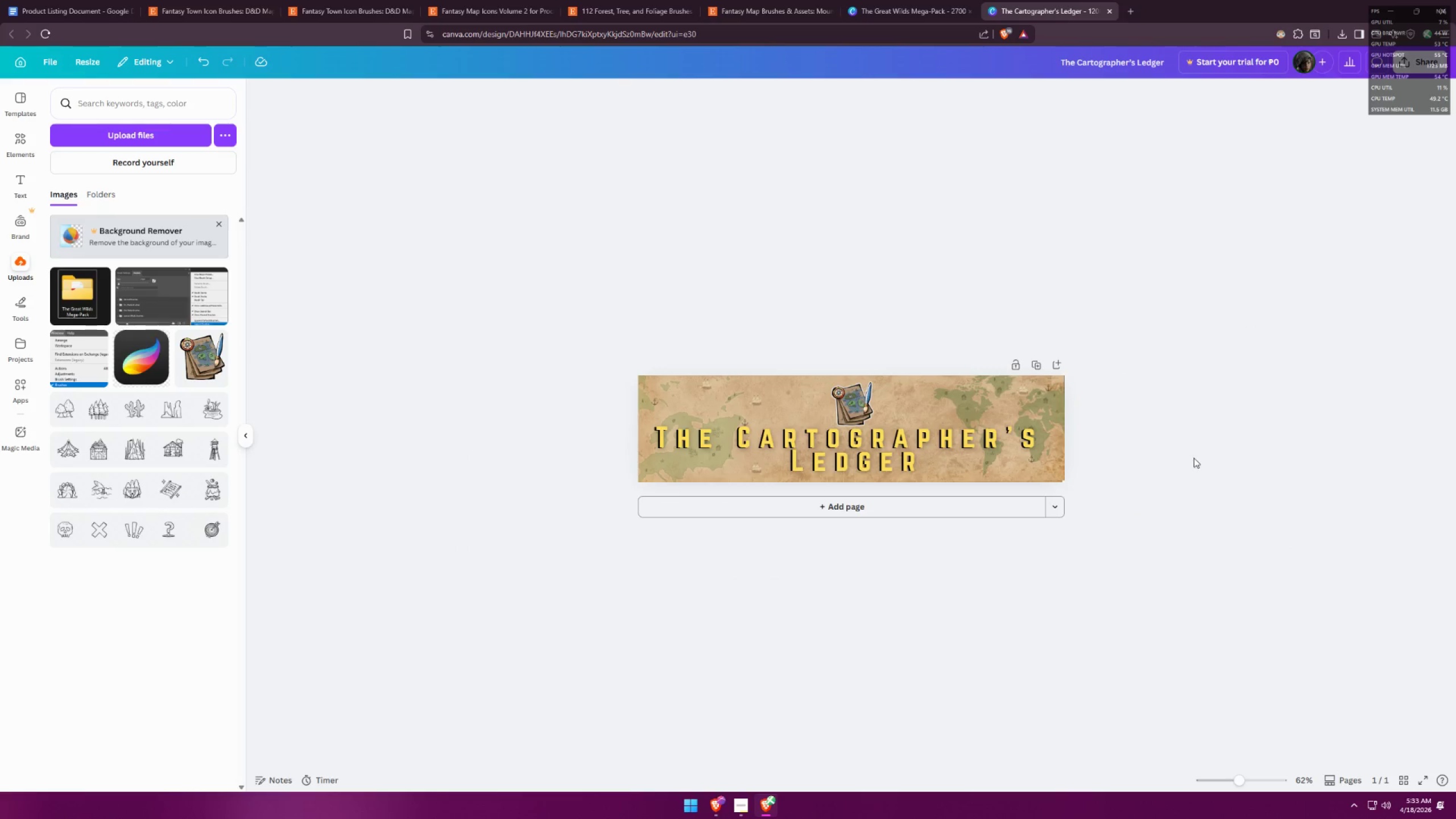 
scroll: coordinate [919, 430], scroll_direction: down, amount: 5.0
 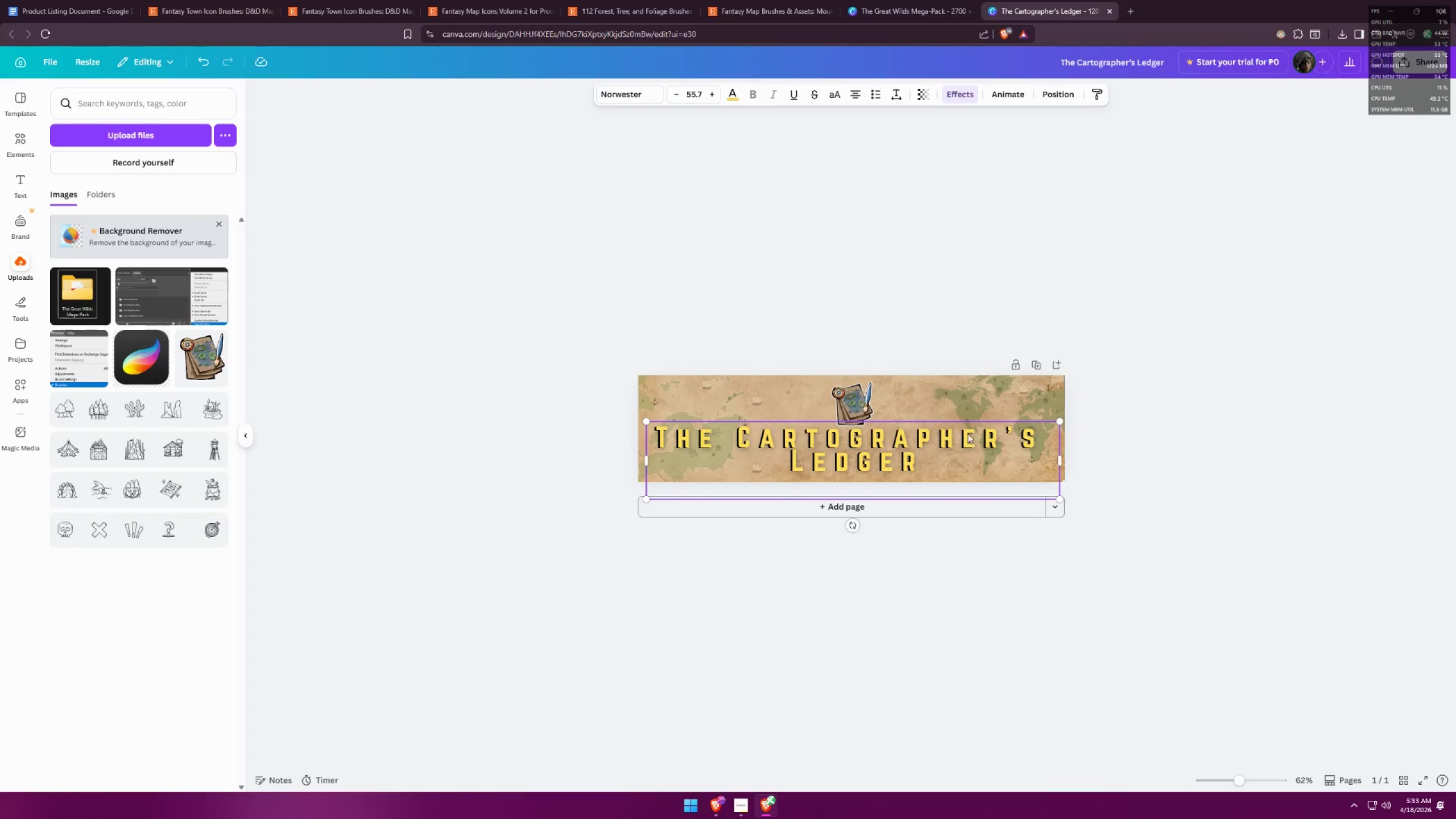 
hold_key(key=ControlLeft, duration=0.62)
scroll: coordinate [895, 454], scroll_direction: up, amount: 4.0
 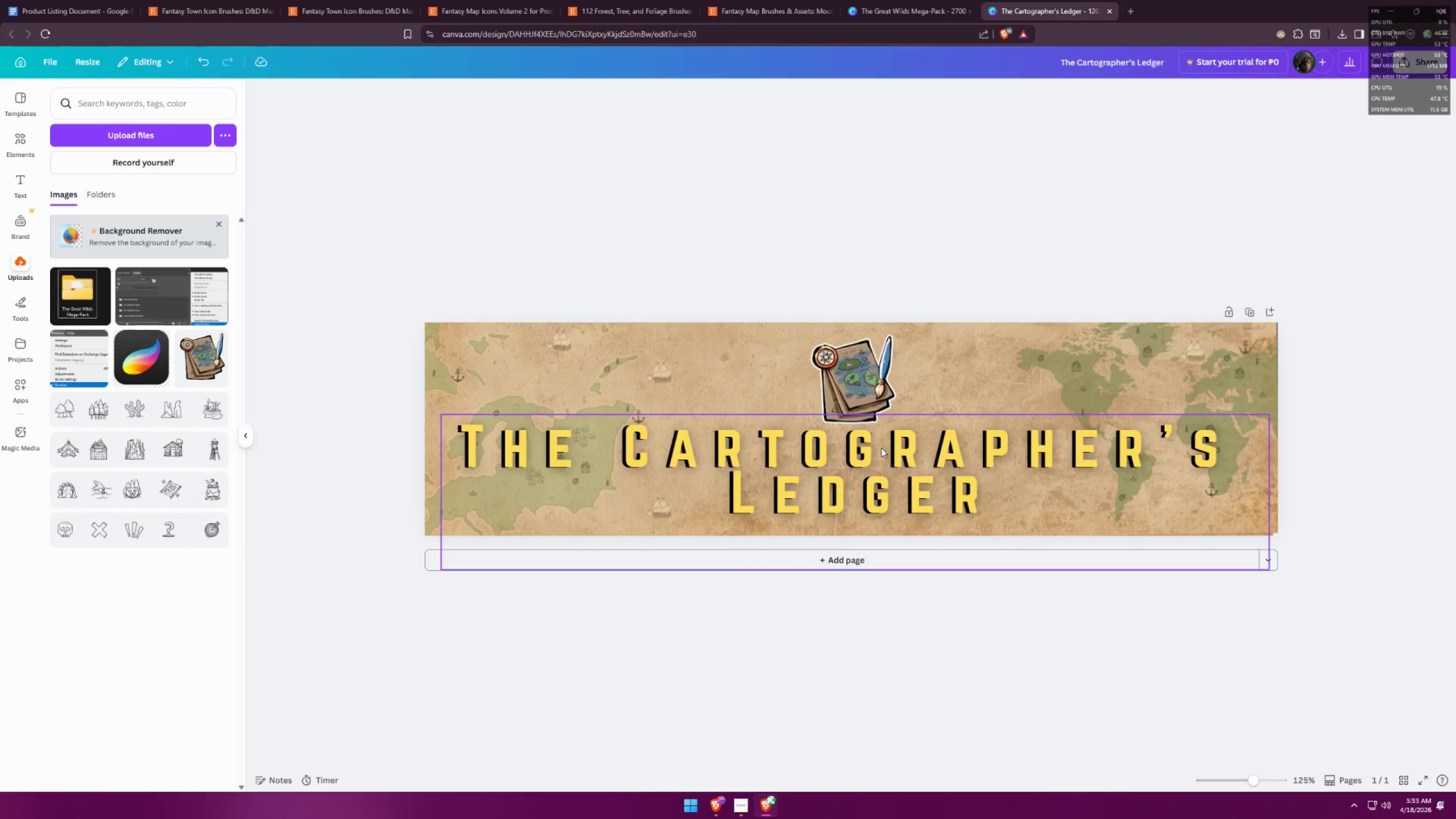 
hold_key(key=AltLeft, duration=1.39)
left_click_drag(start_coordinate=[857, 445], to_coordinate=[863, 445])
 